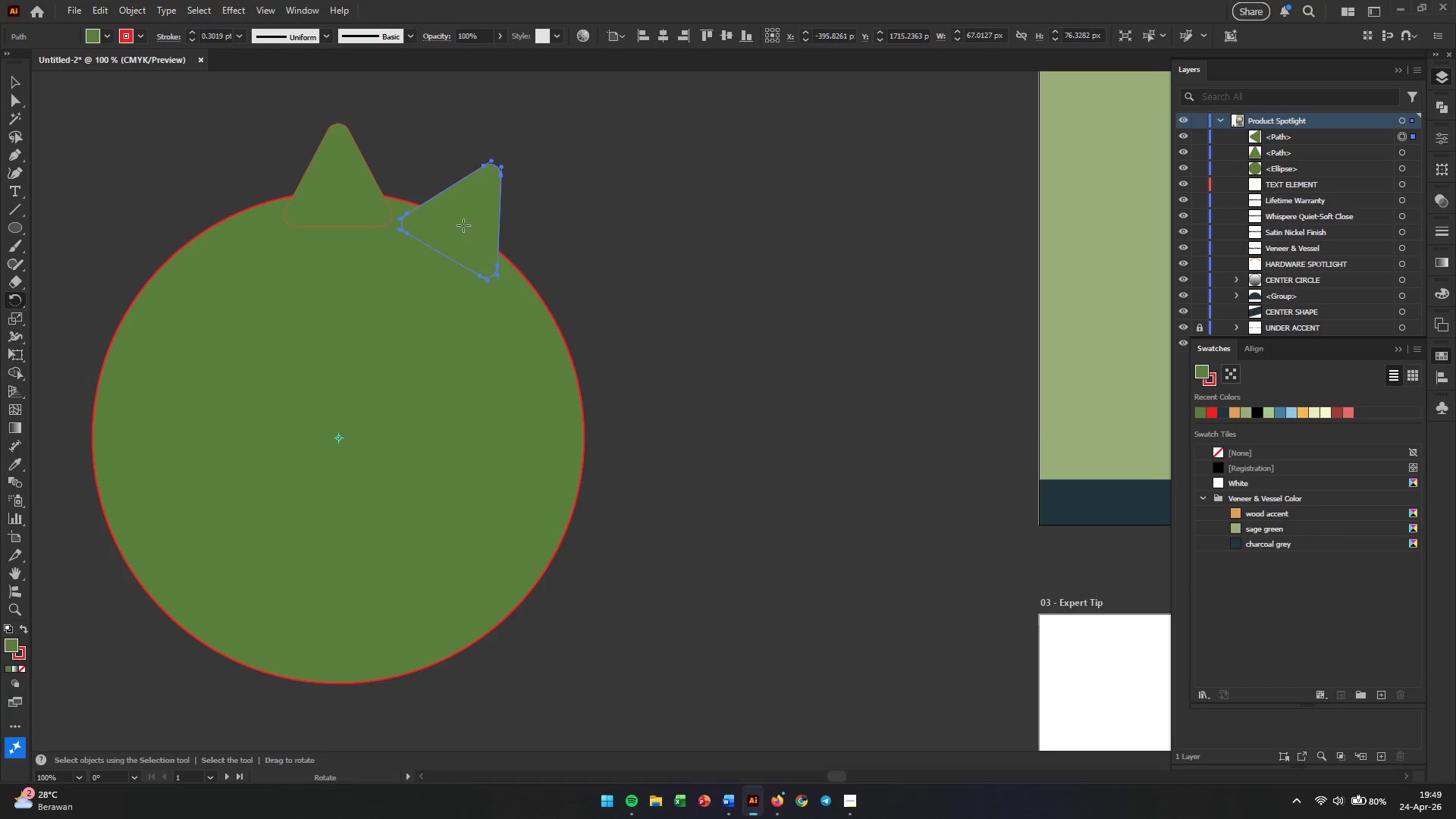 
key(Control+D)
 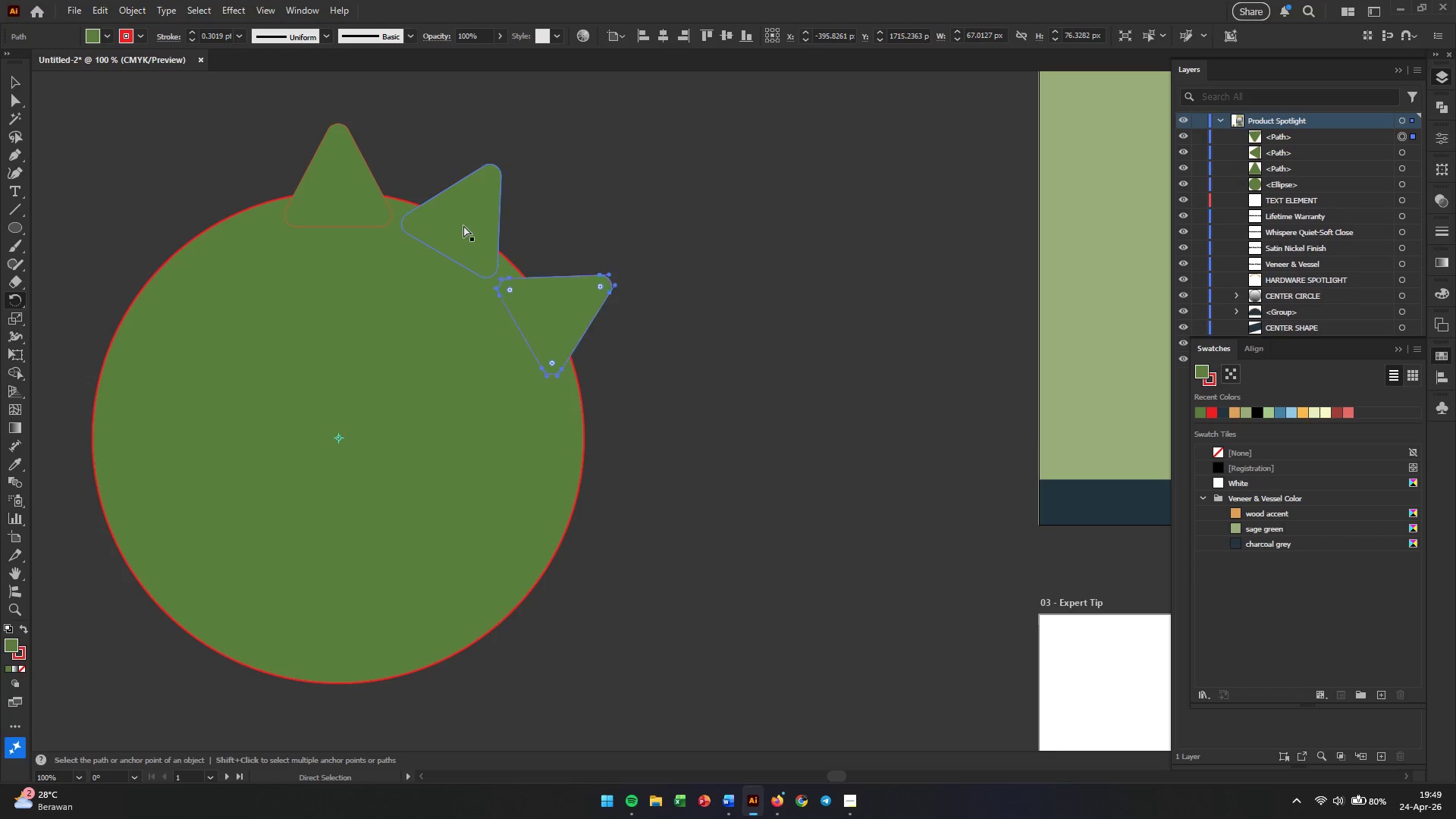 
key(Control+D)
 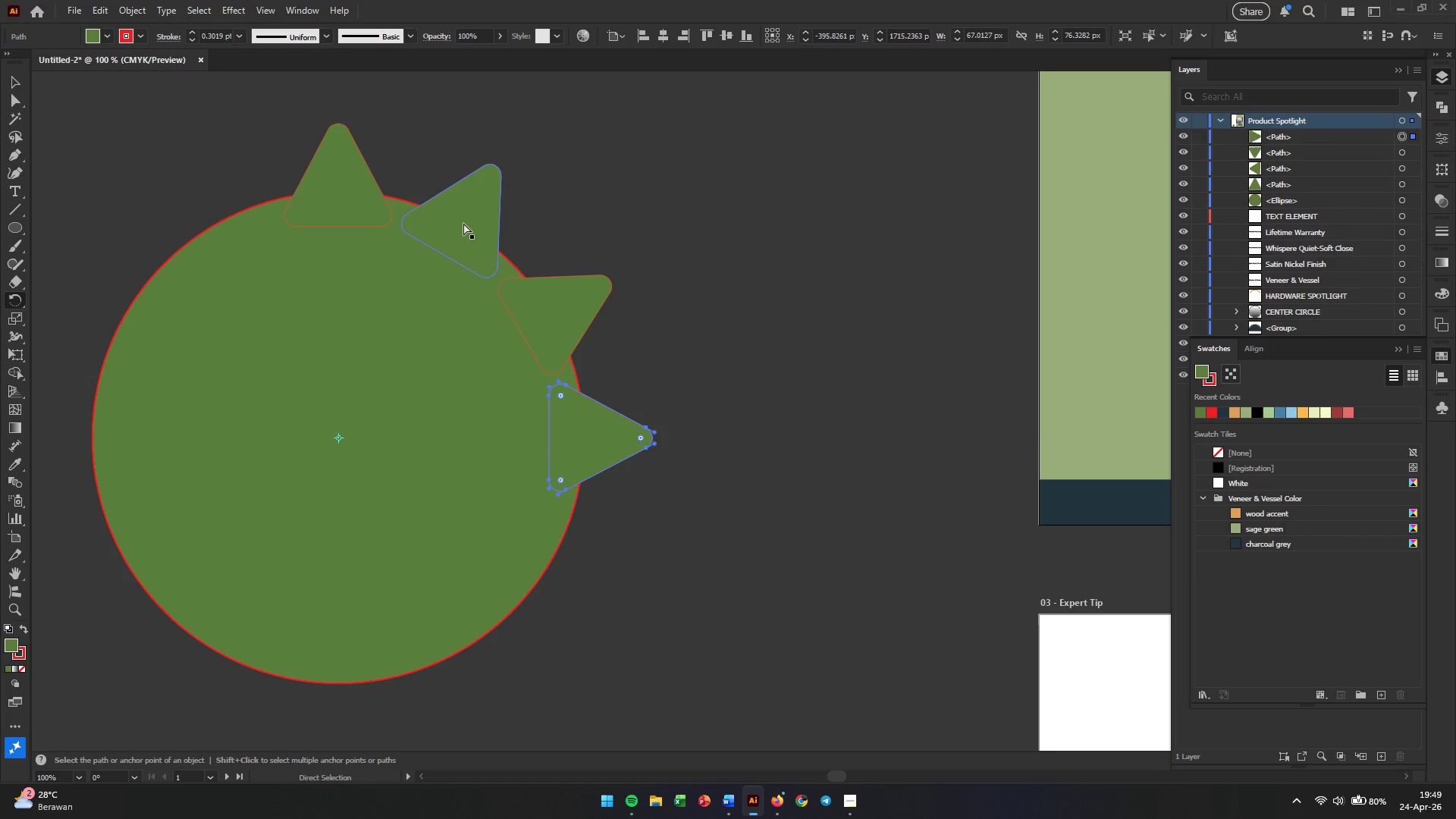 
key(Control+D)
 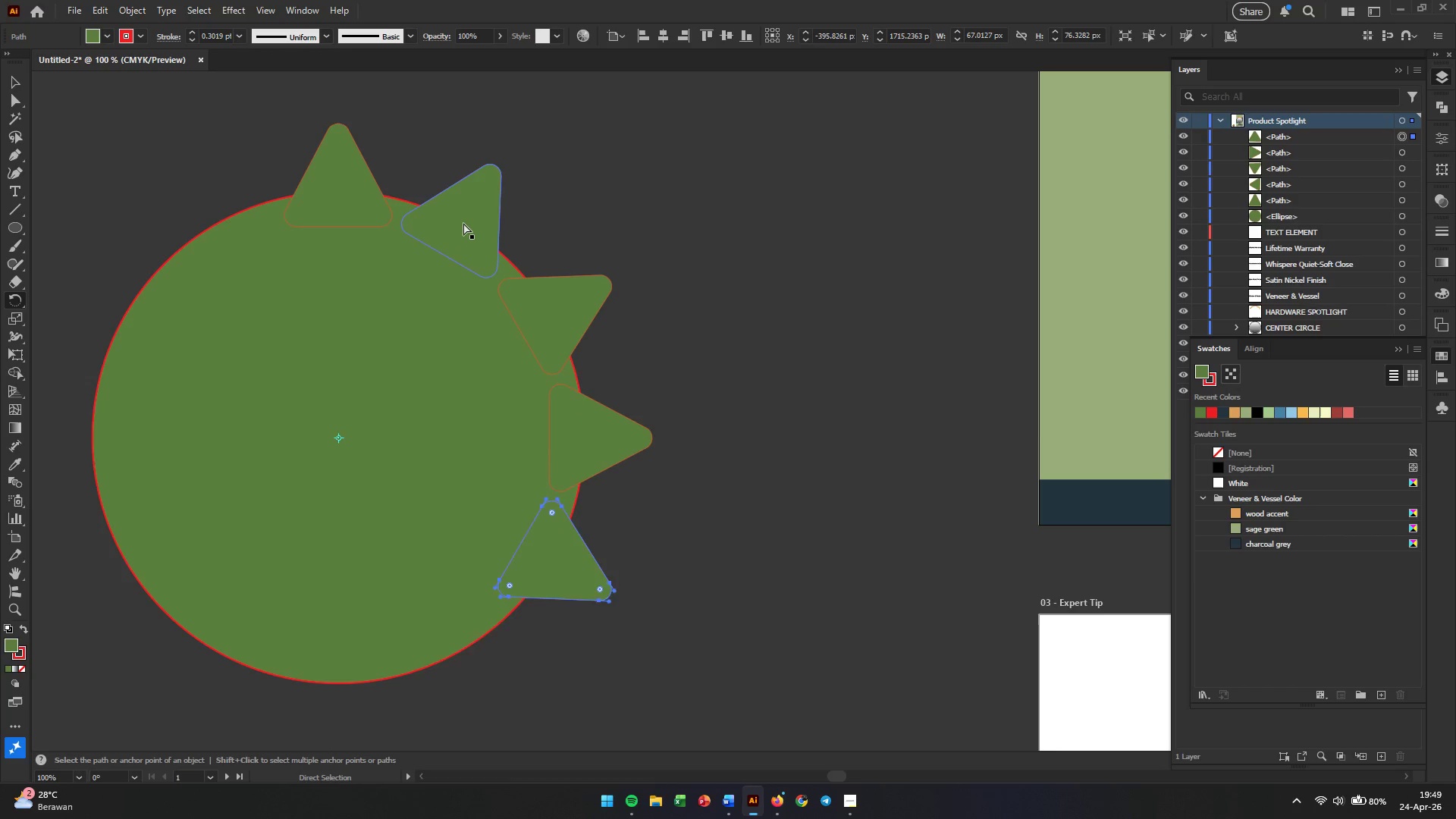 
key(Control+D)
 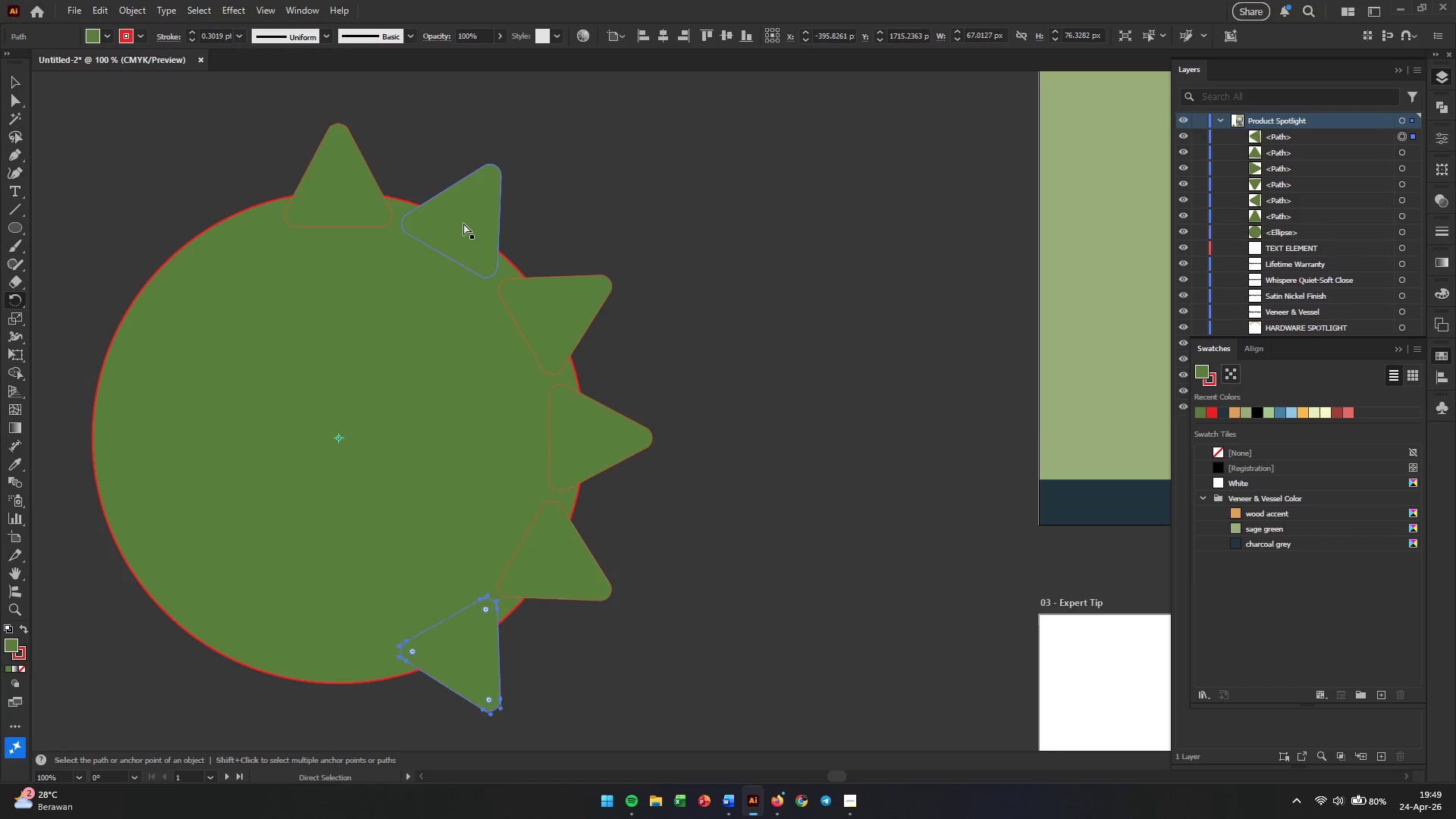 
key(Control+D)
 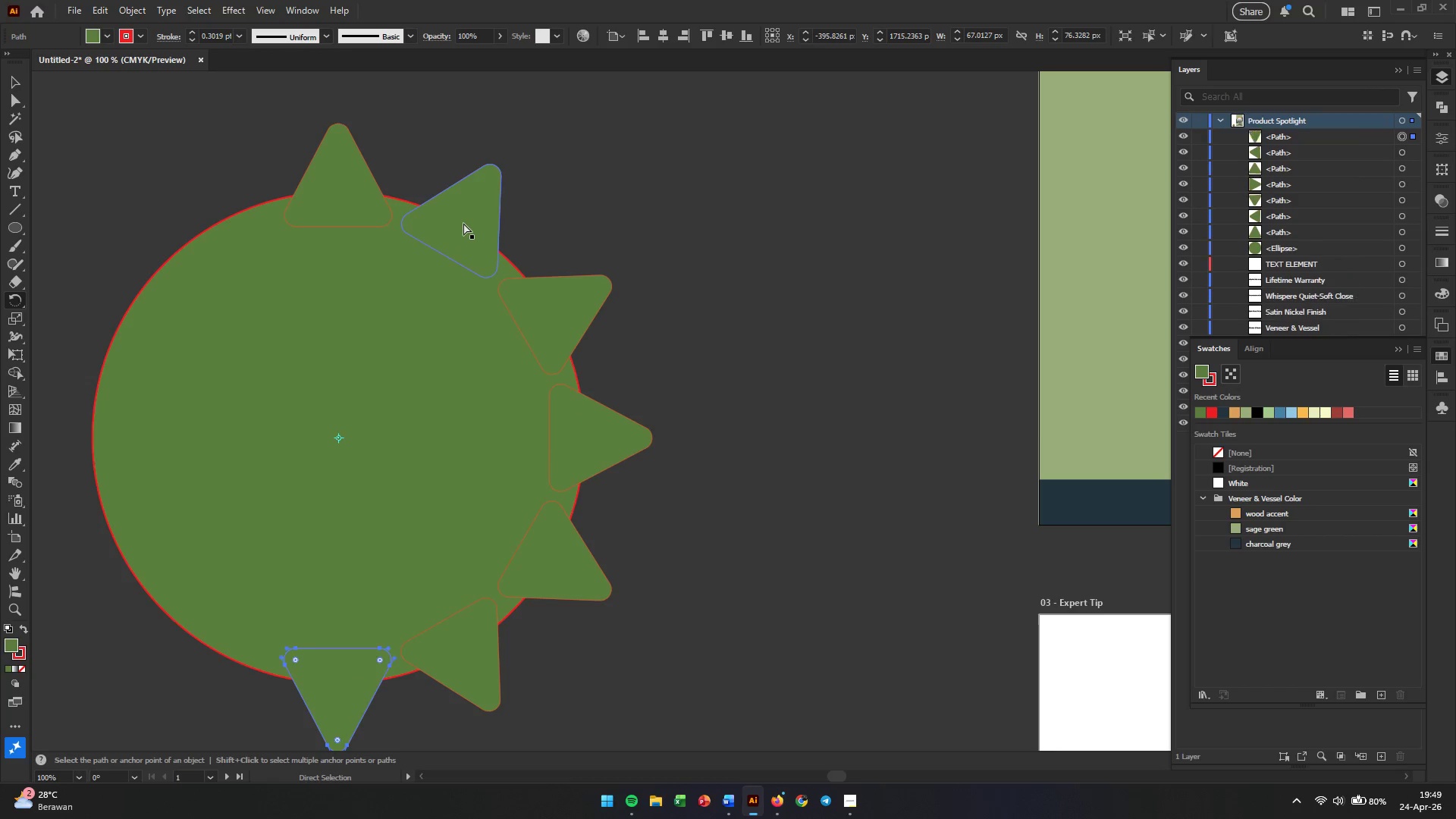 
key(Control+D)
 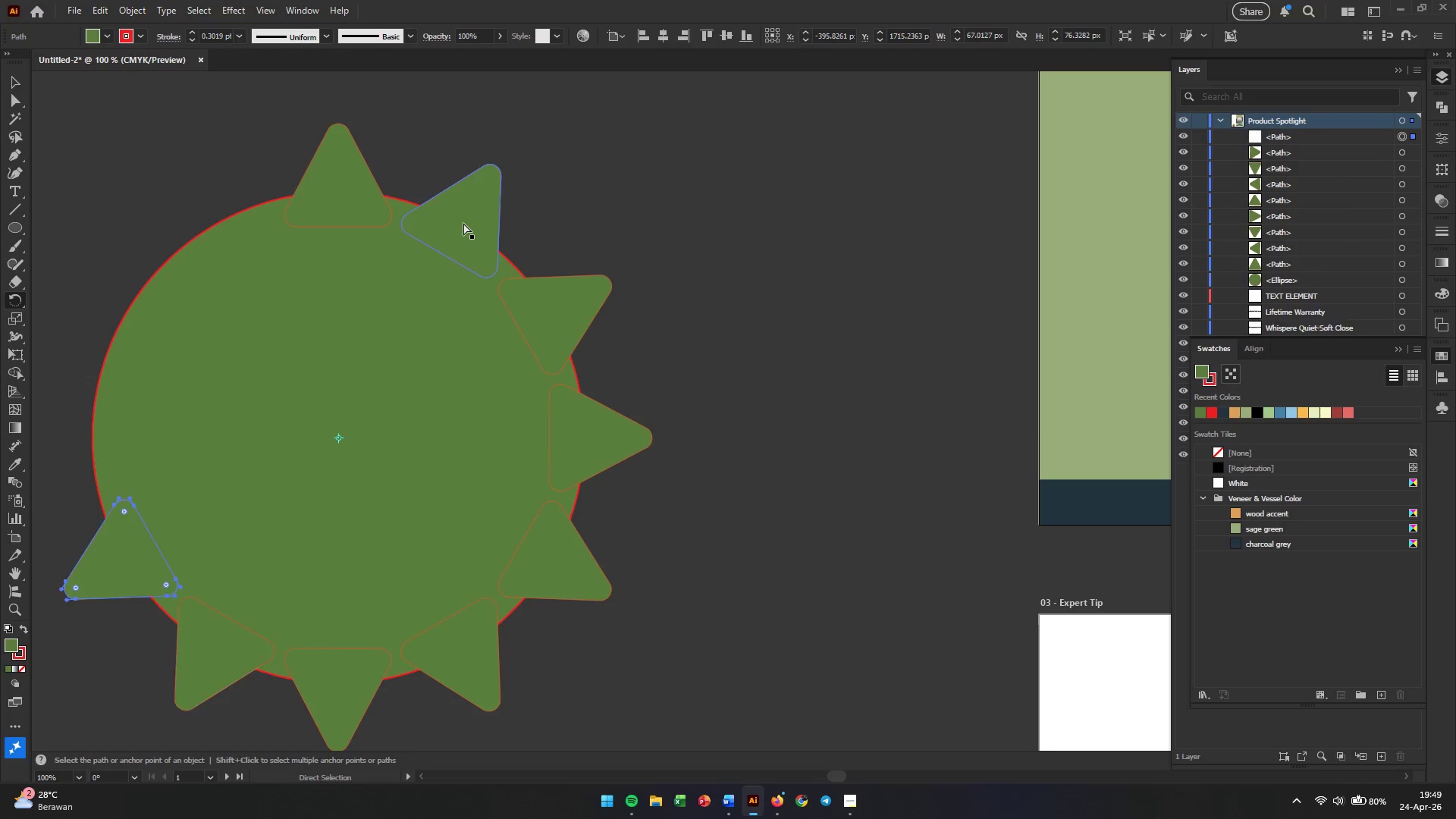 
key(Control+D)
 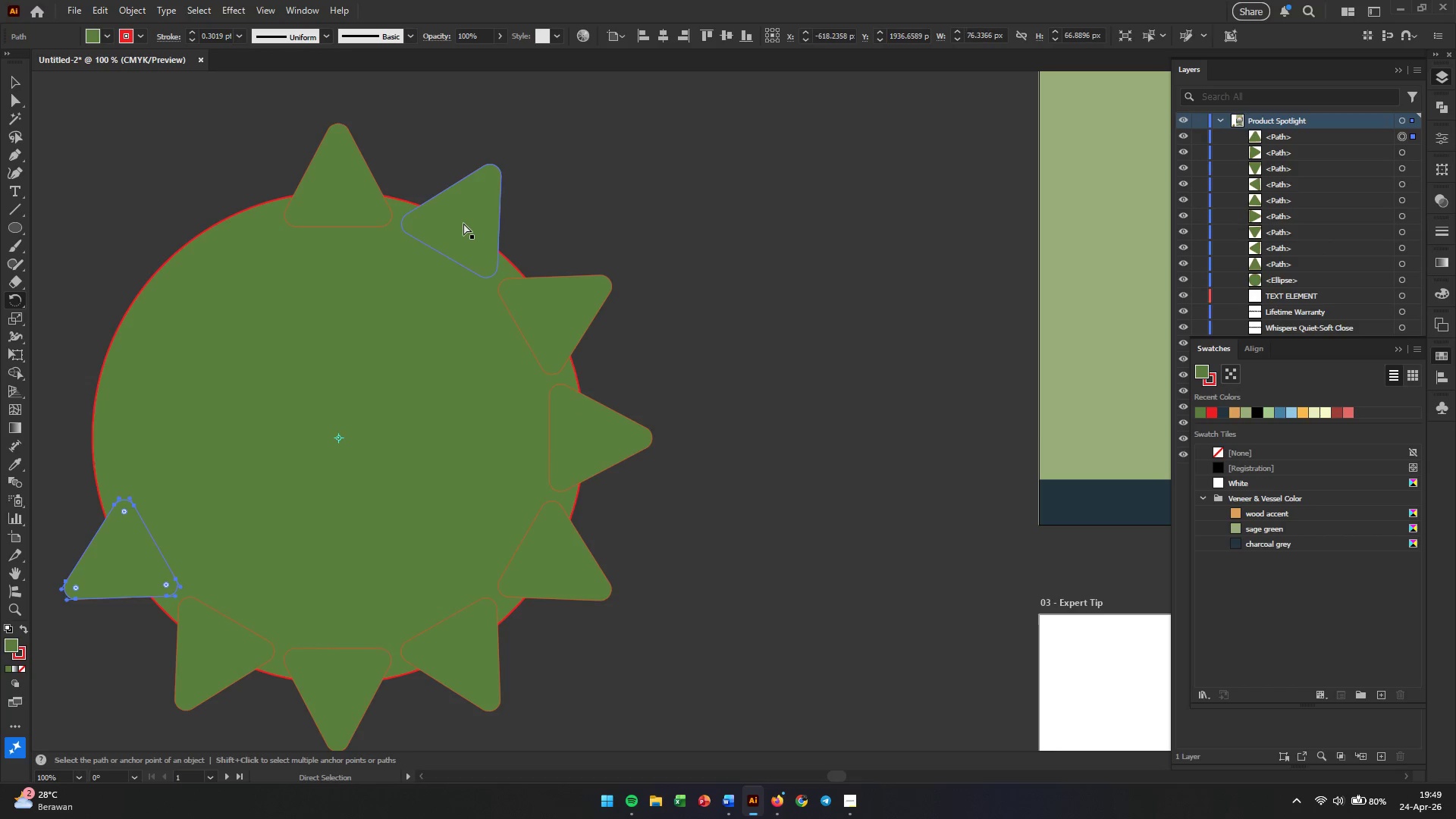 
key(Control+D)
 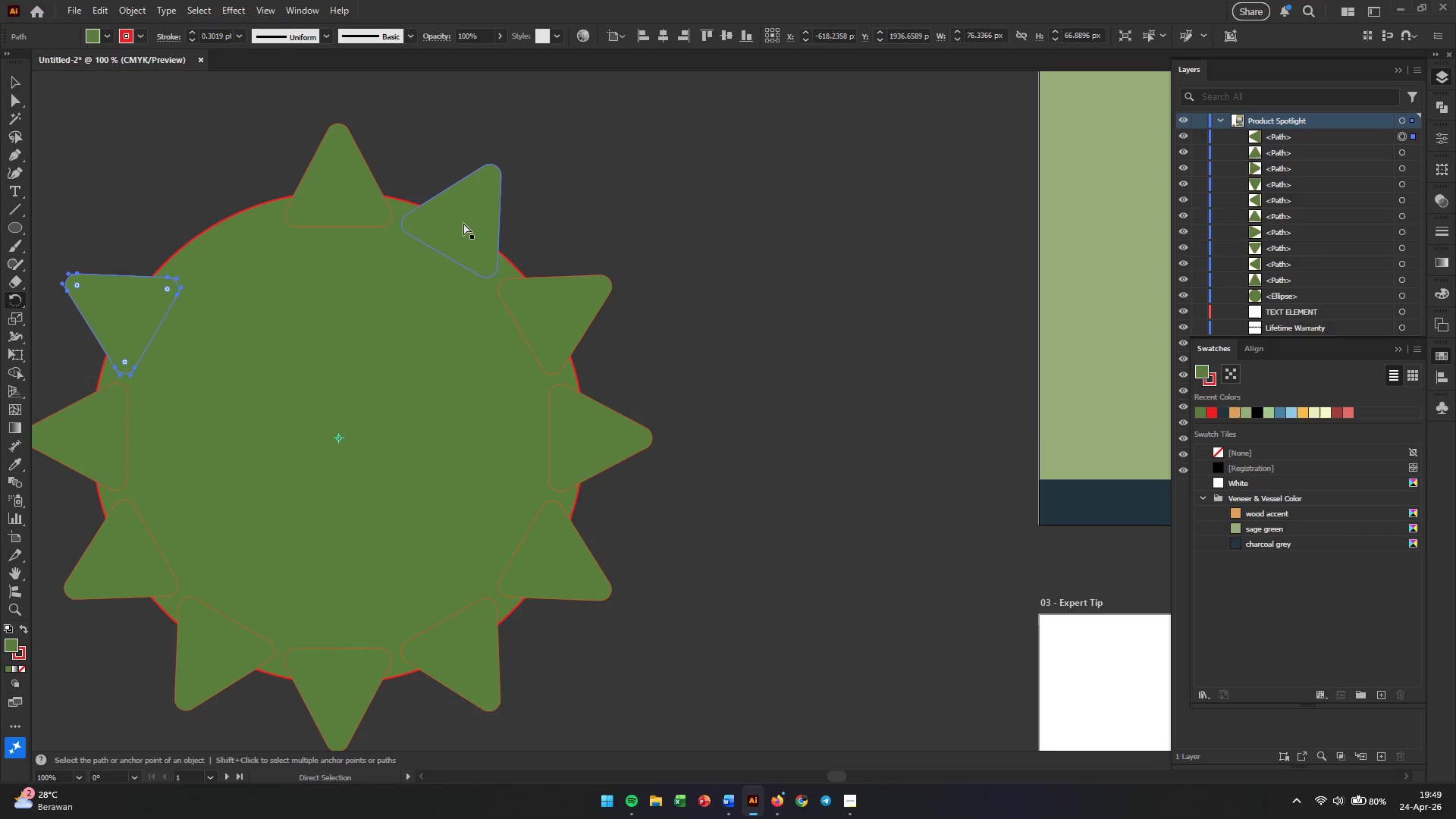 
key(Control+D)
 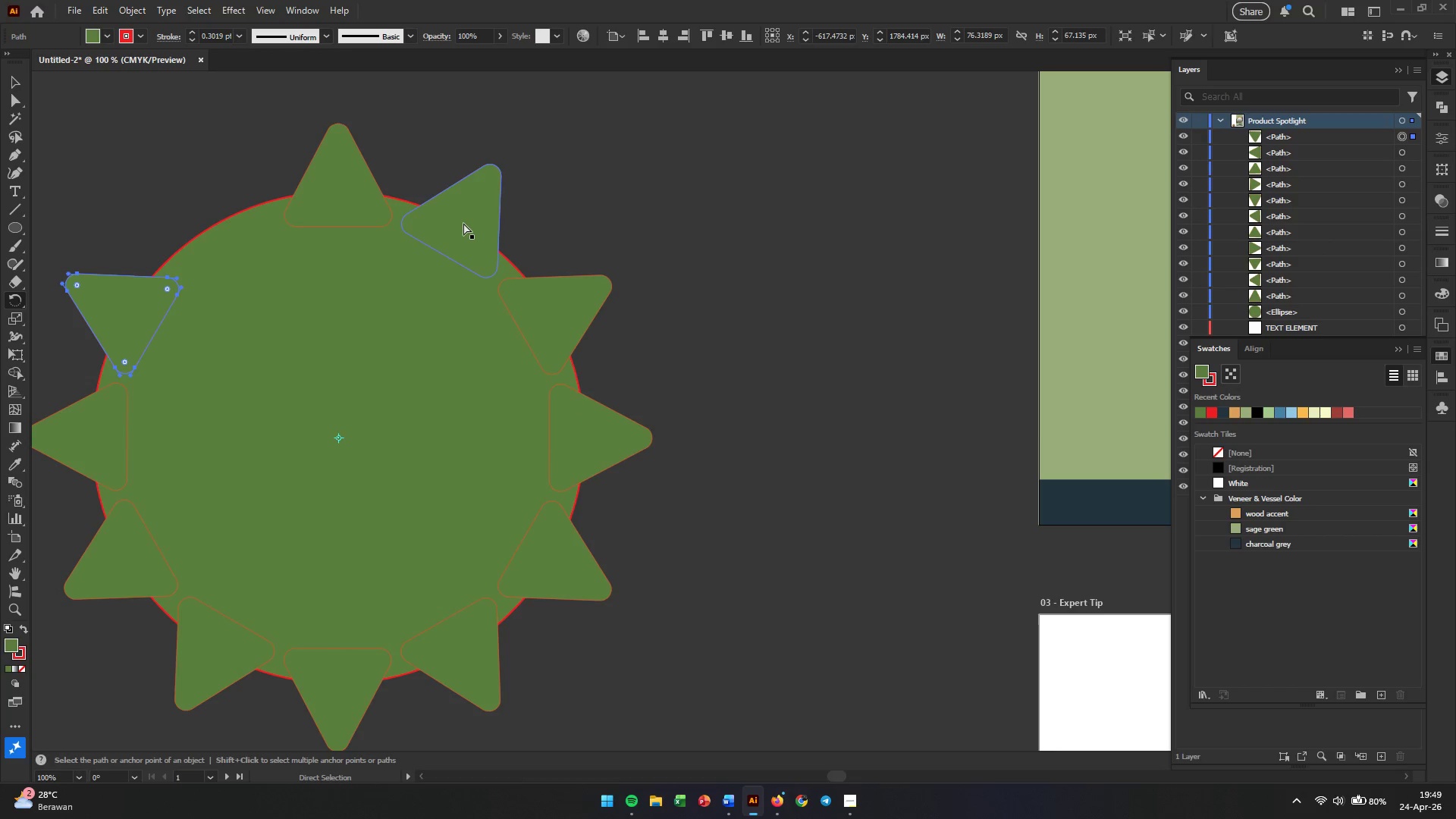 
key(Control+D)
 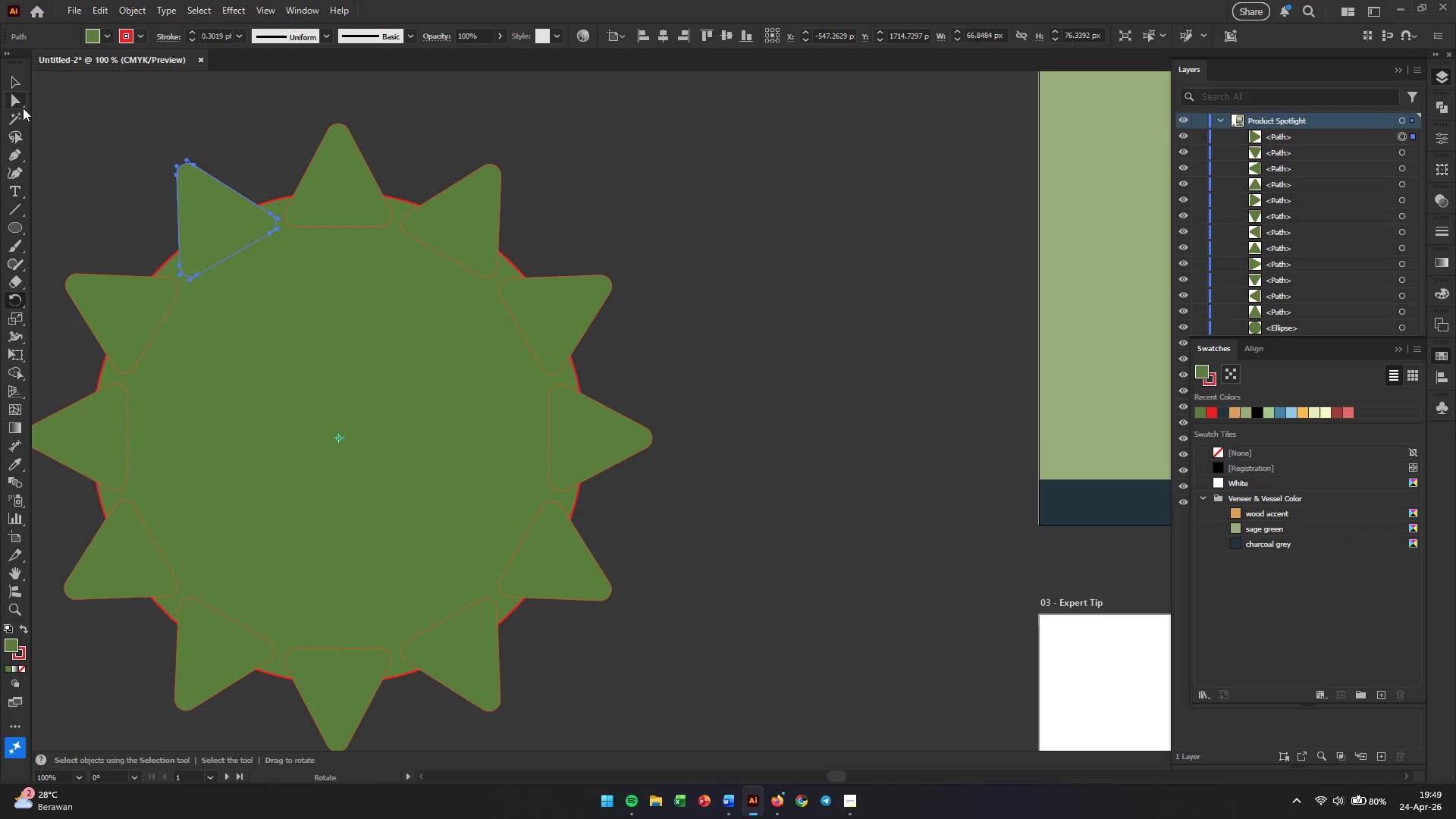 
left_click([20, 83])
 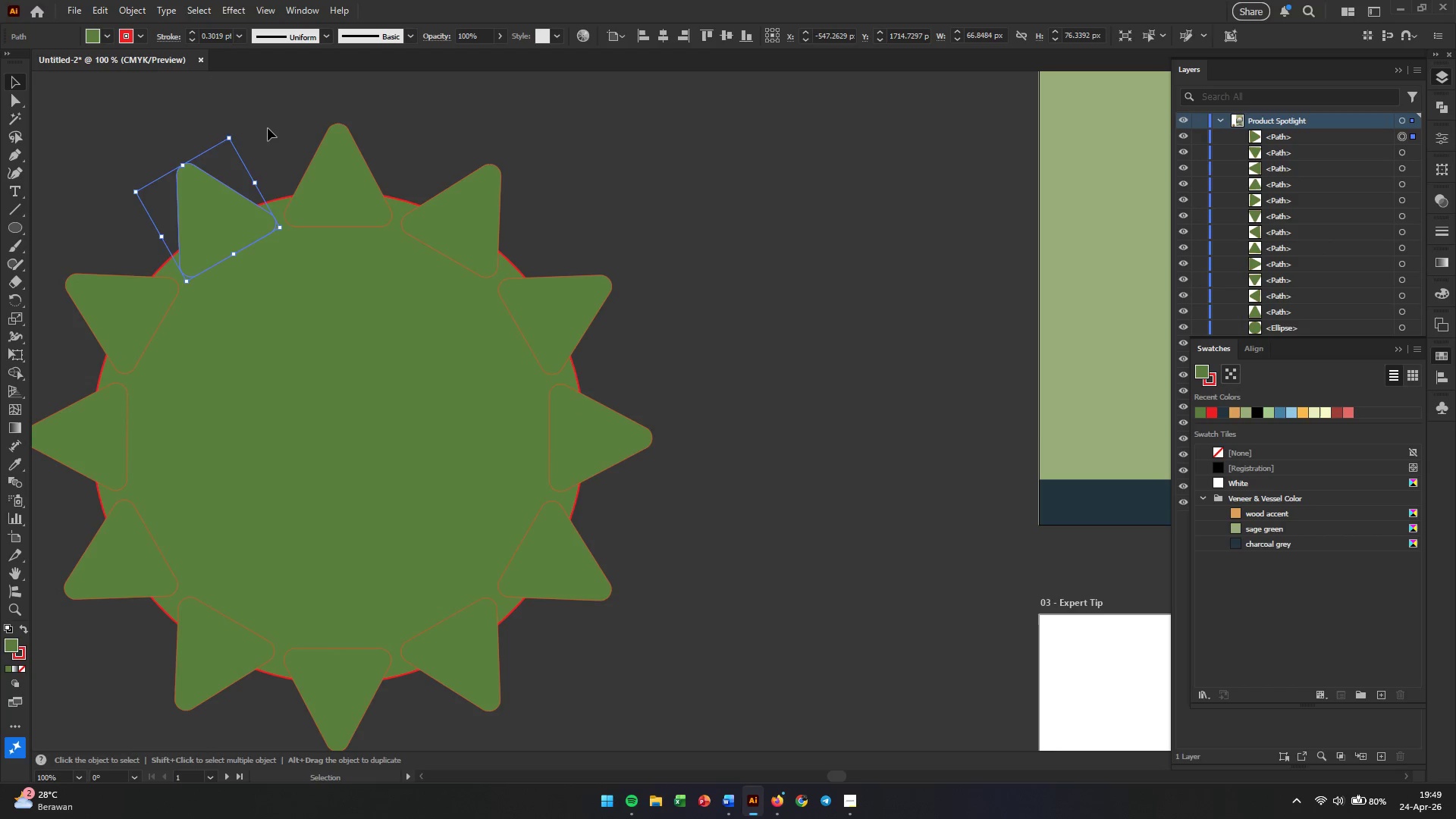 
left_click([266, 124])
 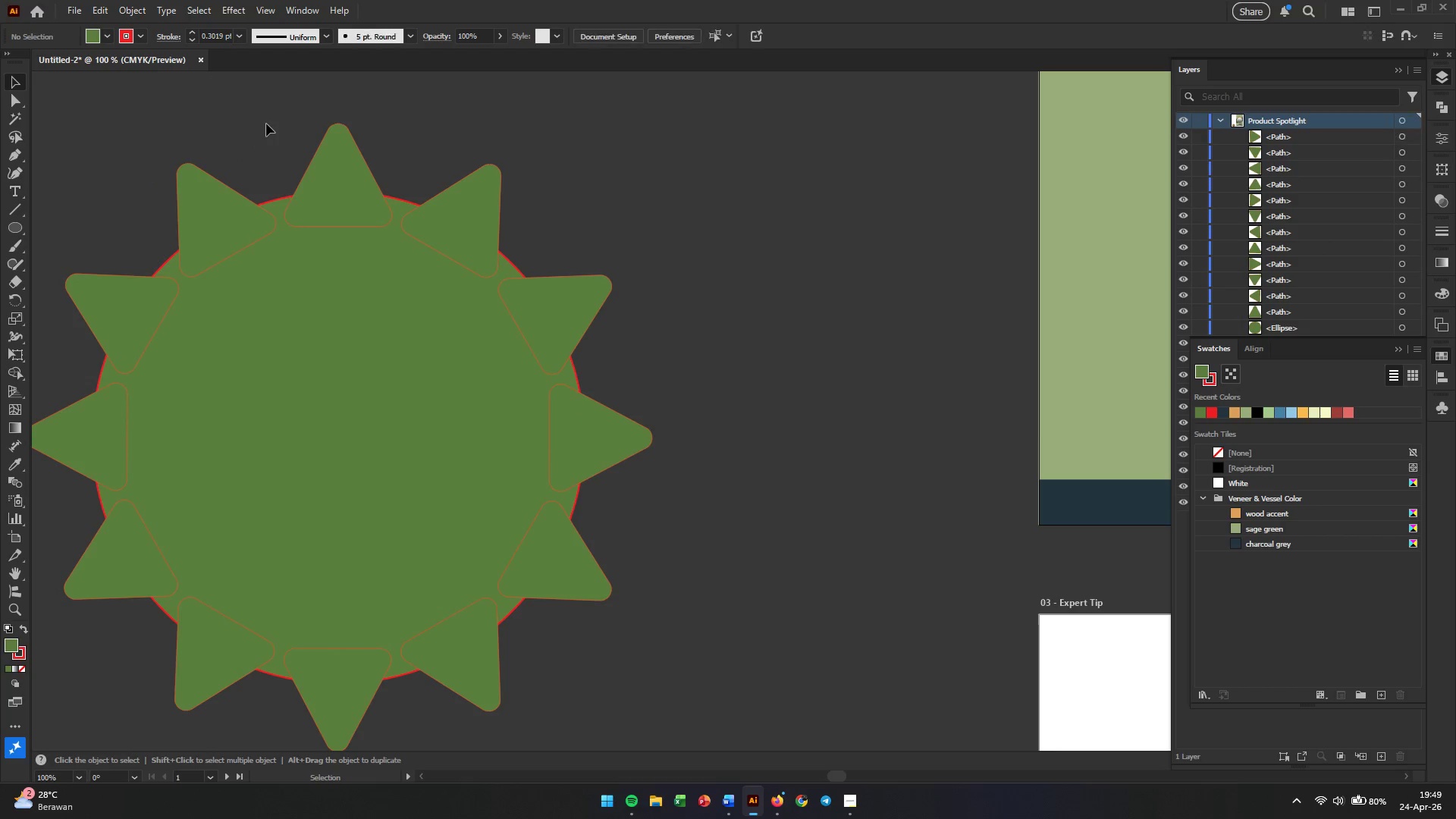 
hold_key(key=AltLeft, duration=0.41)
scroll: coordinate [271, 155], scroll_direction: down, amount: 1.0
 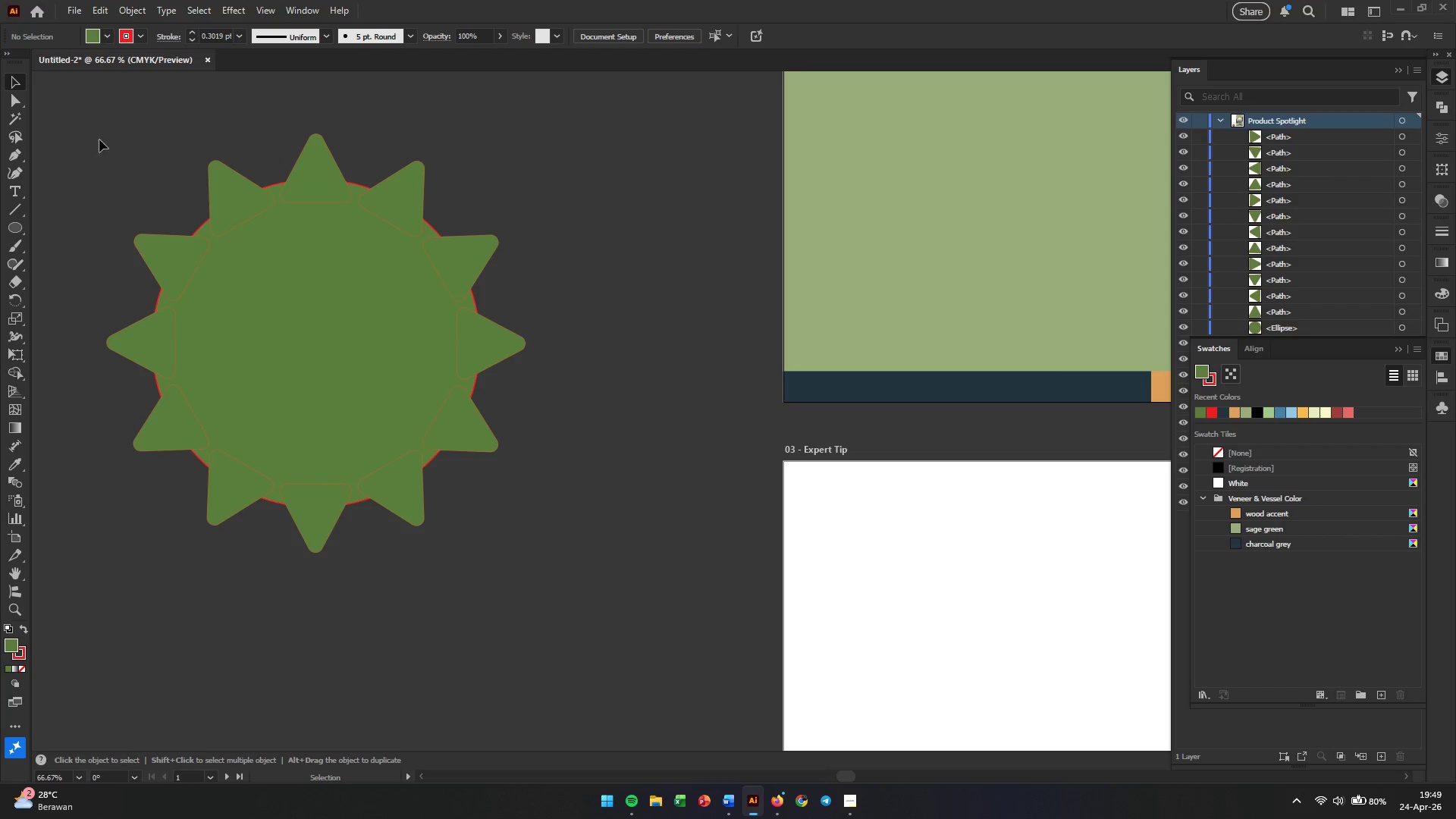 
left_click_drag(start_coordinate=[75, 146], to_coordinate=[612, 575])
 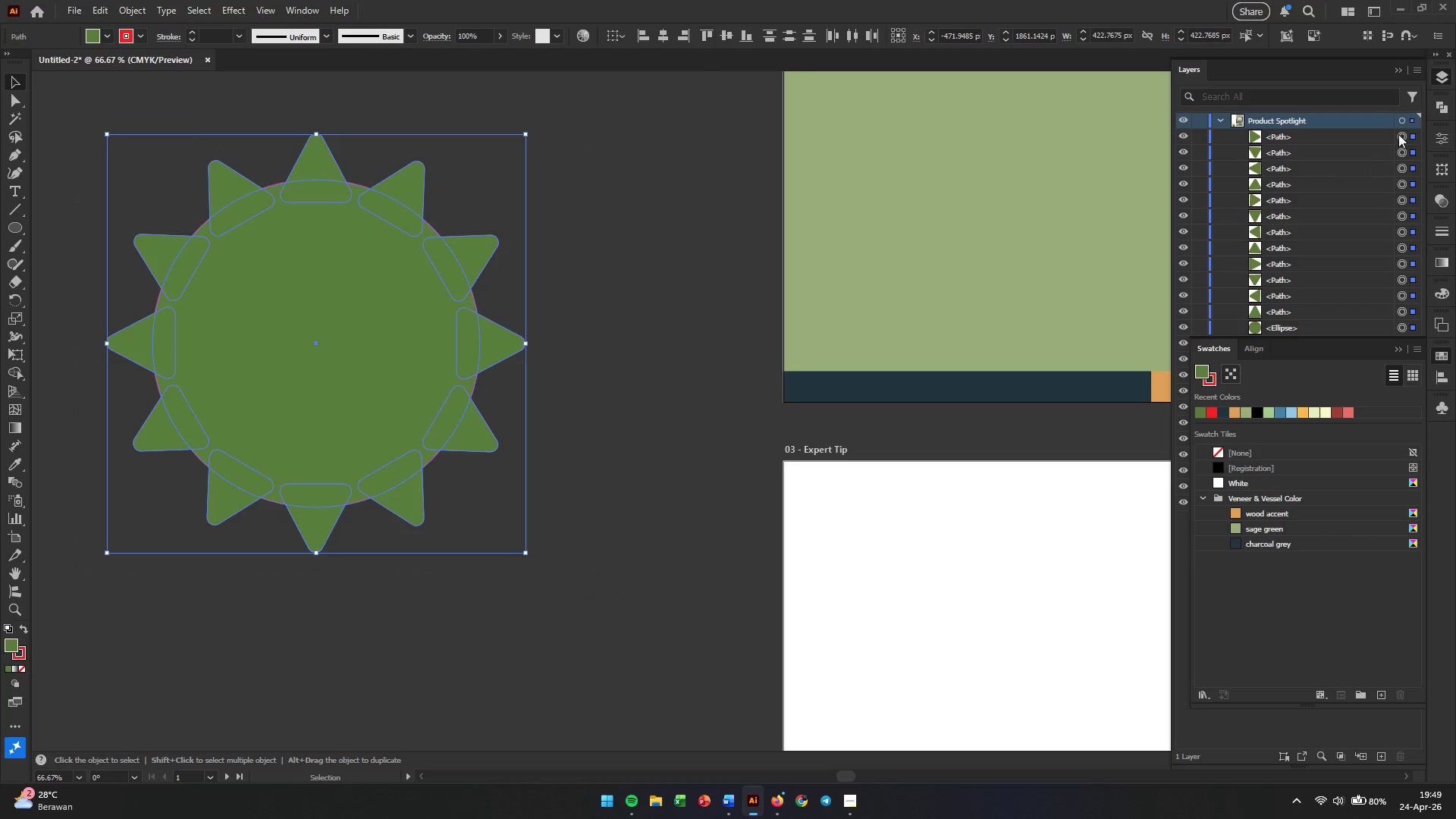 
left_click([1447, 110])
 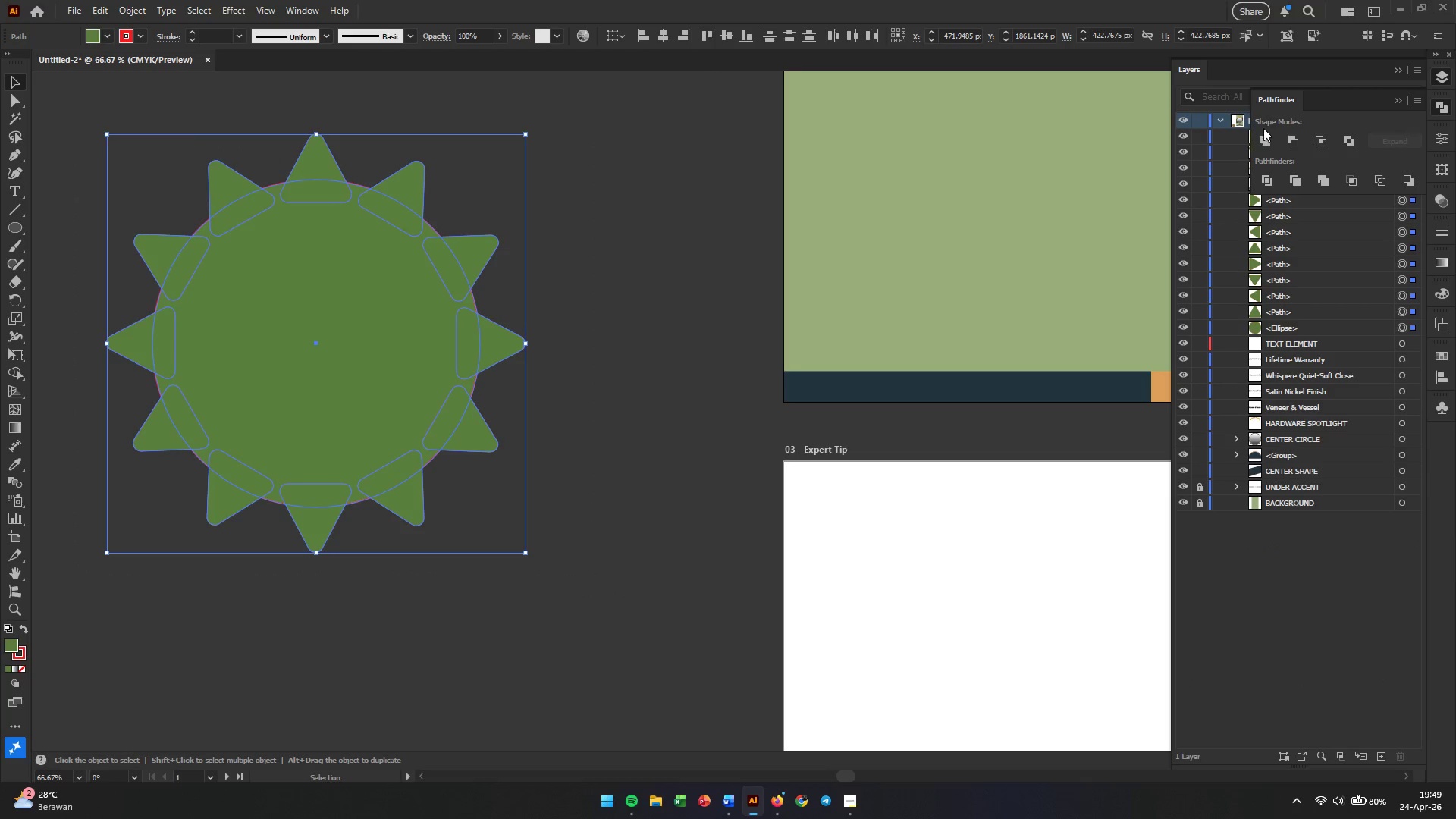 
left_click([1267, 141])
 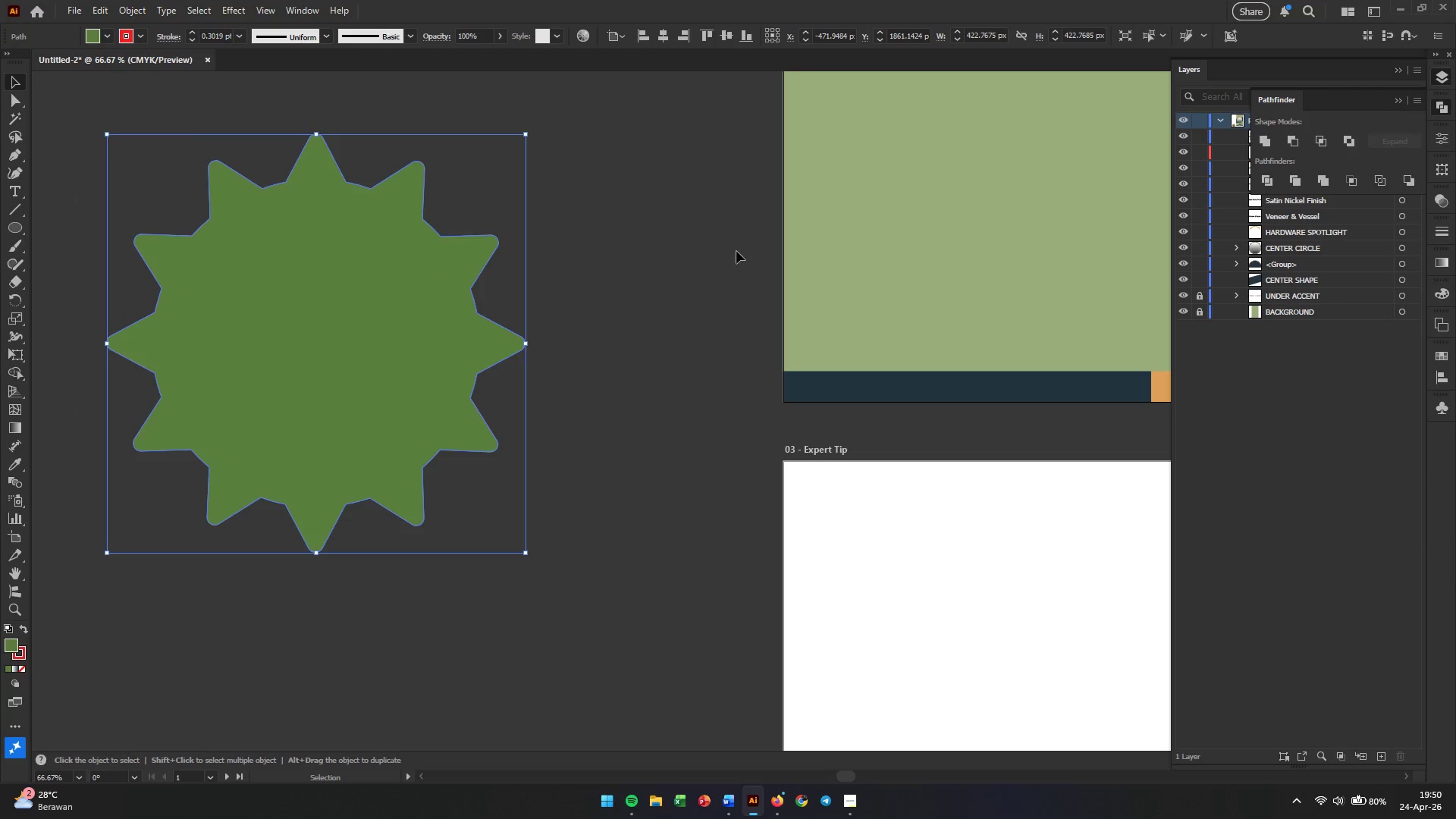 
left_click([666, 265])
 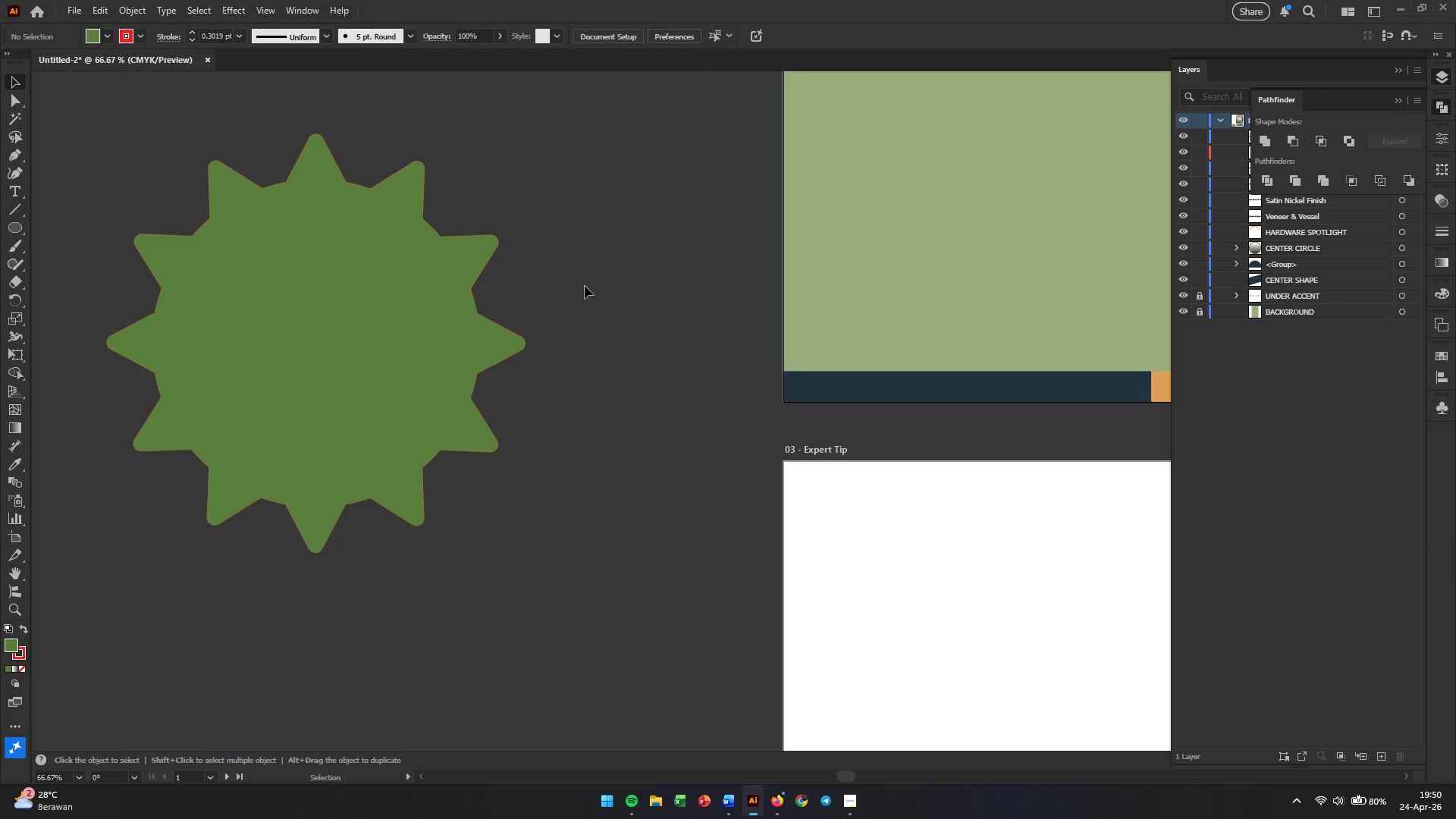 
hold_key(key=AltLeft, duration=1.06)
scroll: coordinate [343, 306], scroll_direction: none, amount: 0.0
 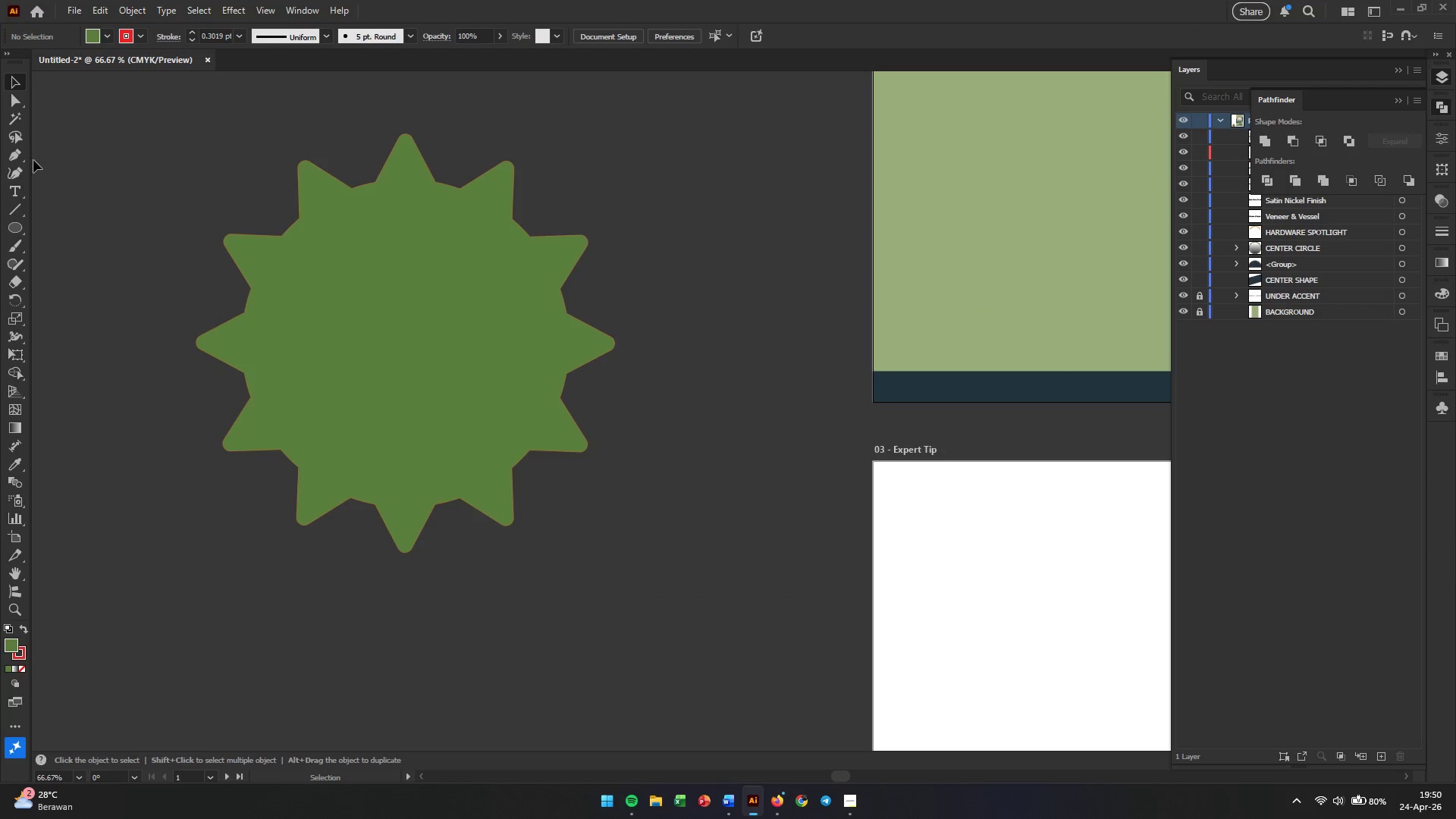 
left_click([17, 228])
 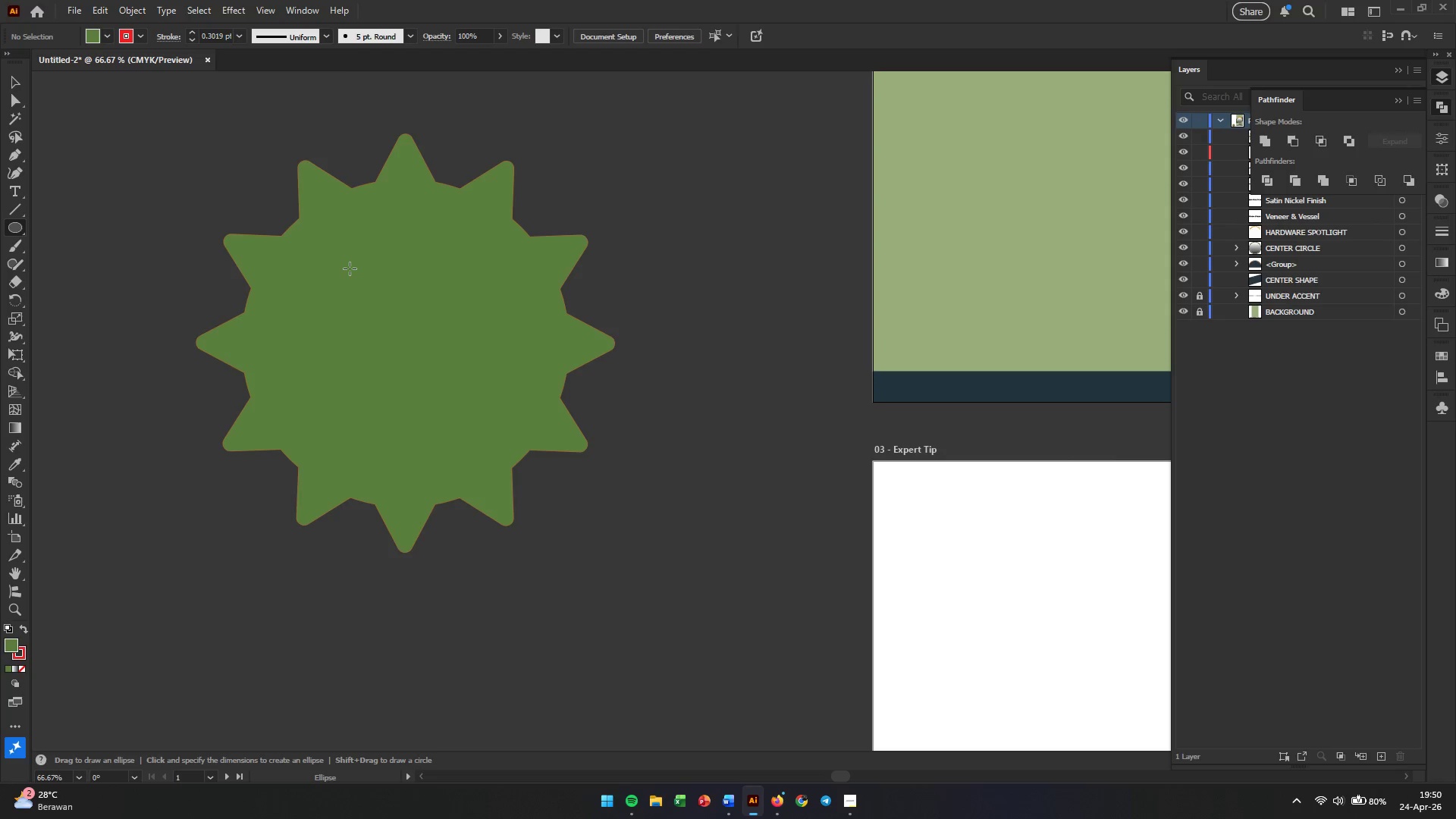 
hold_key(key=ShiftLeft, duration=1.36)
left_click_drag(start_coordinate=[350, 268], to_coordinate=[581, 618])
 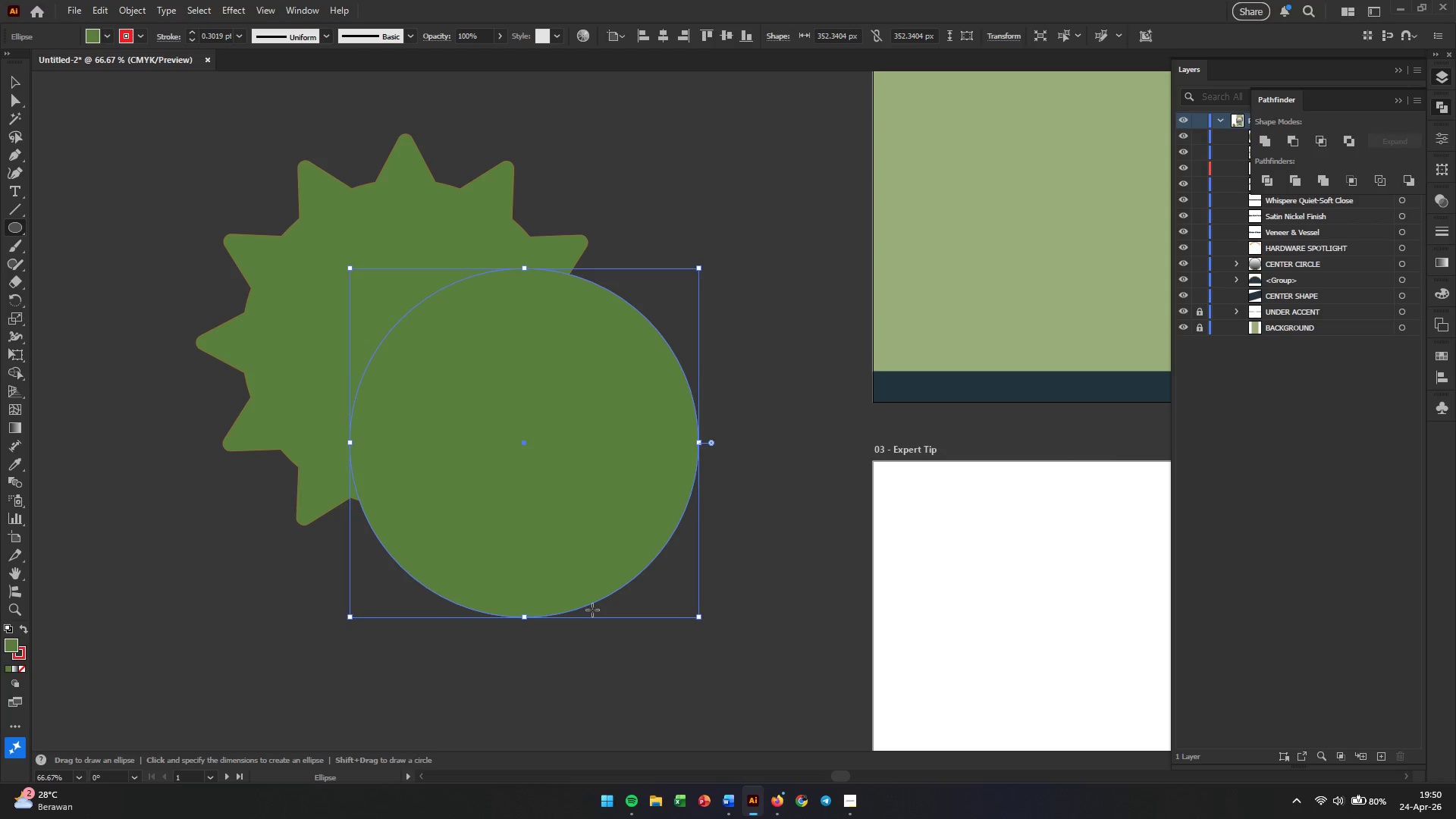 
key(V)
 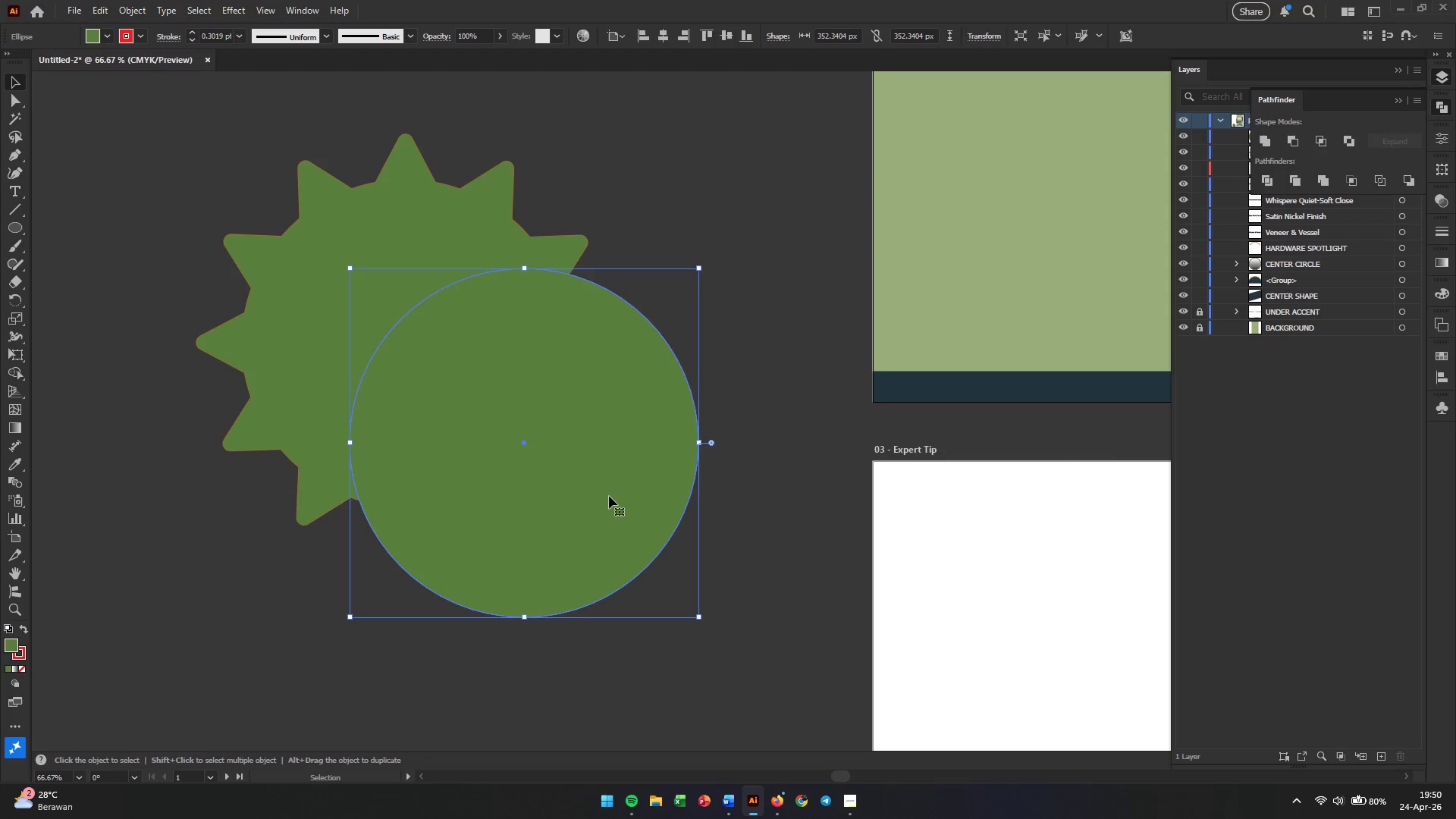 
left_click_drag(start_coordinate=[609, 496], to_coordinate=[540, 433])
 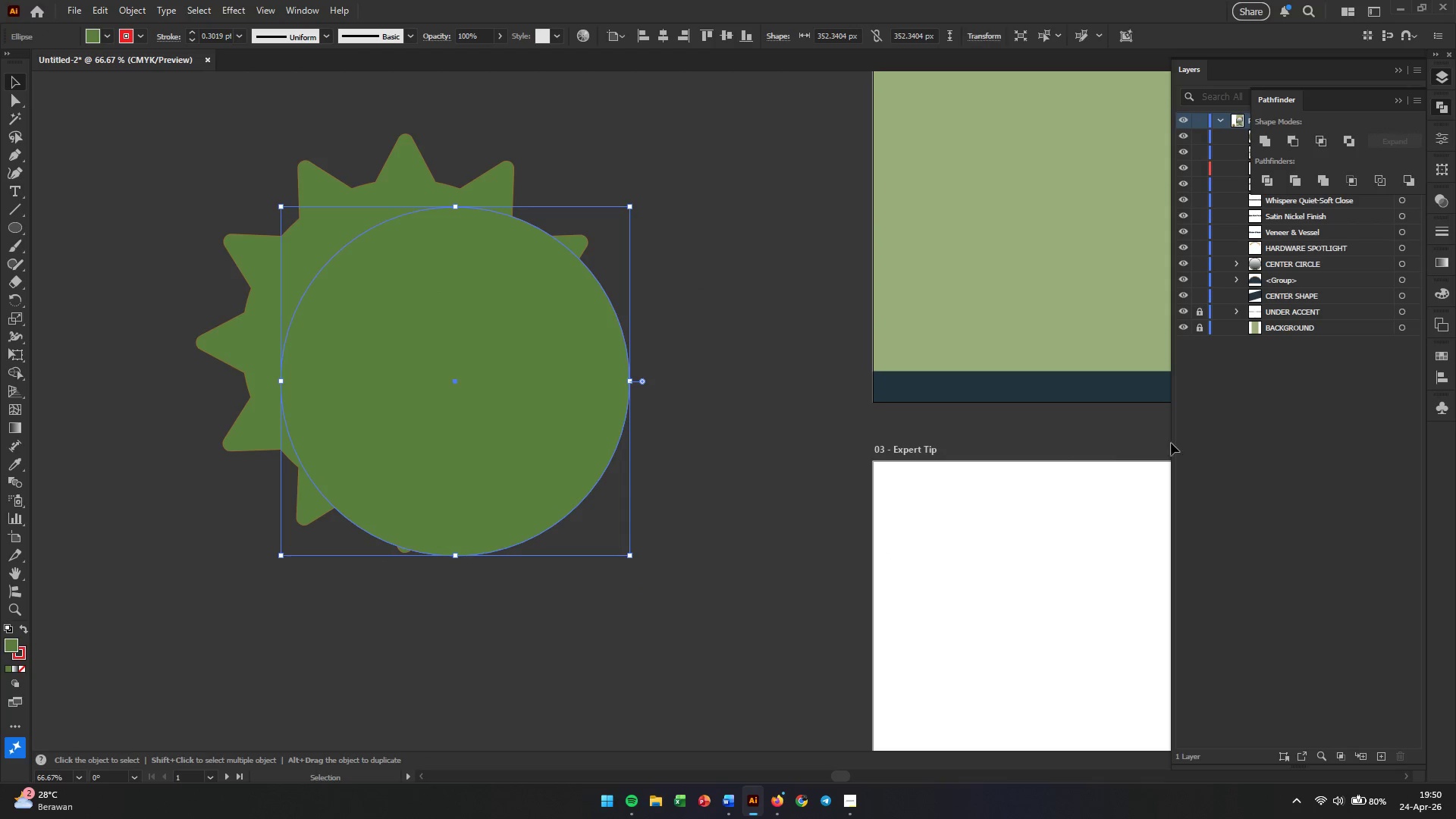 
left_click([1447, 361])
 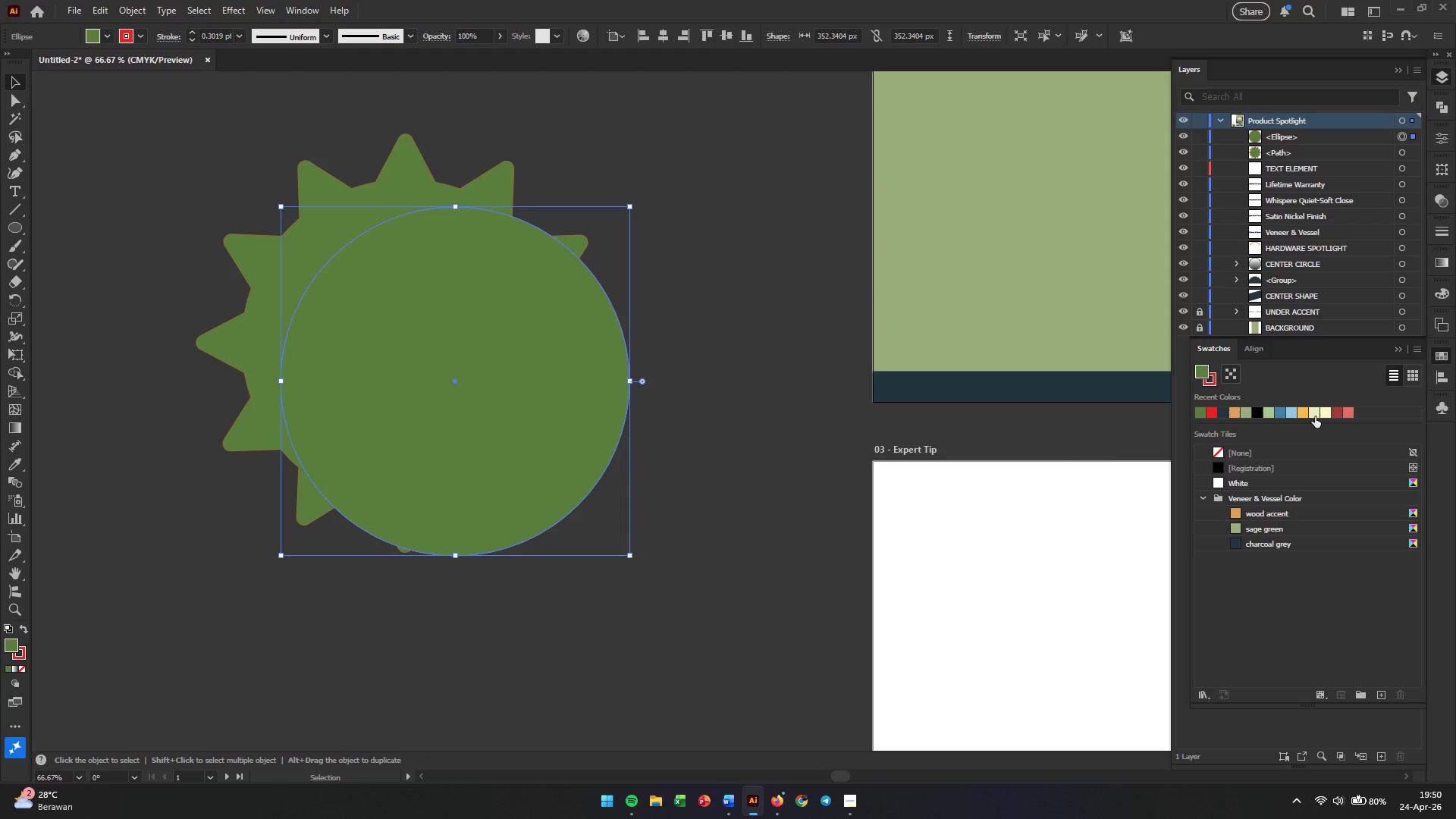 
left_click([1315, 416])
 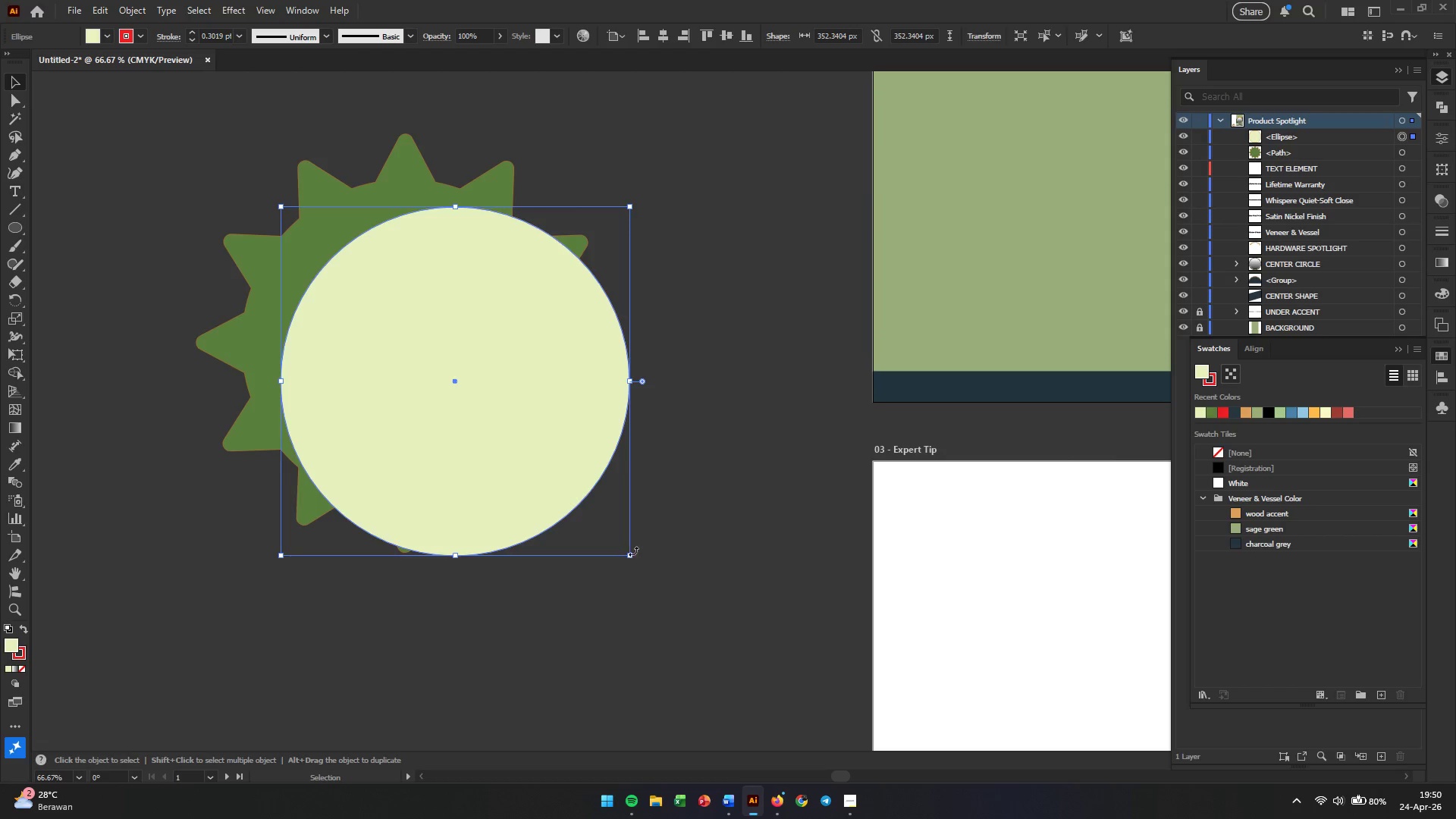 
left_click_drag(start_coordinate=[631, 557], to_coordinate=[500, 448])
 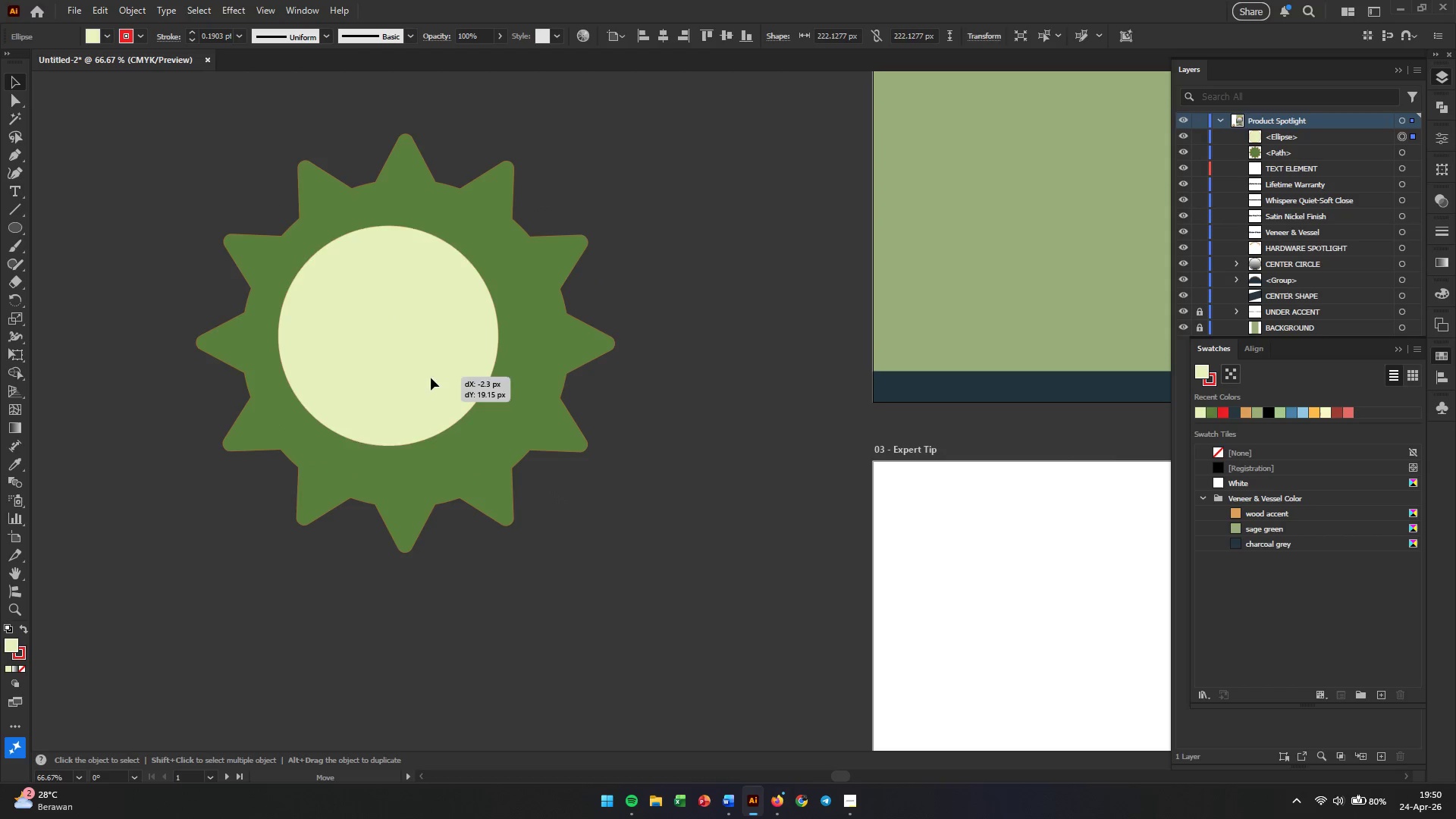 
hold_key(key=ShiftLeft, duration=0.58)
 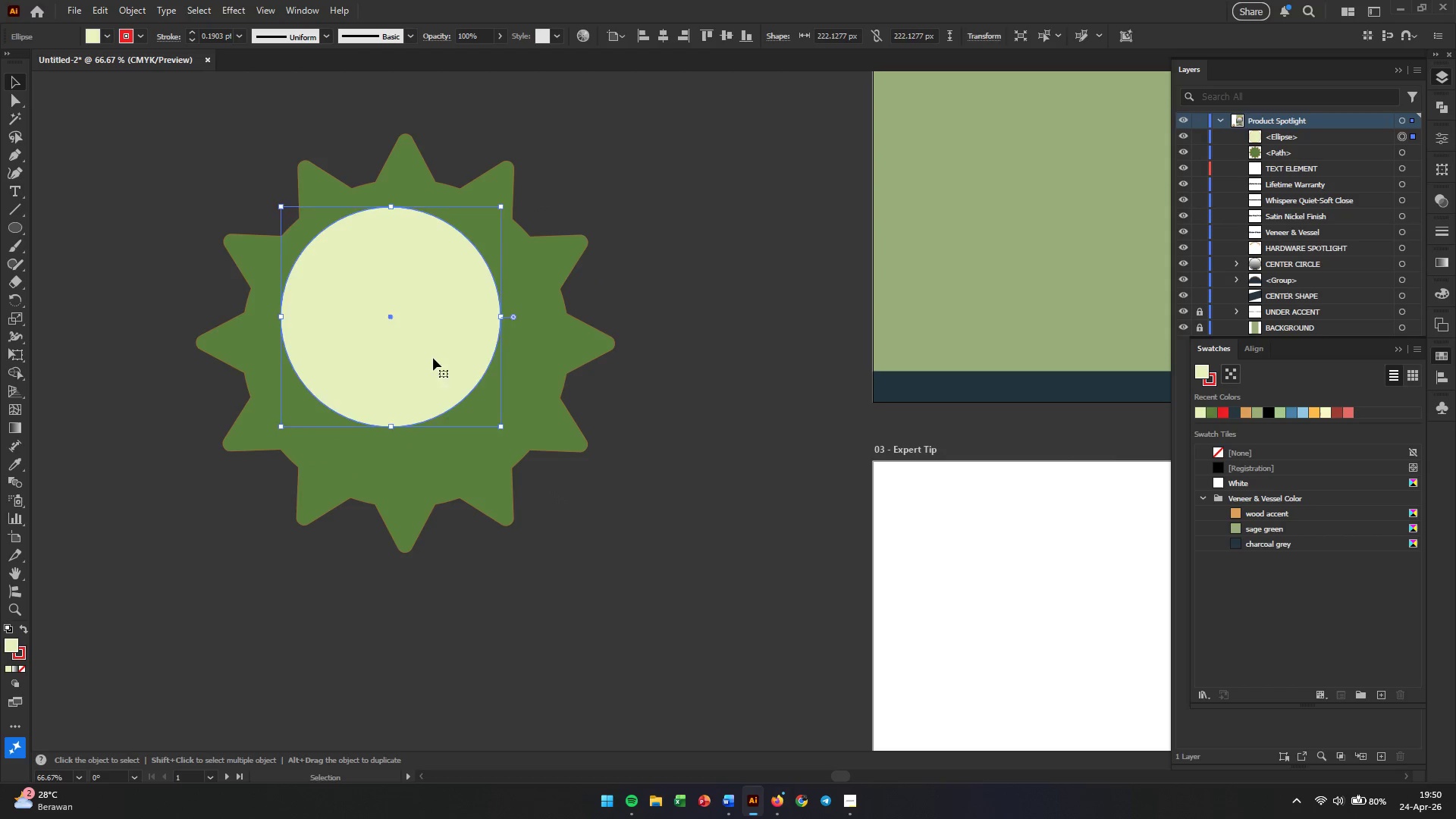 
left_click_drag(start_coordinate=[433, 358], to_coordinate=[432, 382])
 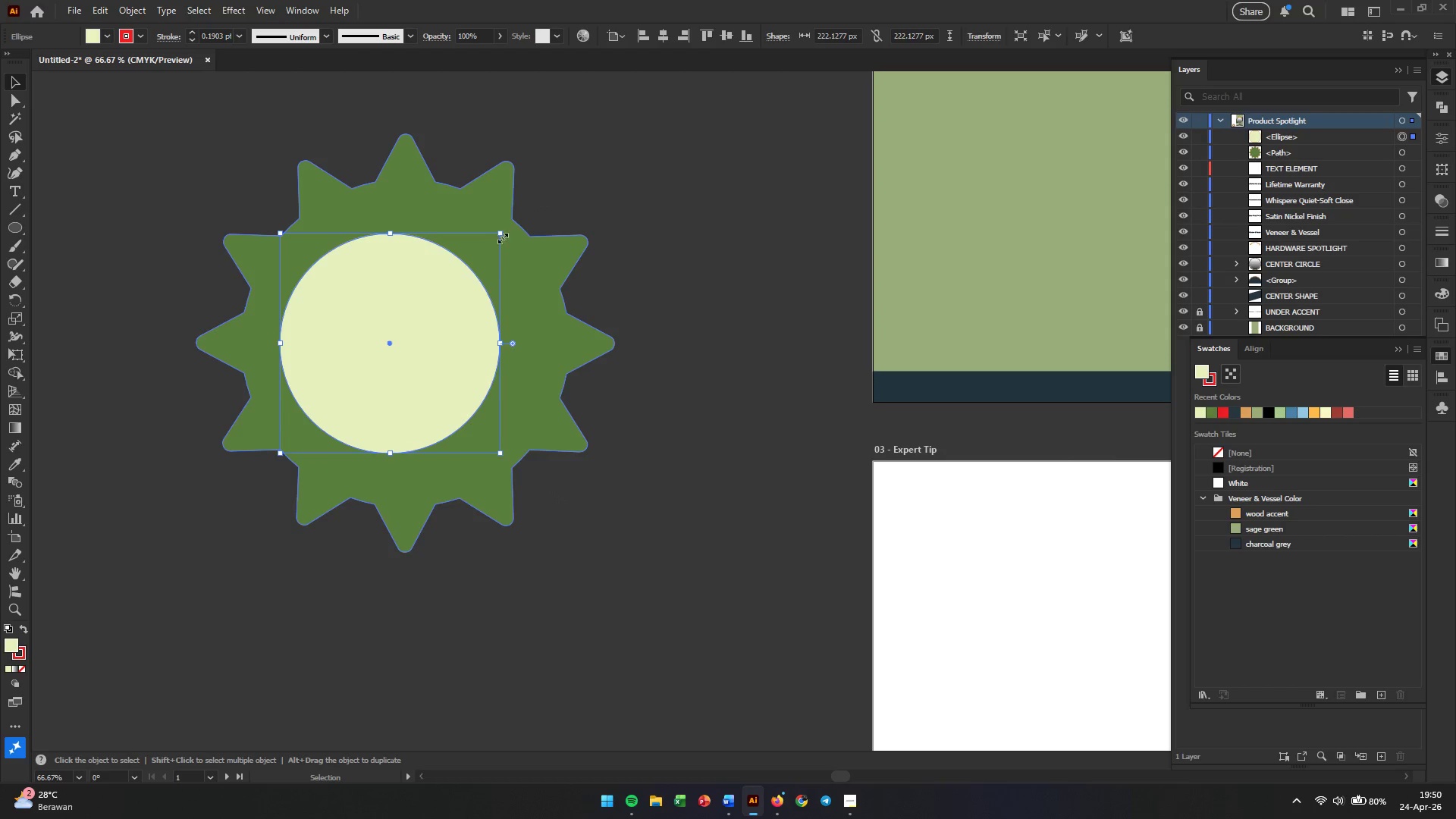 
hold_key(key=ShiftLeft, duration=1.44)
left_click_drag(start_coordinate=[501, 237], to_coordinate=[553, 191])
 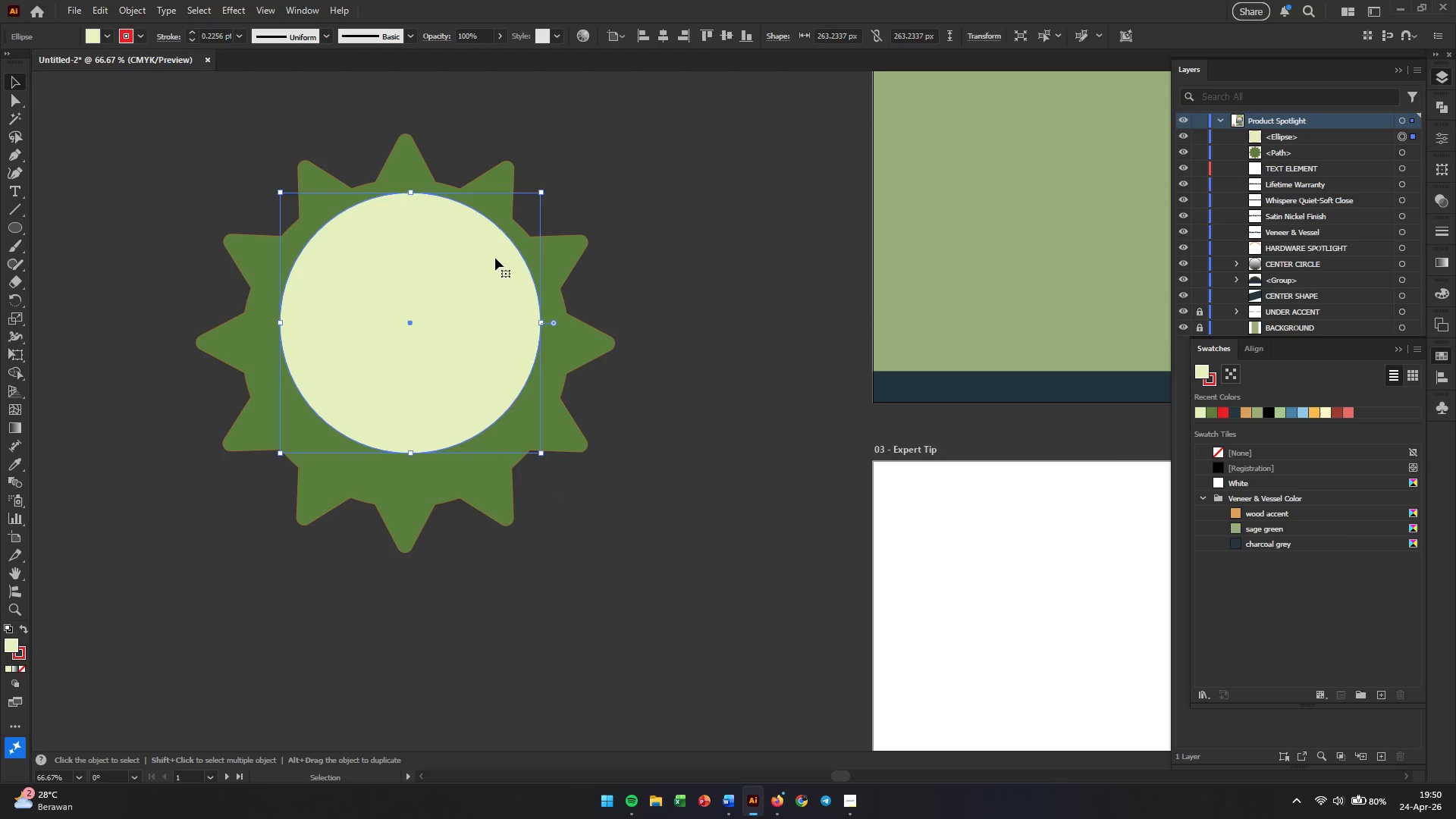 
left_click_drag(start_coordinate=[486, 263], to_coordinate=[481, 284])
 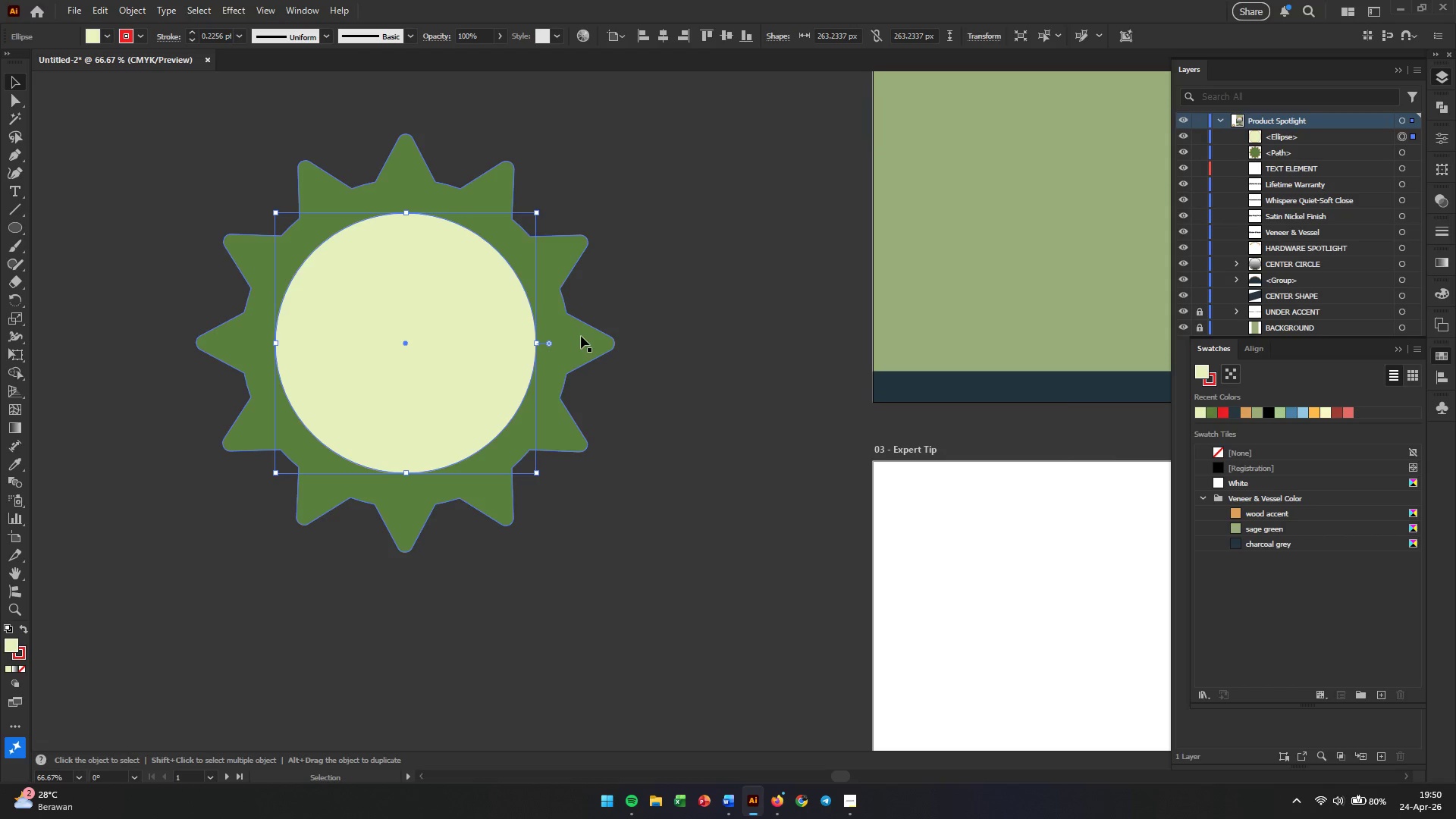 
hold_key(key=ShiftLeft, duration=0.42)
left_click([581, 336])
 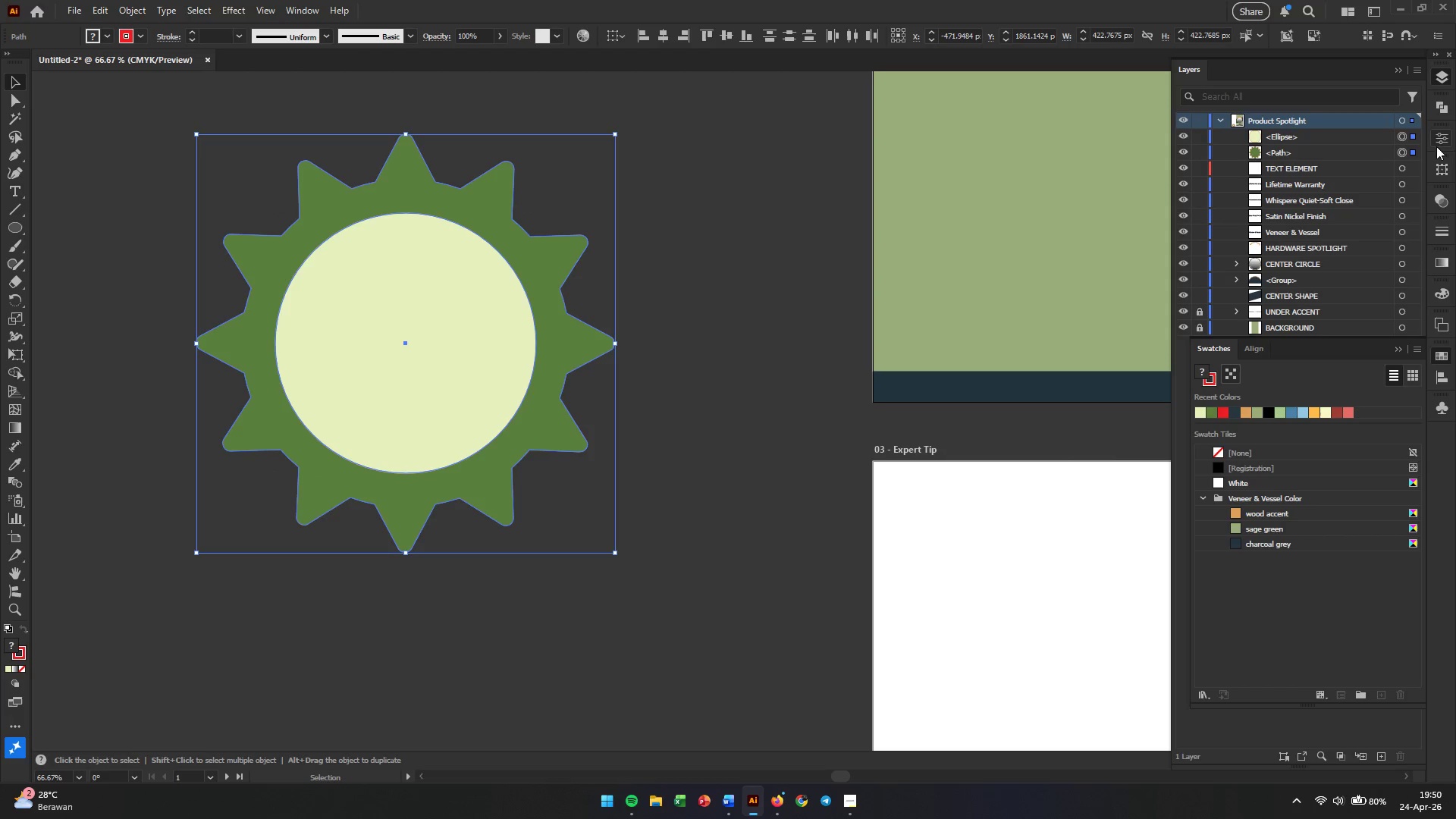 
left_click([1441, 109])
 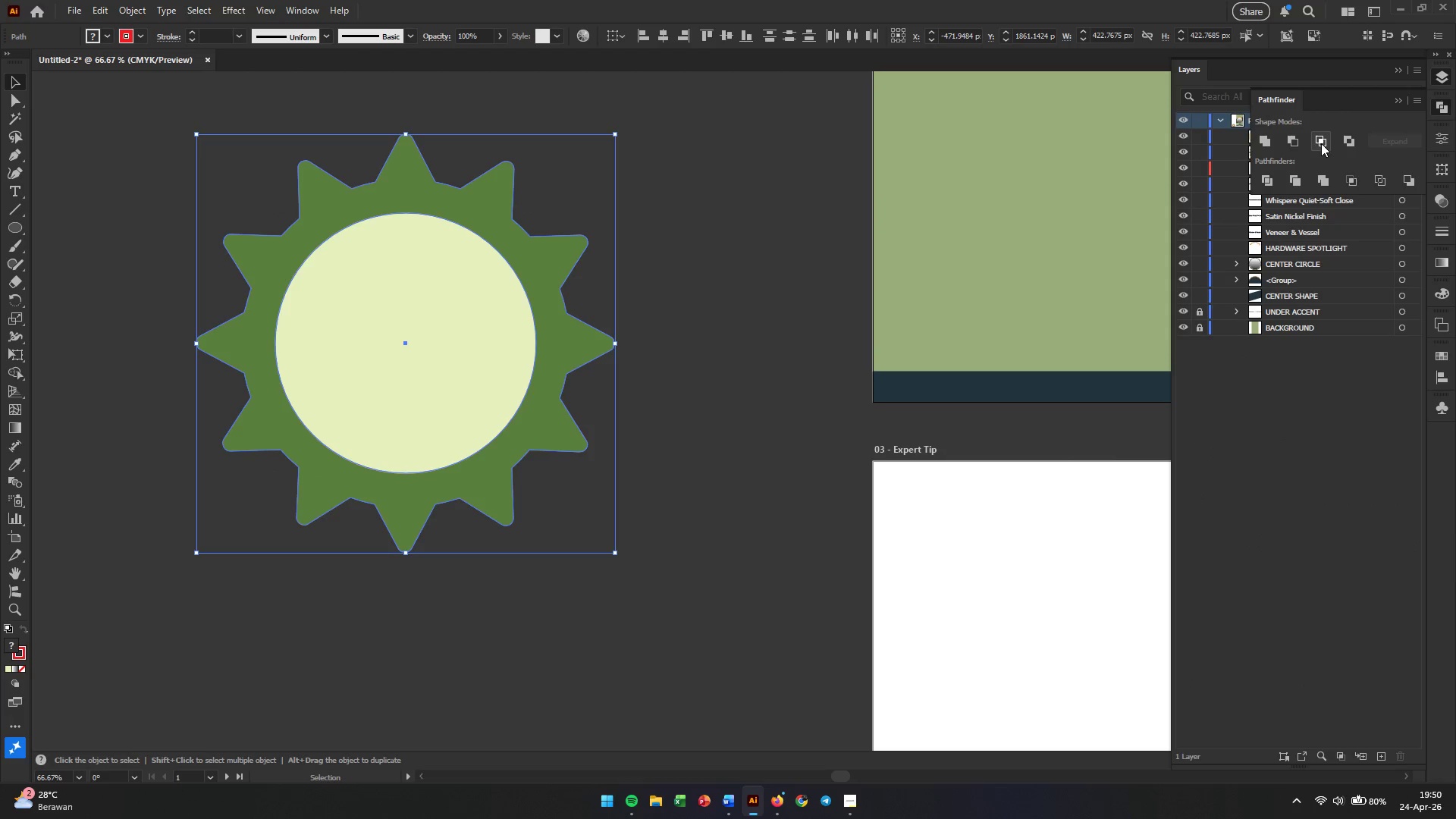 
left_click([1354, 143])
 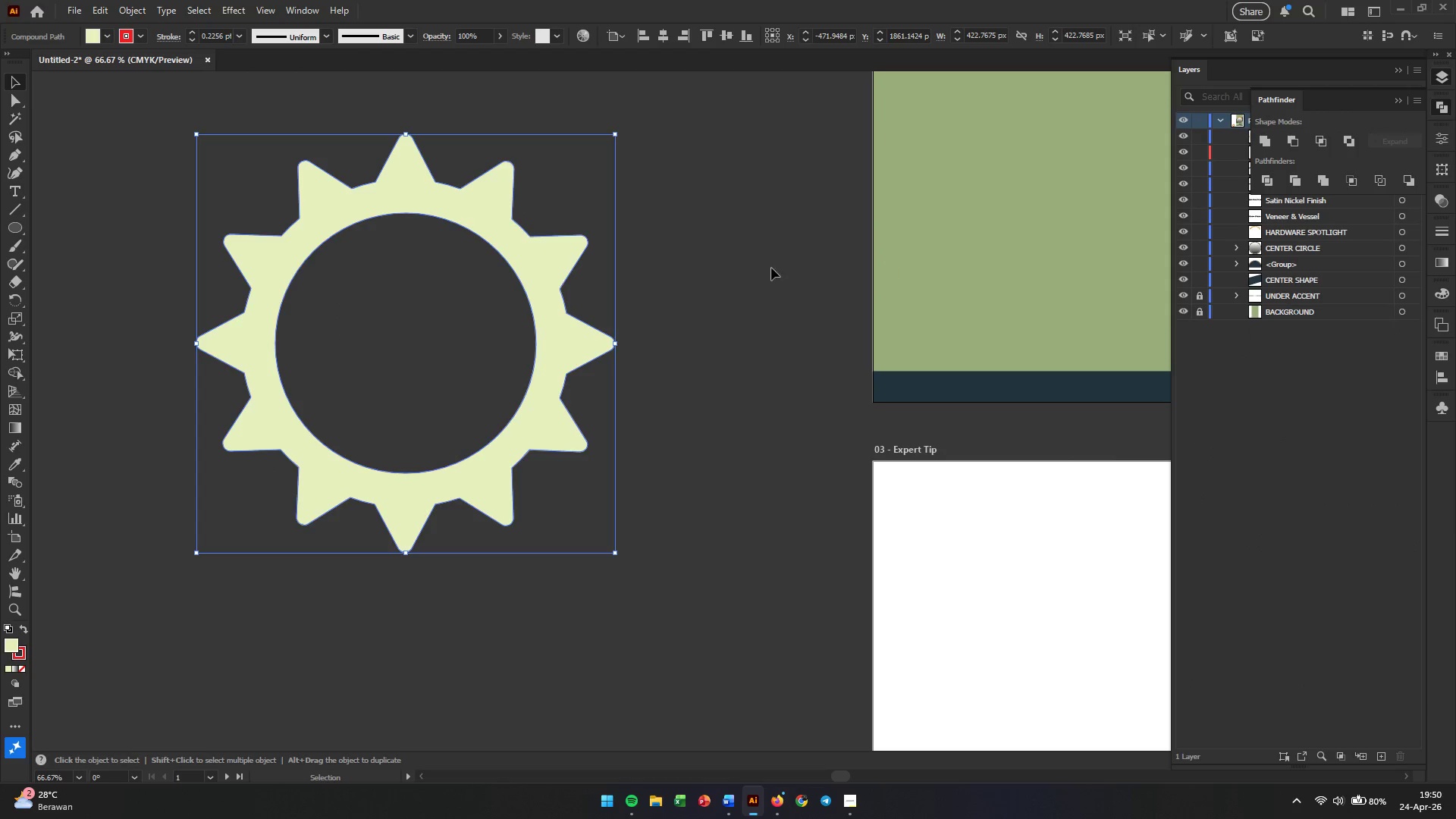 
left_click([711, 284])
 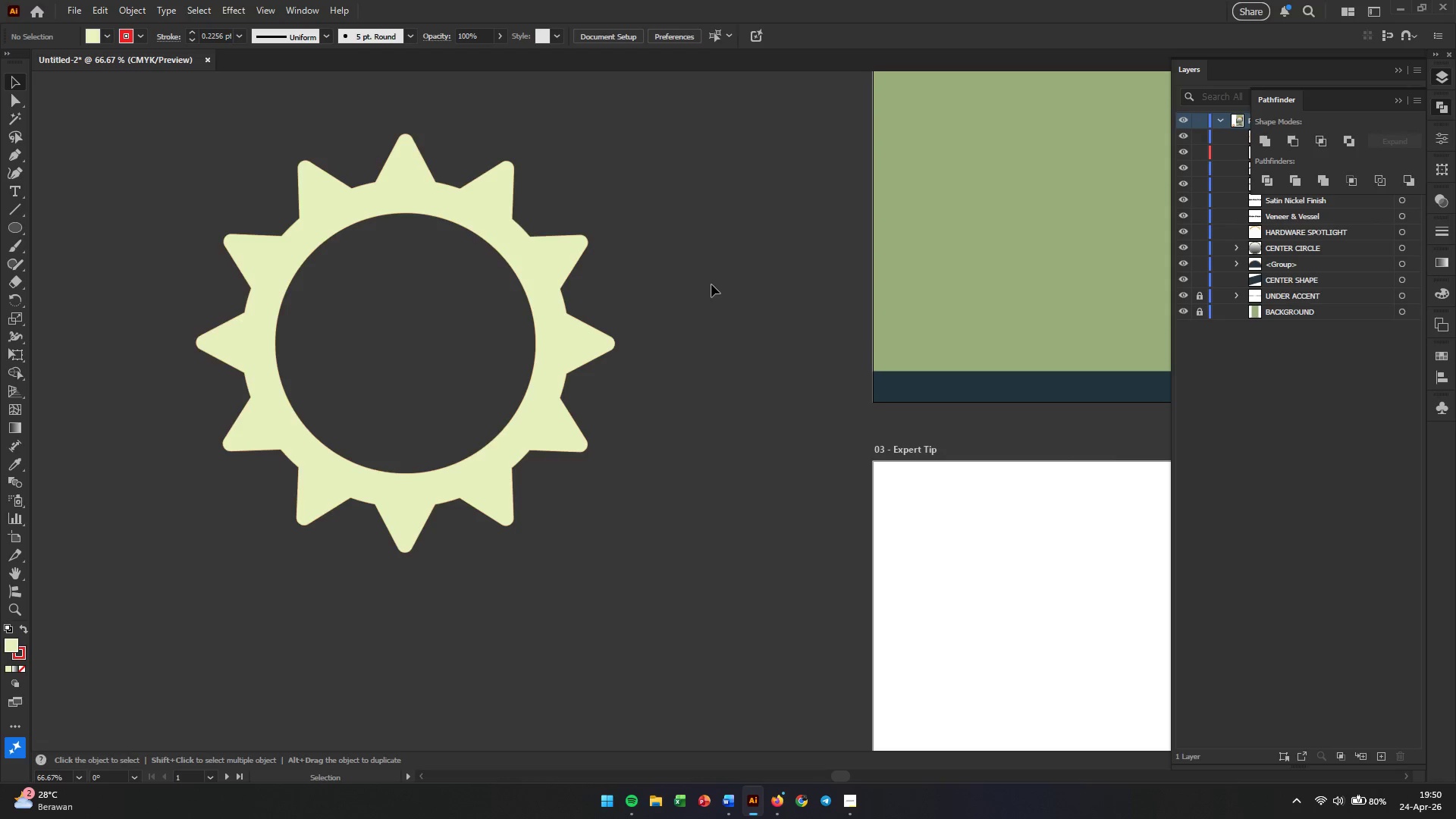 
wait(10.41)
 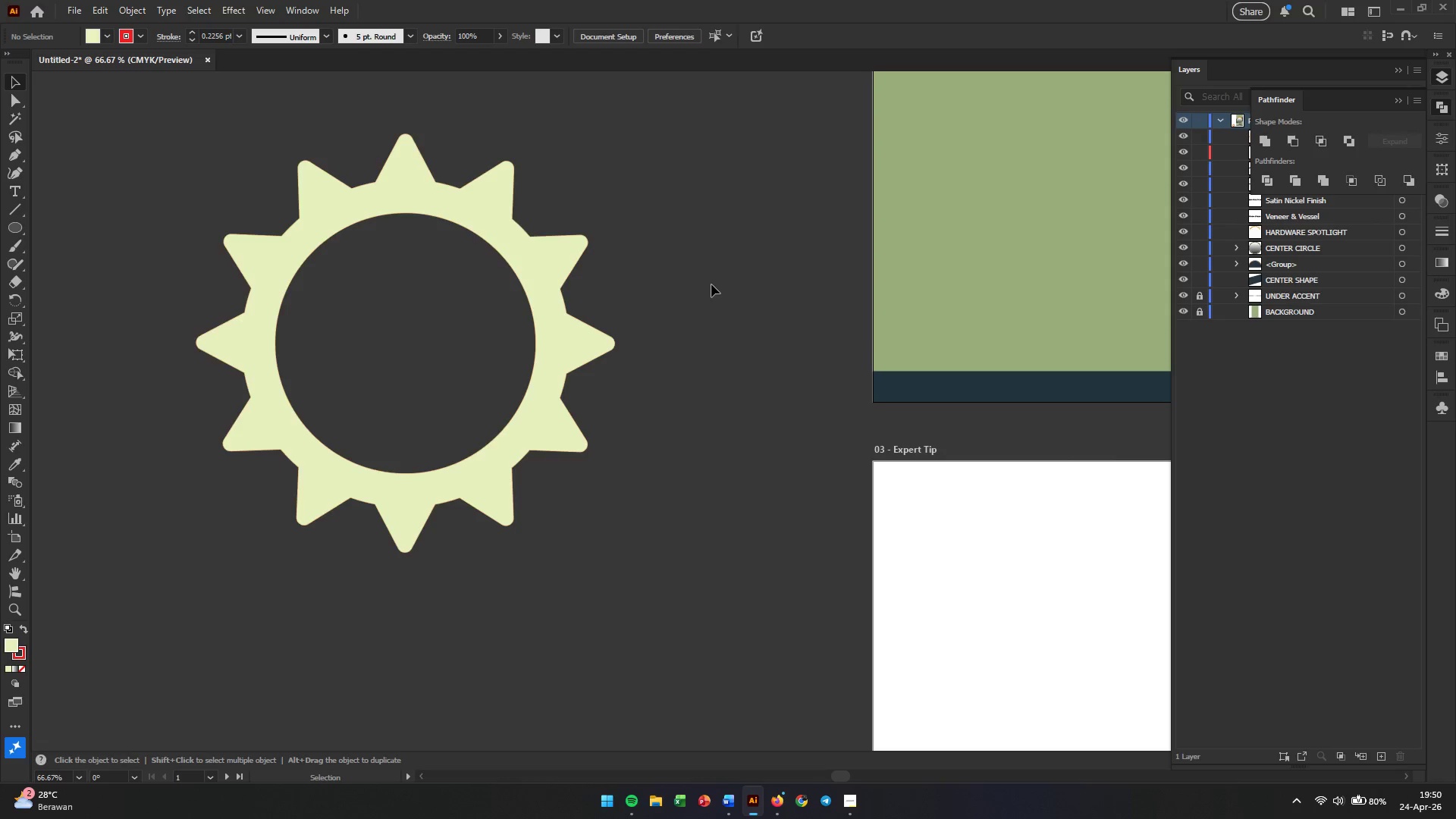 
left_click([12, 212])
 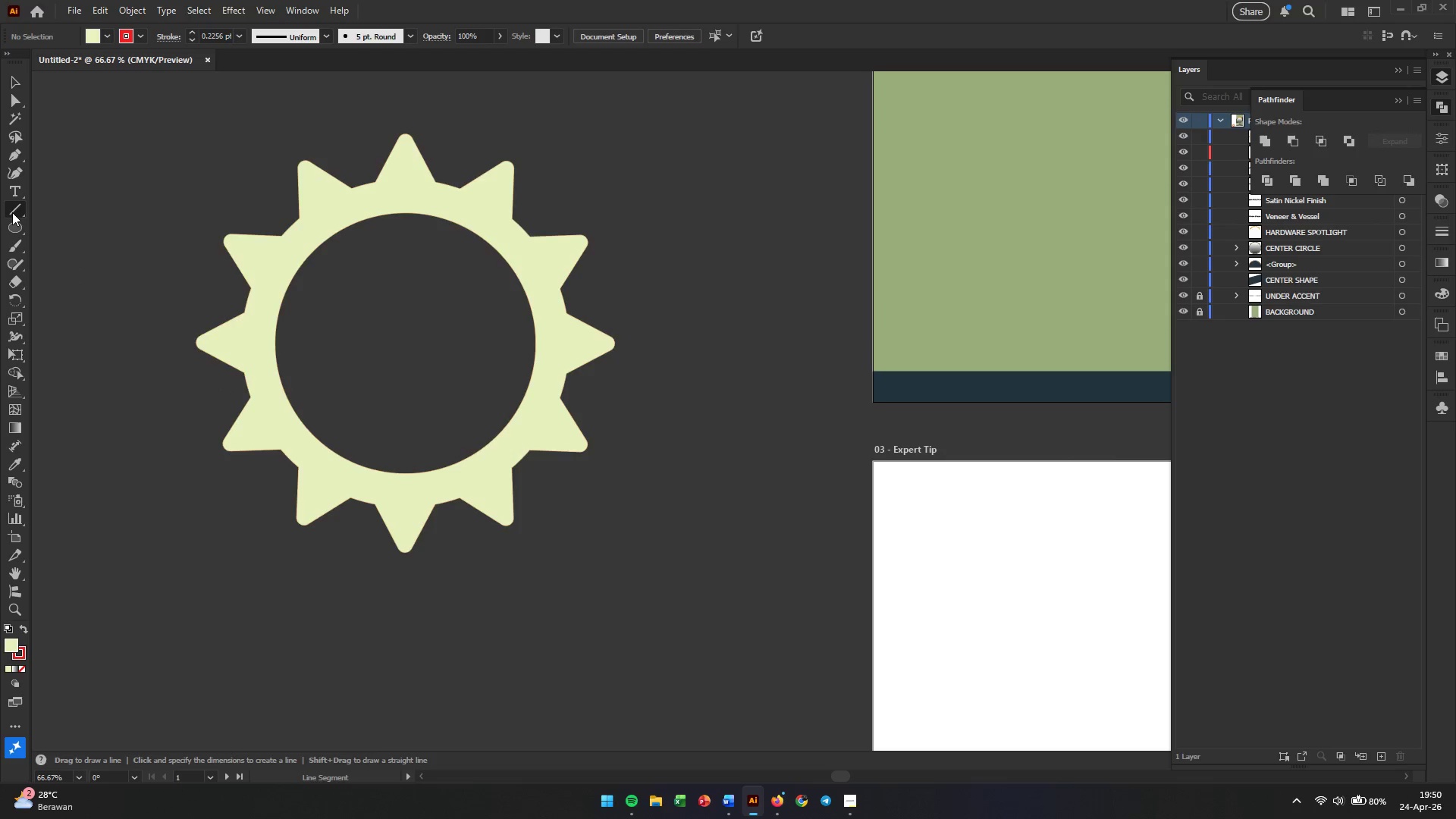 
right_click([12, 212])
 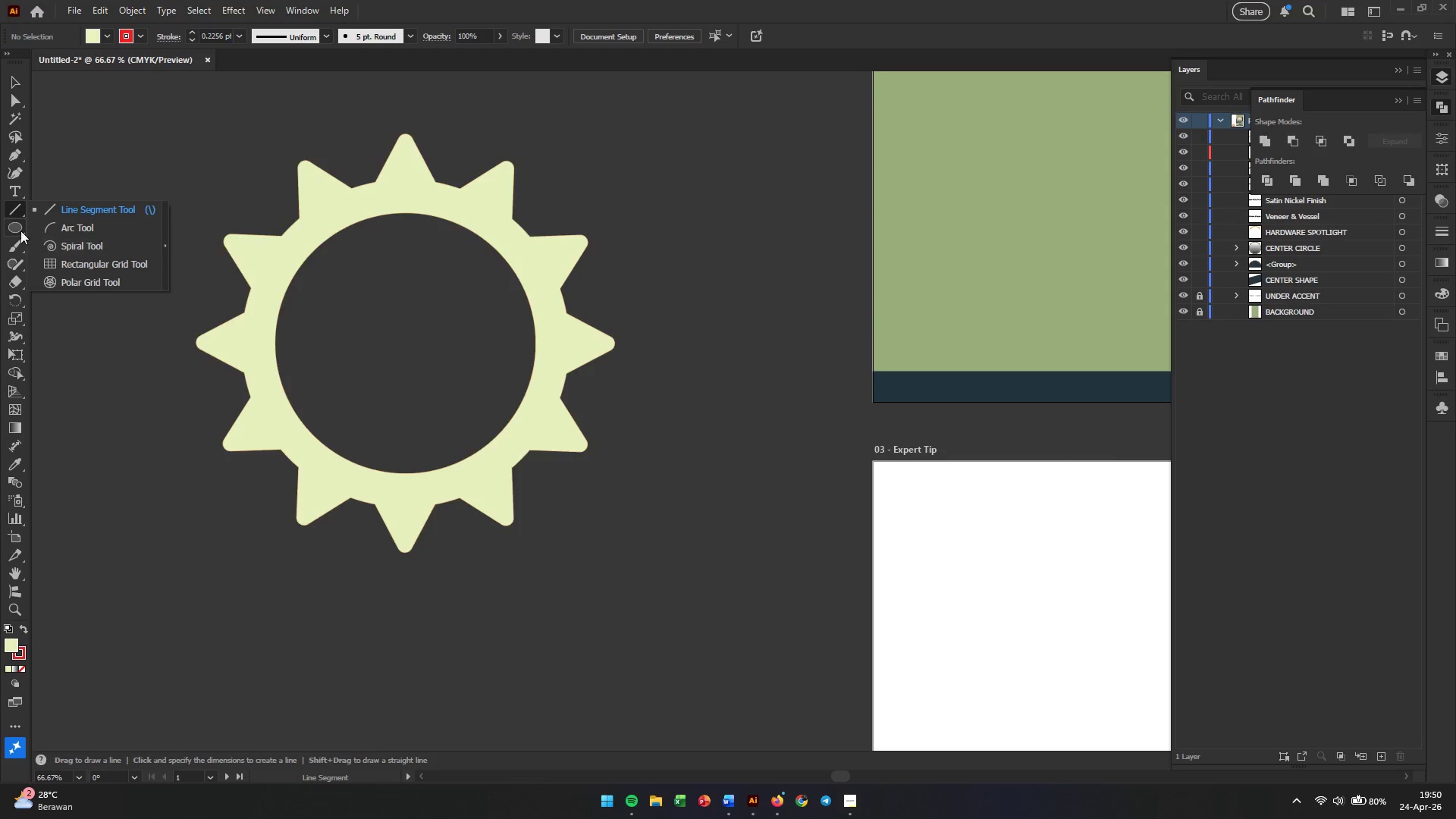 
left_click([9, 231])
 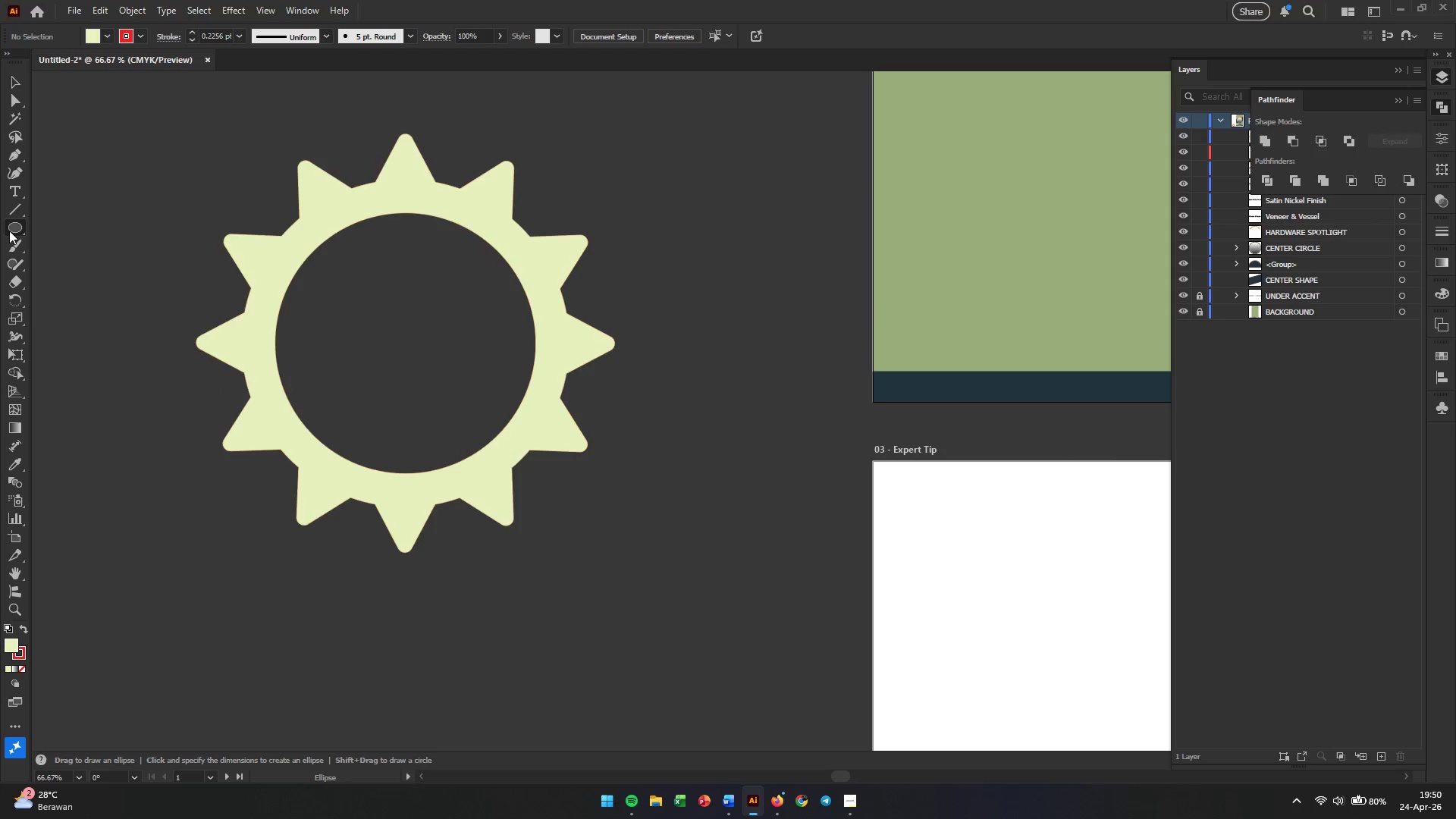 
right_click([9, 231])
 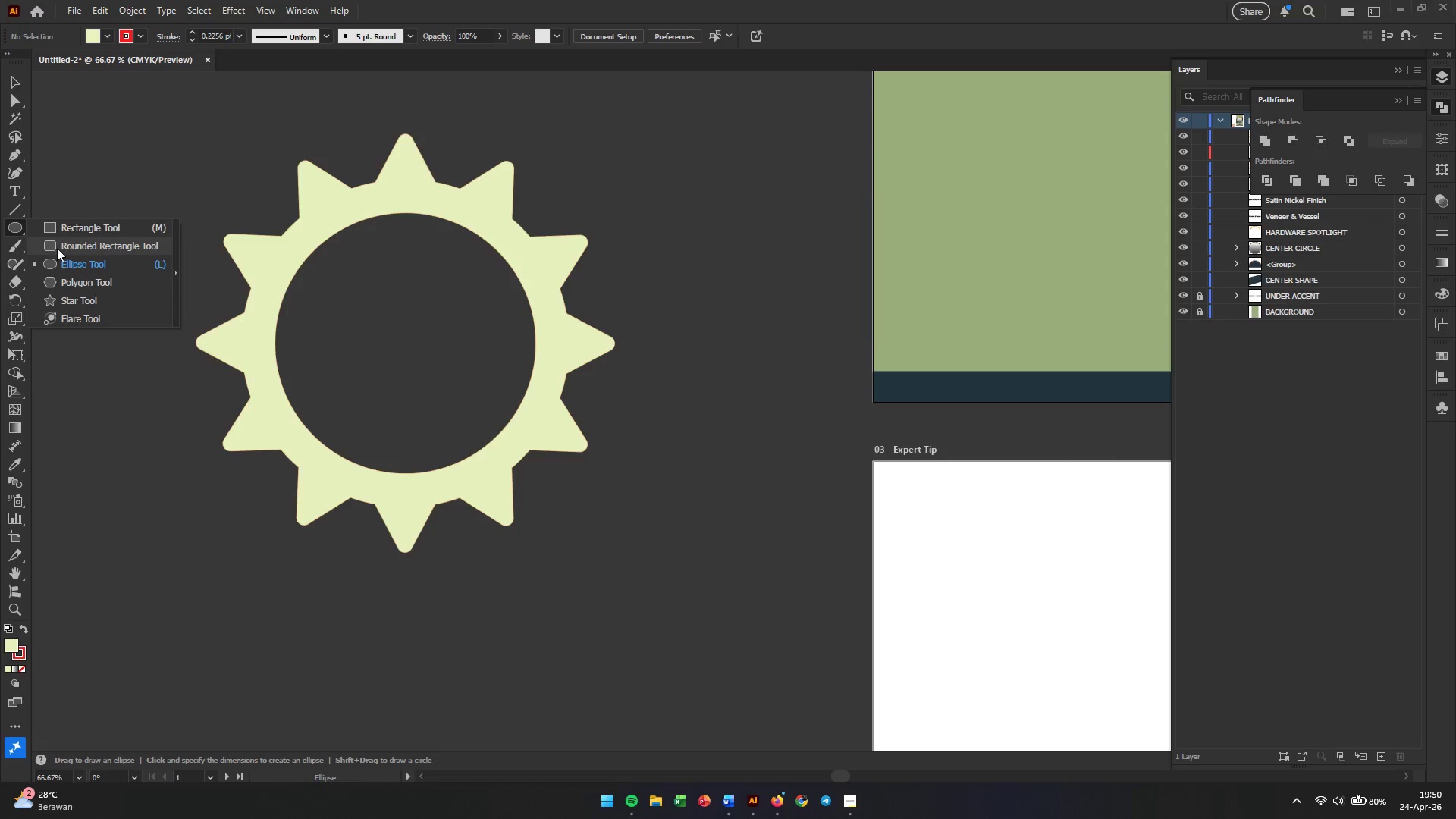 
left_click([55, 262])
 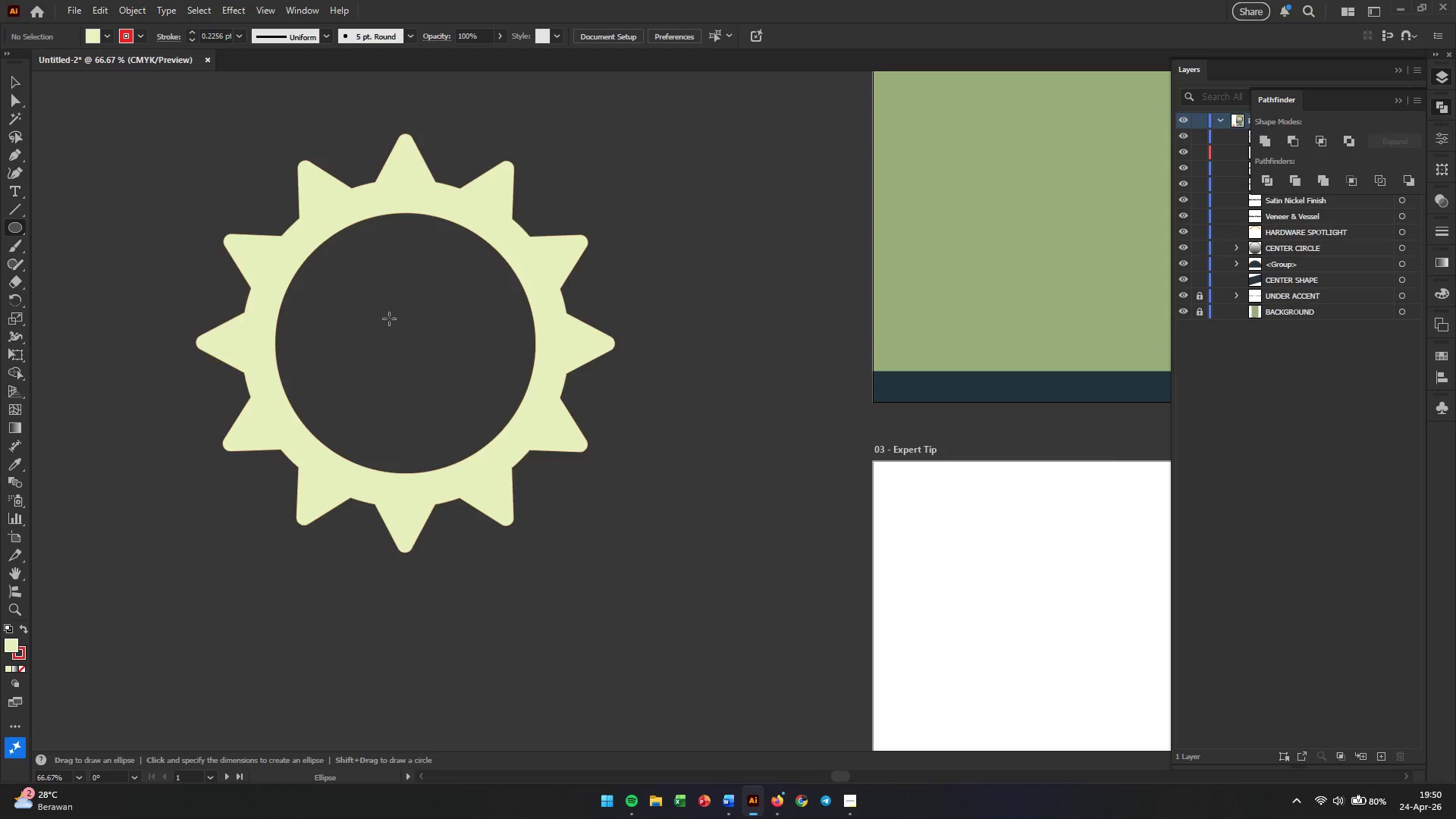 
left_click_drag(start_coordinate=[386, 316], to_coordinate=[428, 356])
 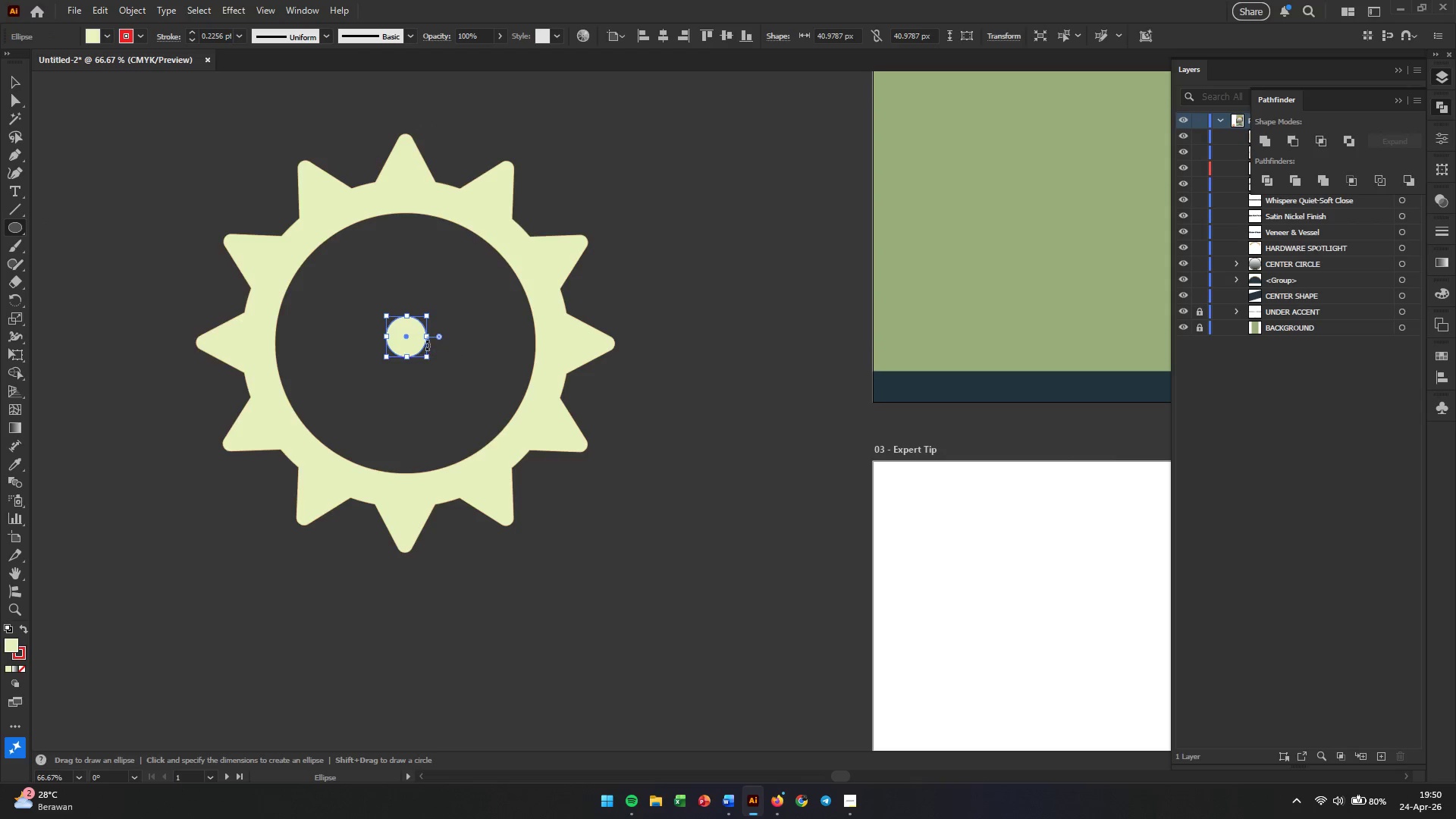 
key(V)
 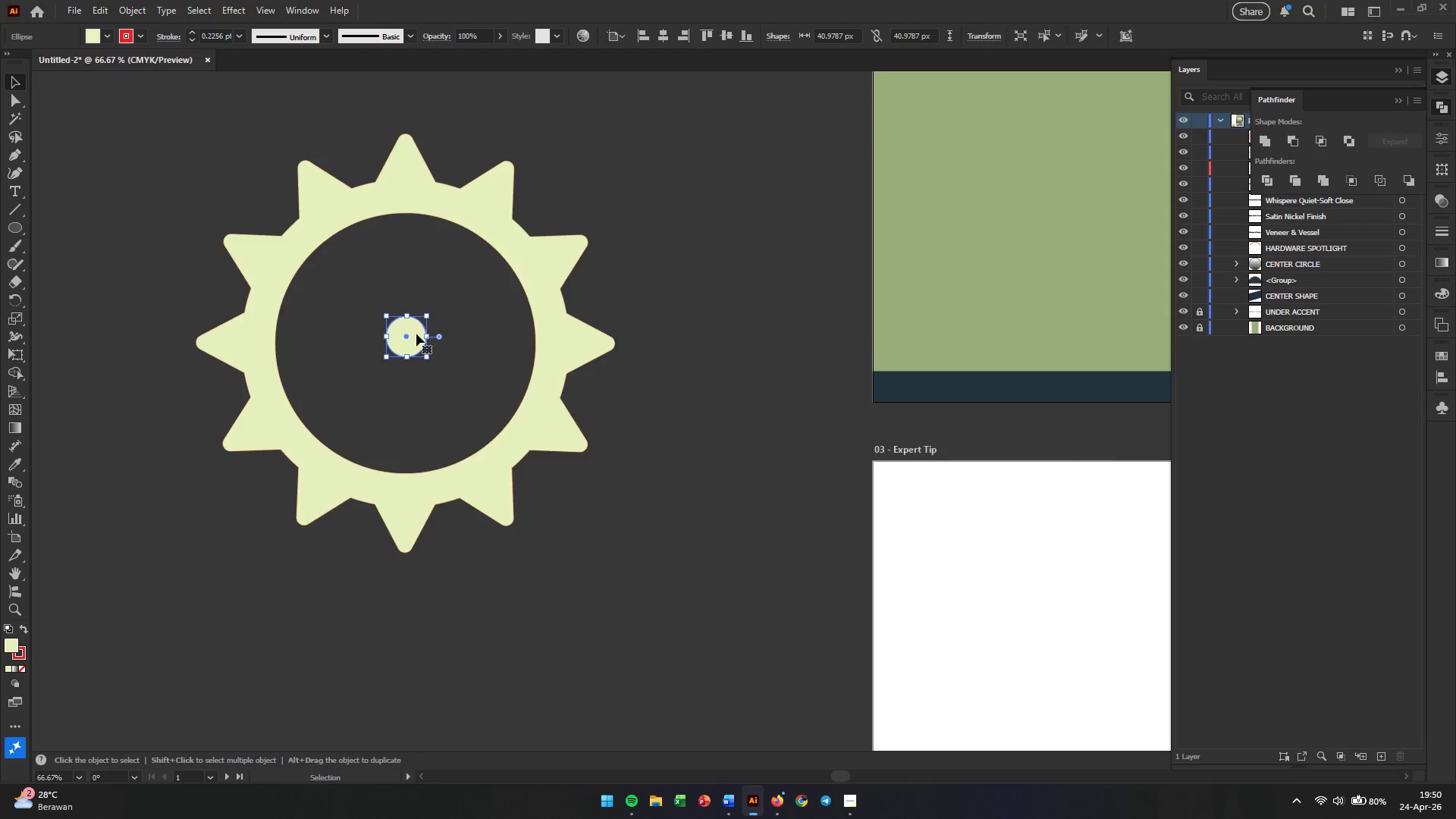 
left_click_drag(start_coordinate=[415, 342], to_coordinate=[412, 347])
 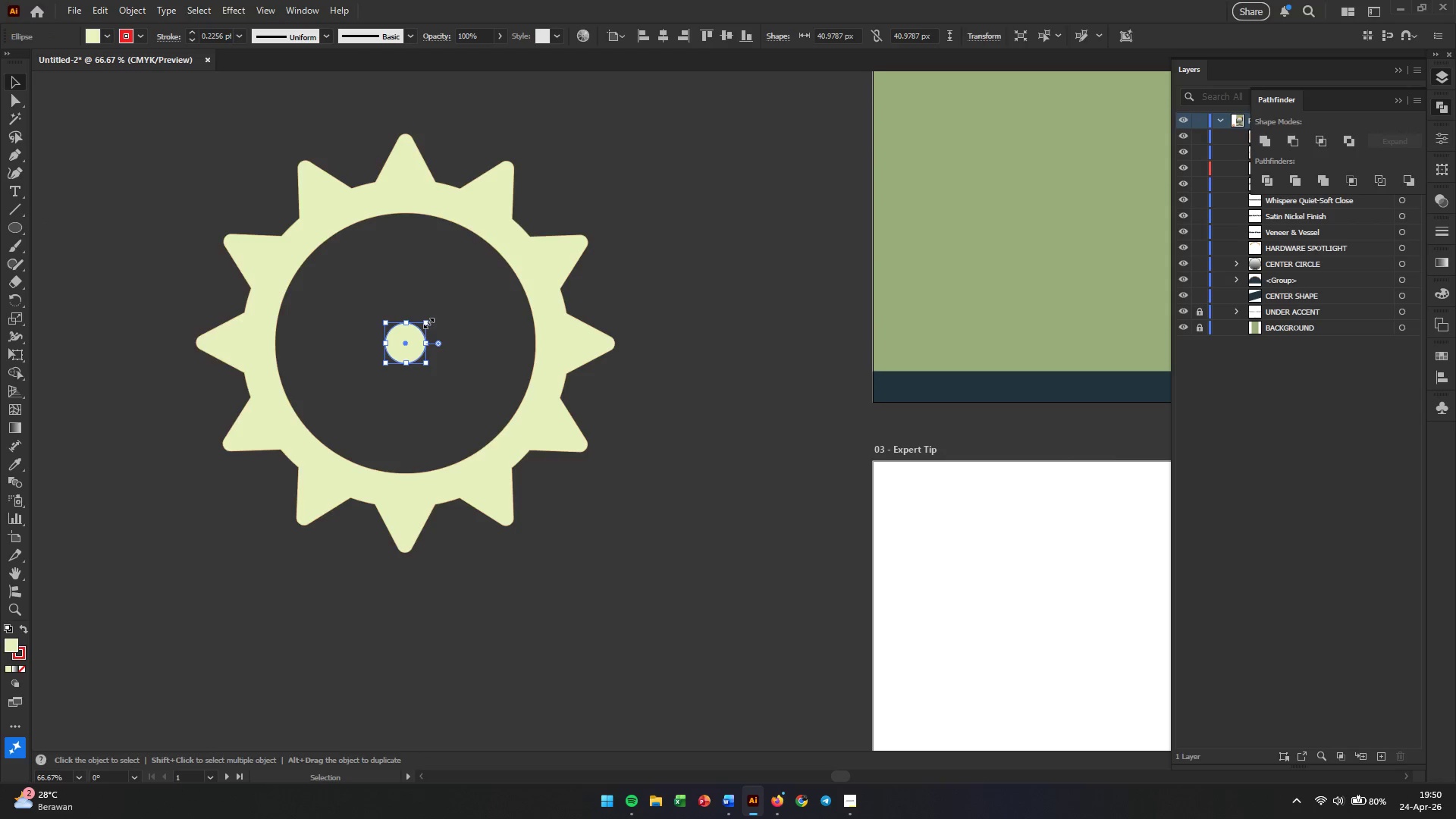 
hold_key(key=ShiftLeft, duration=2.31)
hold_key(key=AltLeft, duration=2.11)
left_click_drag(start_coordinate=[427, 322], to_coordinate=[447, 312])
 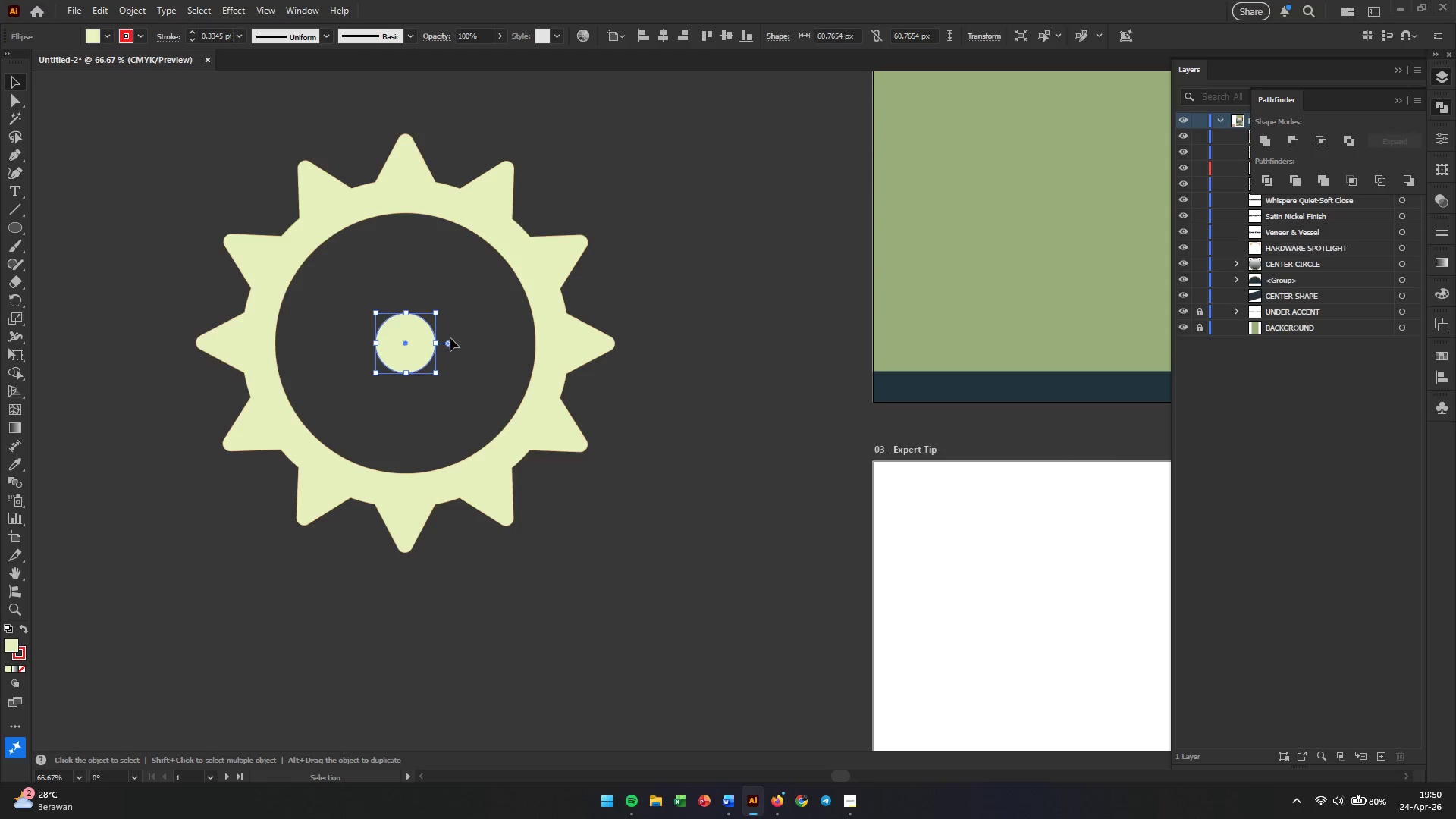 
left_click([450, 338])
 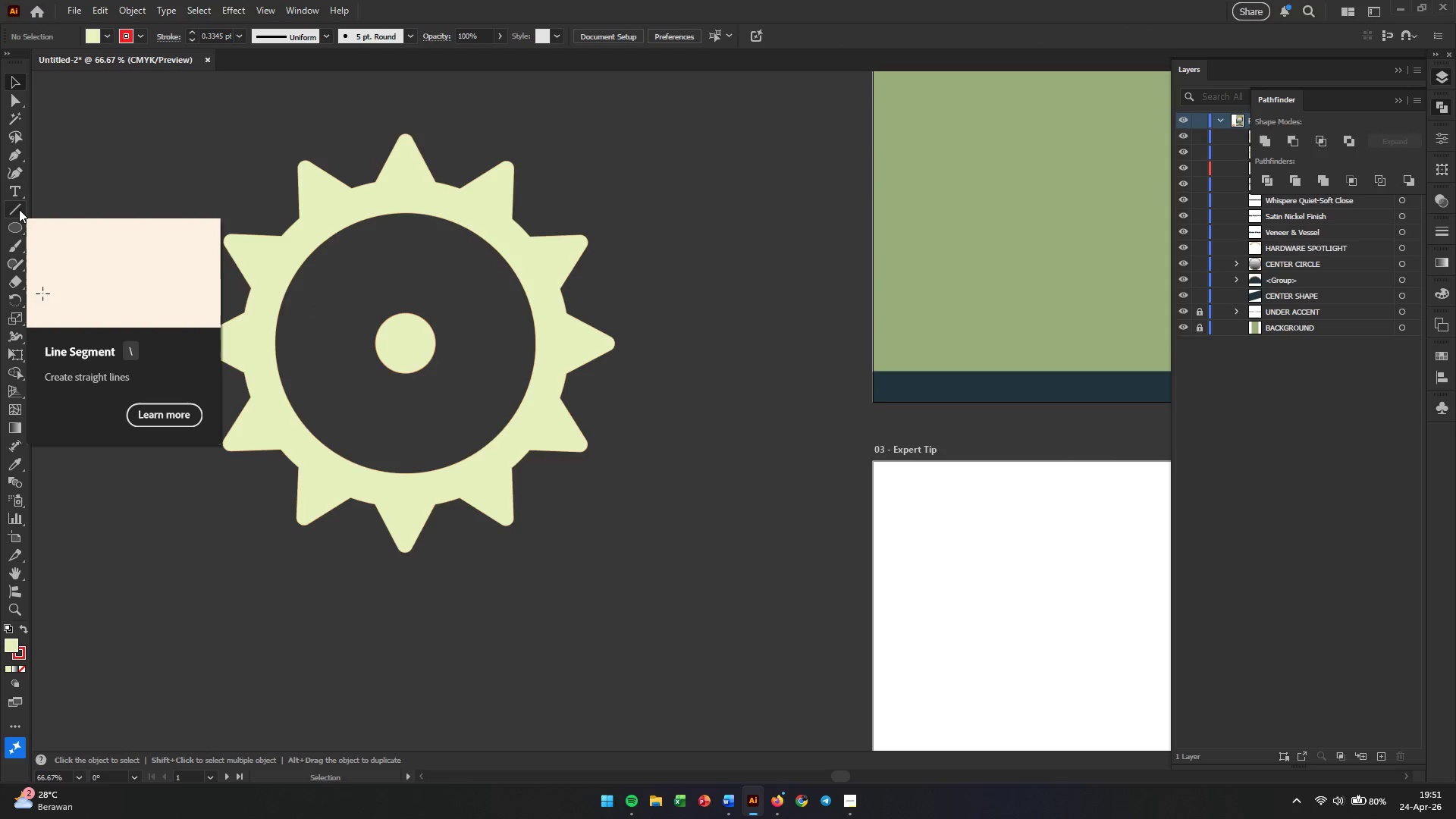 
right_click([11, 227])
 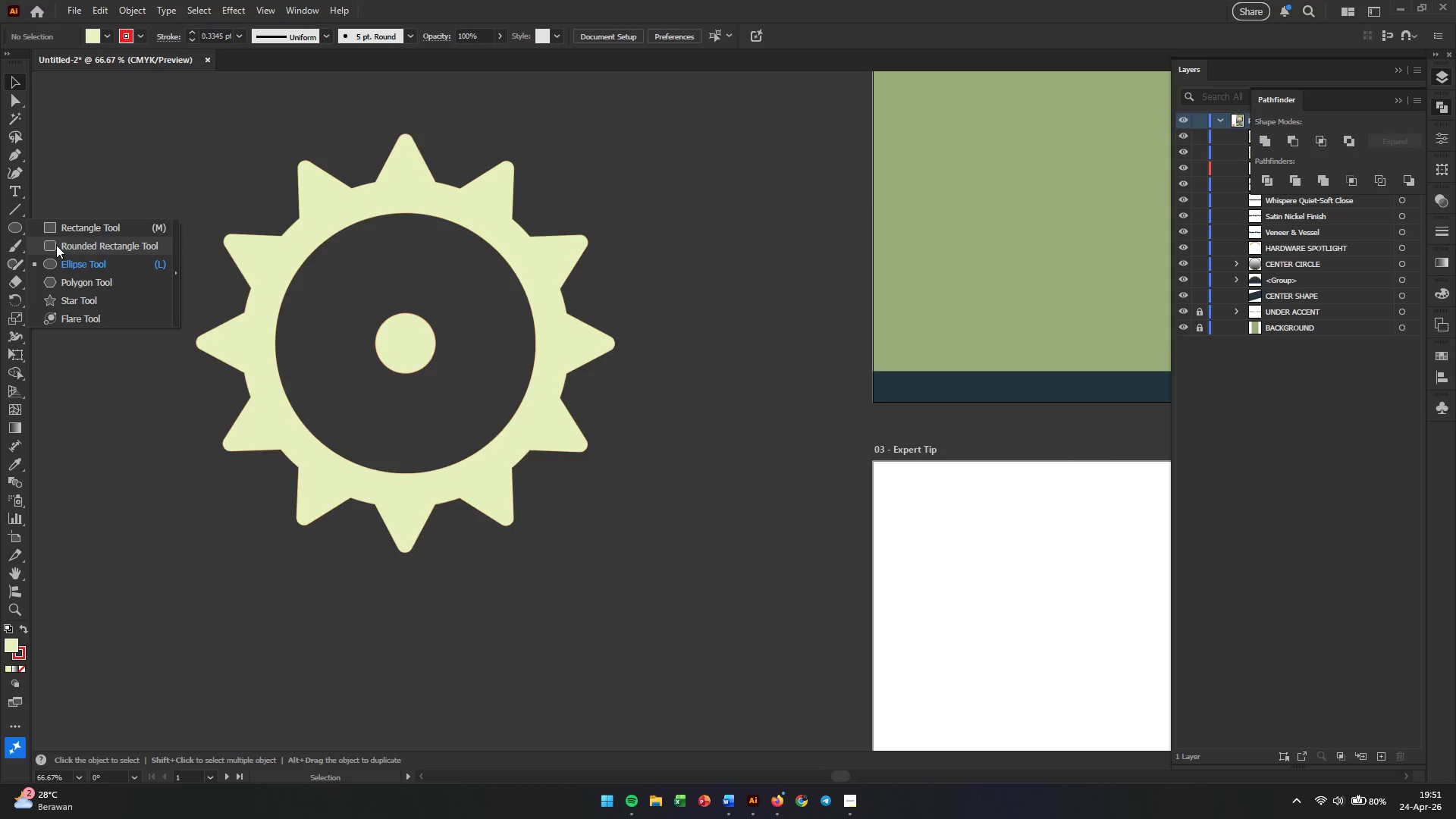 
left_click([56, 245])
 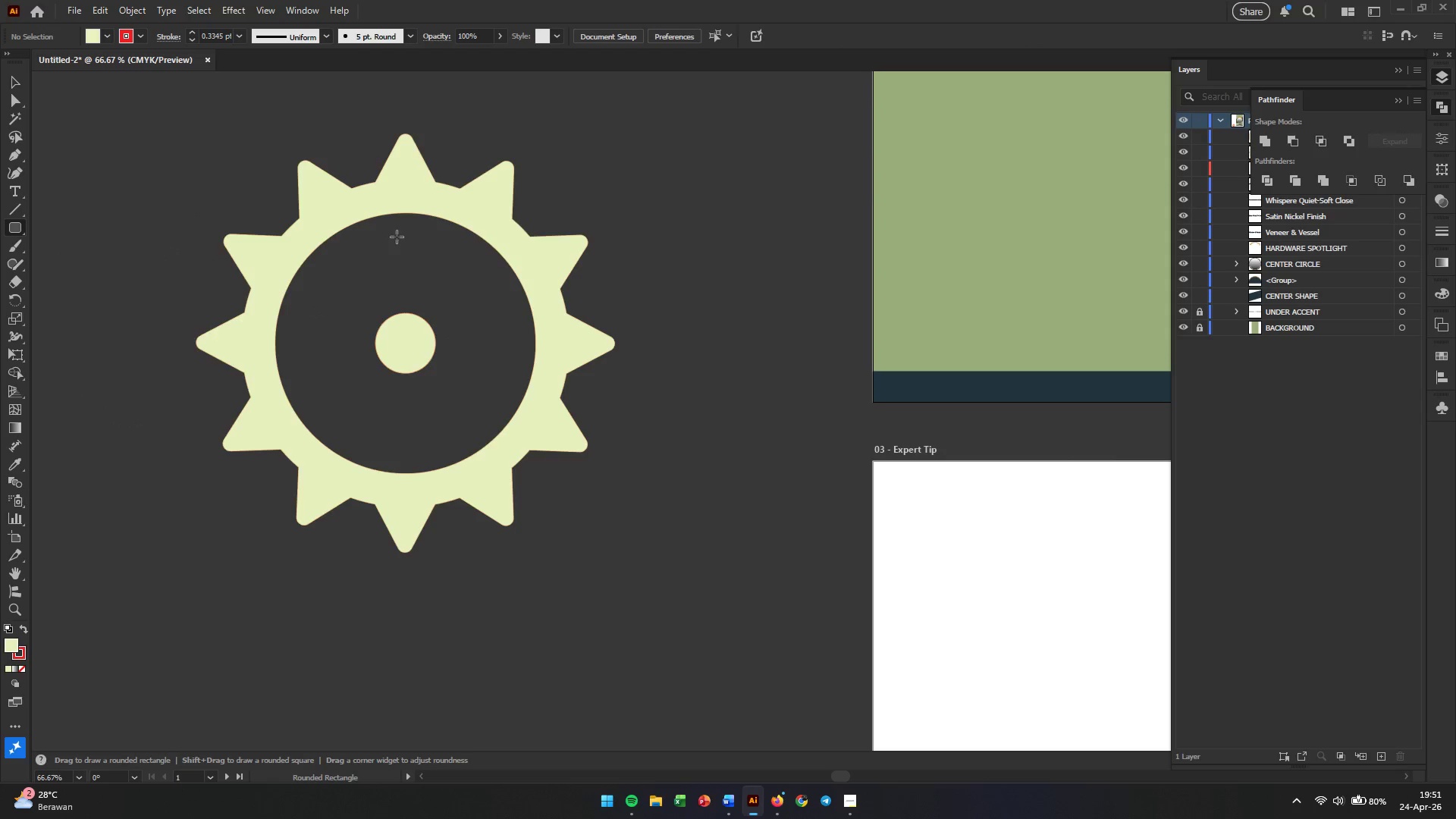 
left_click_drag(start_coordinate=[397, 237], to_coordinate=[416, 340])
 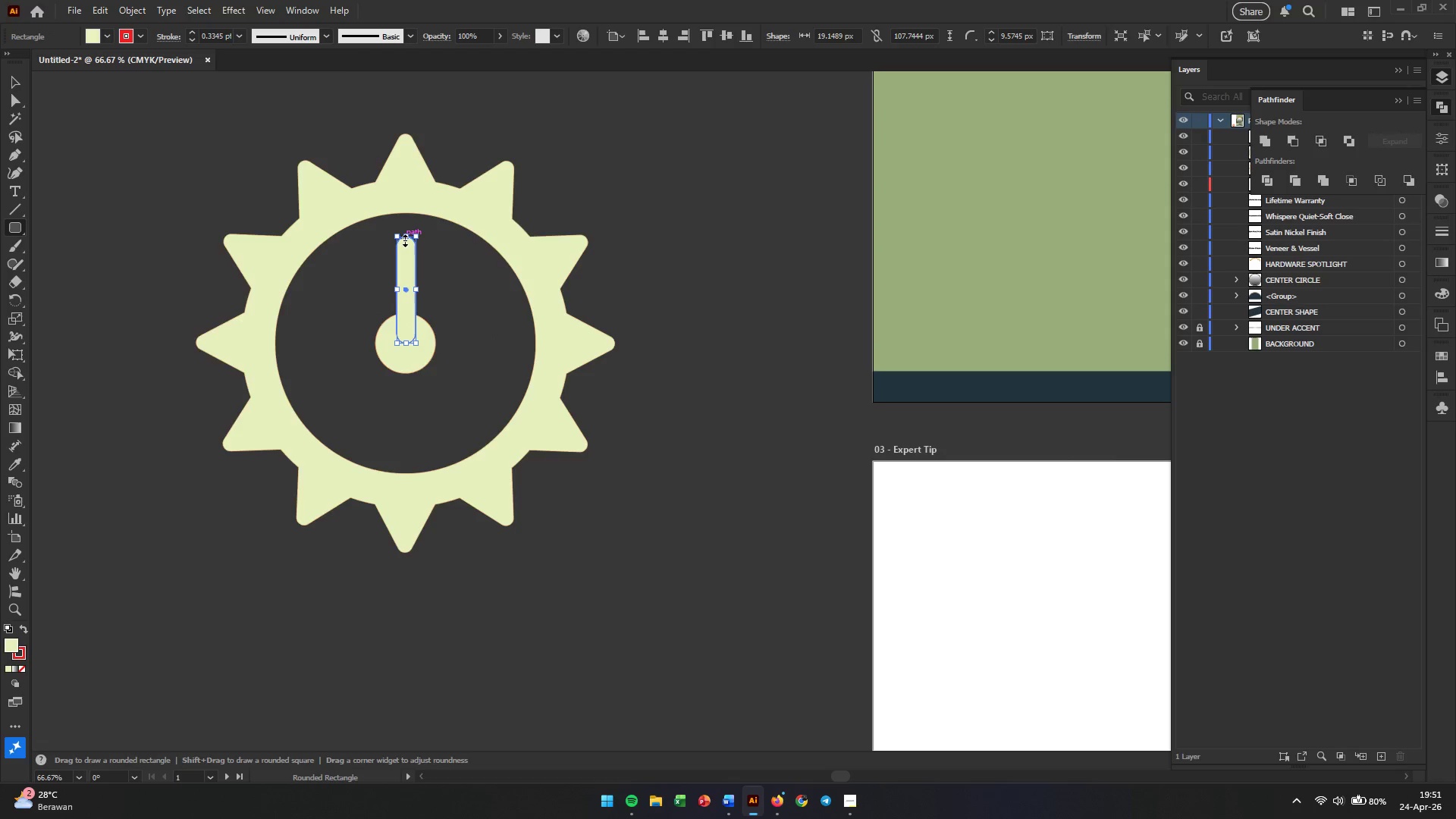 
left_click_drag(start_coordinate=[403, 239], to_coordinate=[406, 224])
 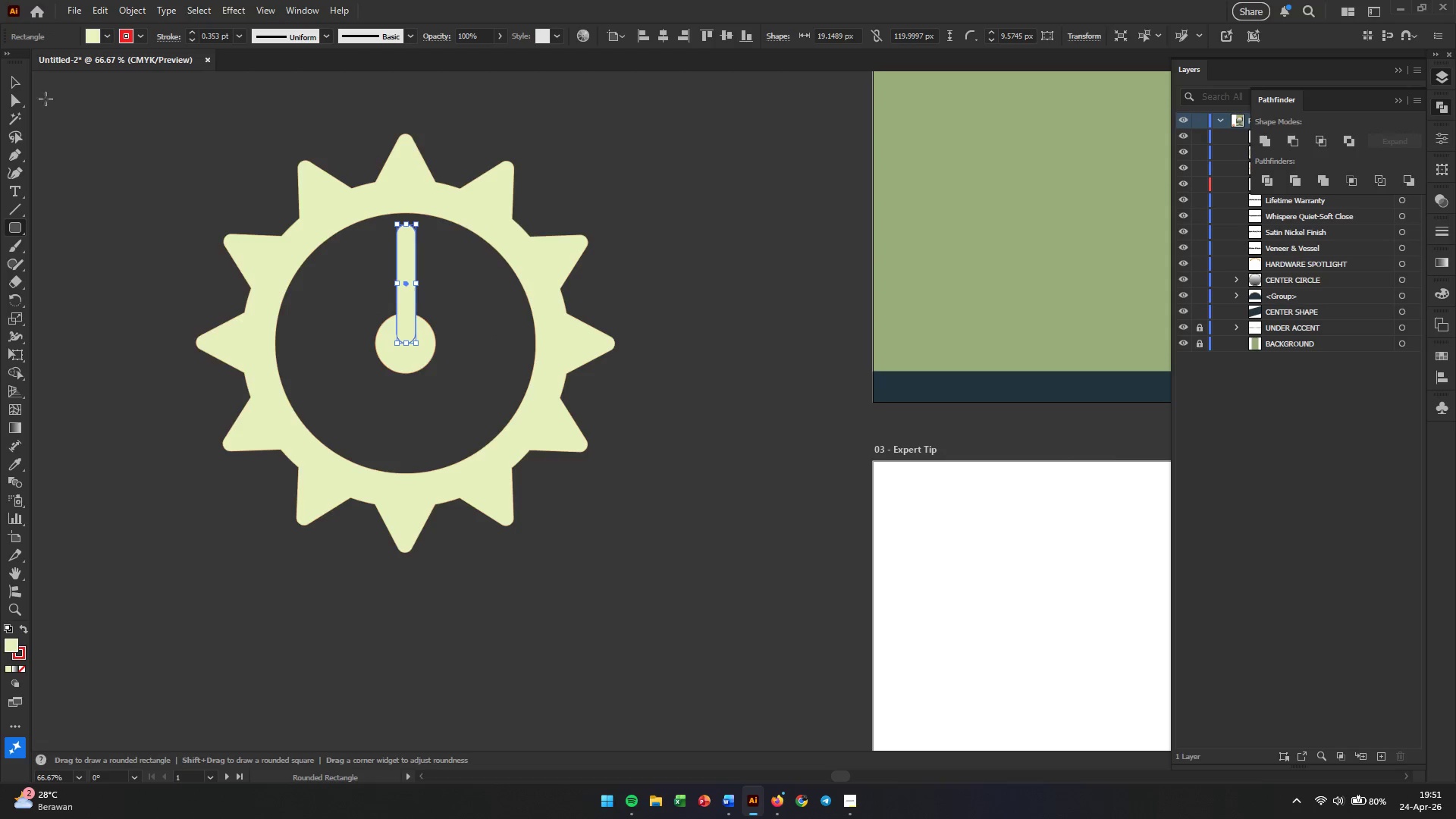 
left_click([15, 83])
 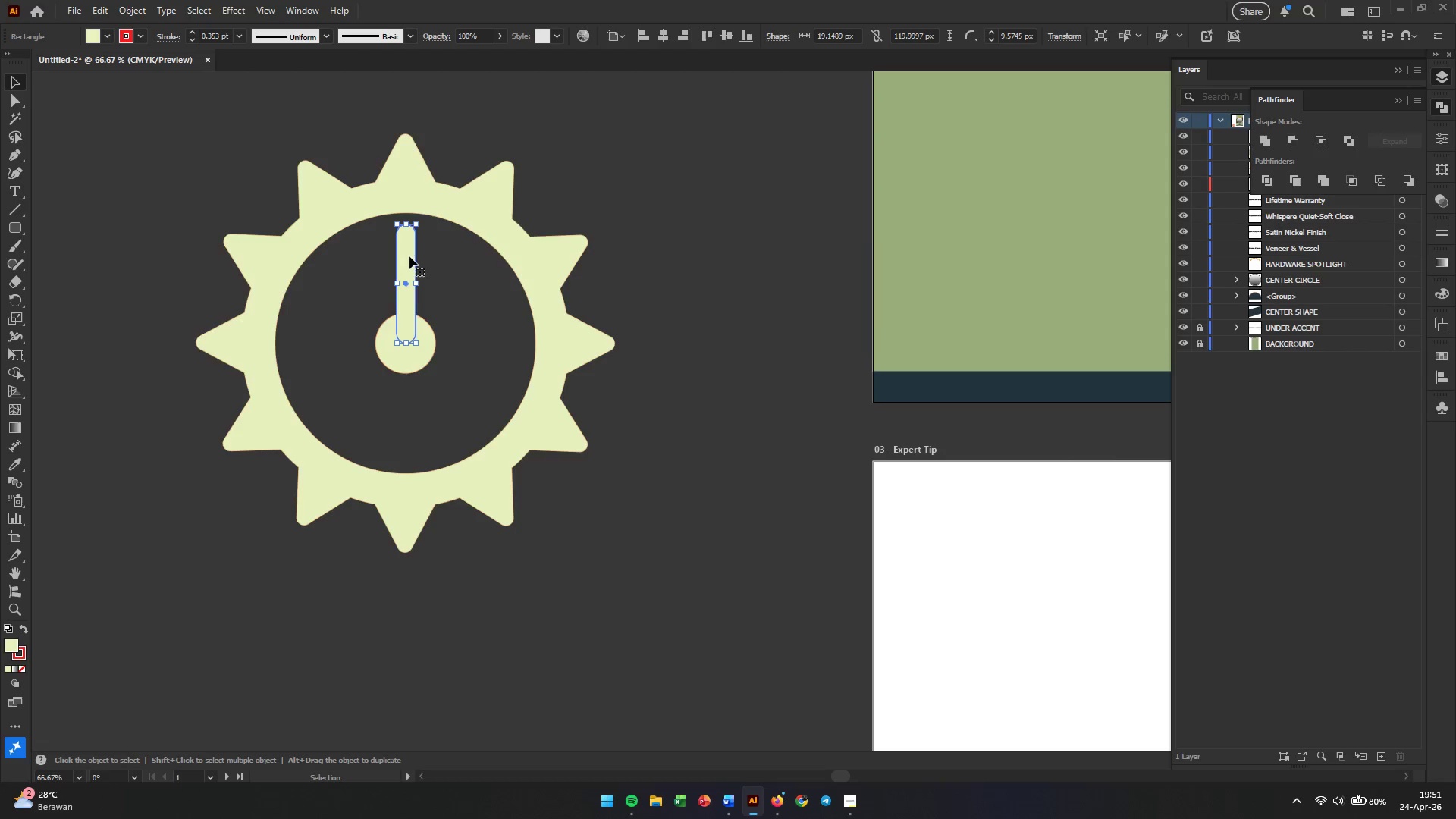 
key(R)
 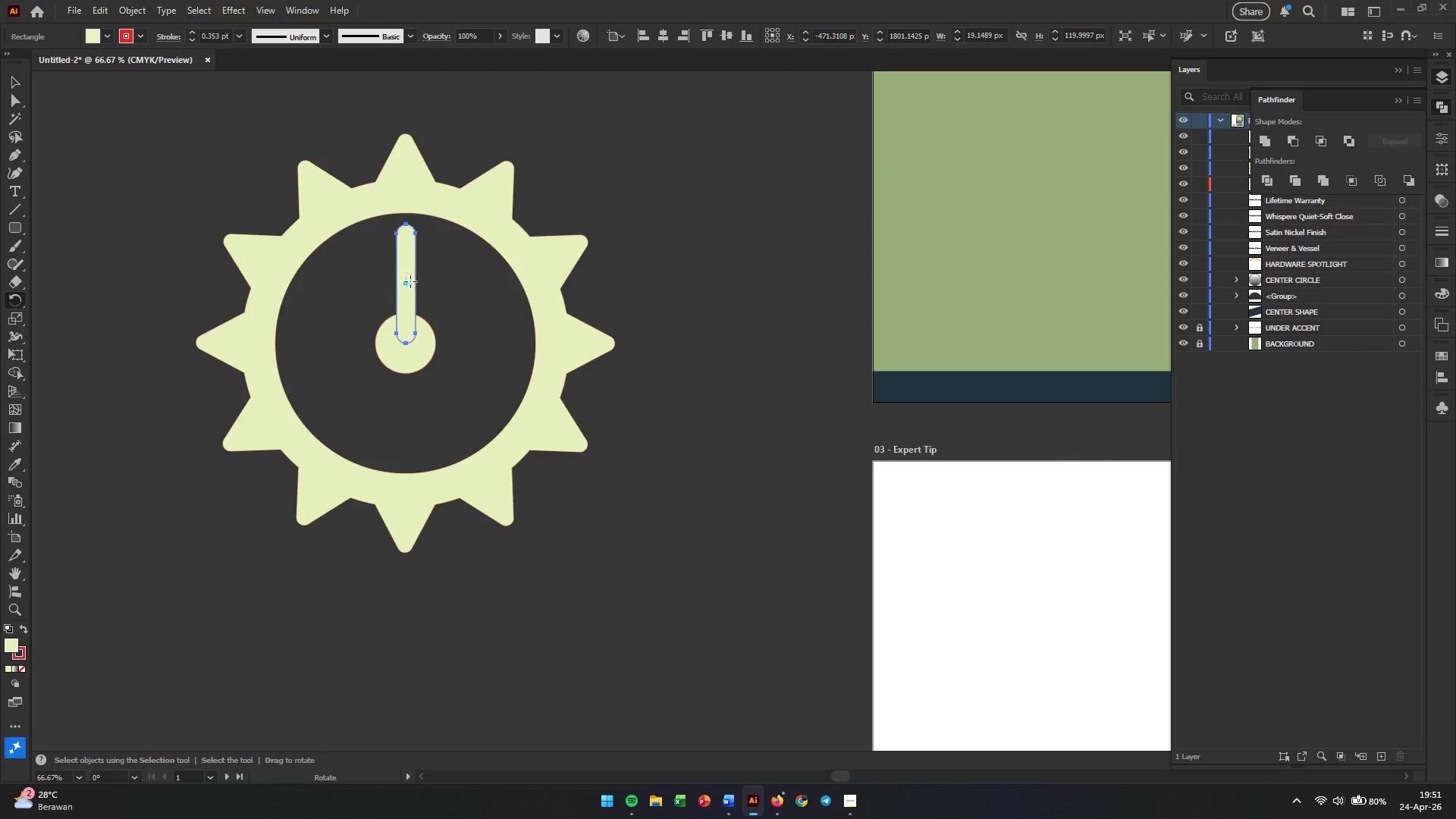 
hold_key(key=AltLeft, duration=0.42)
scroll: coordinate [403, 353], scroll_direction: up, amount: 3.0
 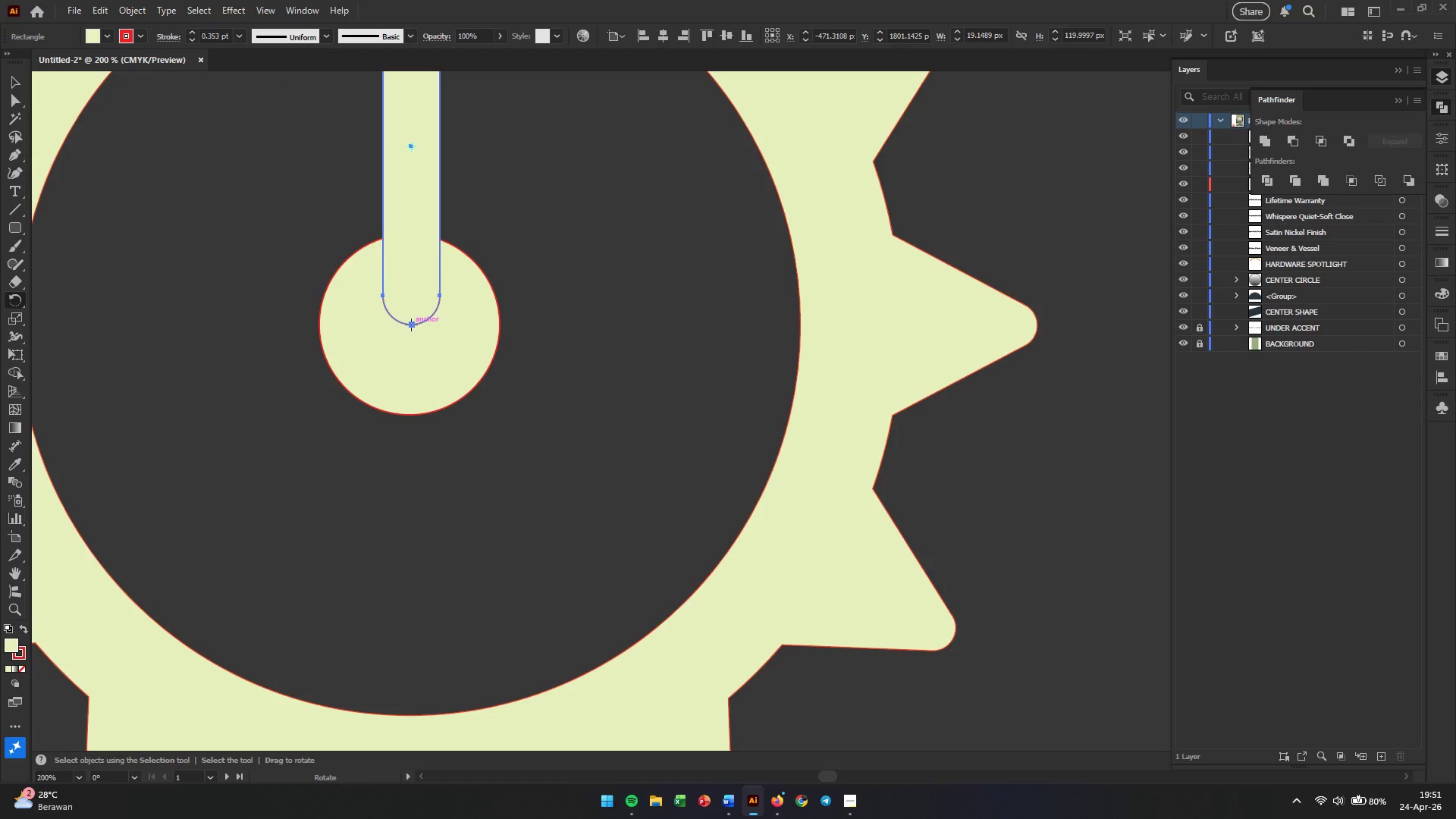 
left_click([411, 325])
 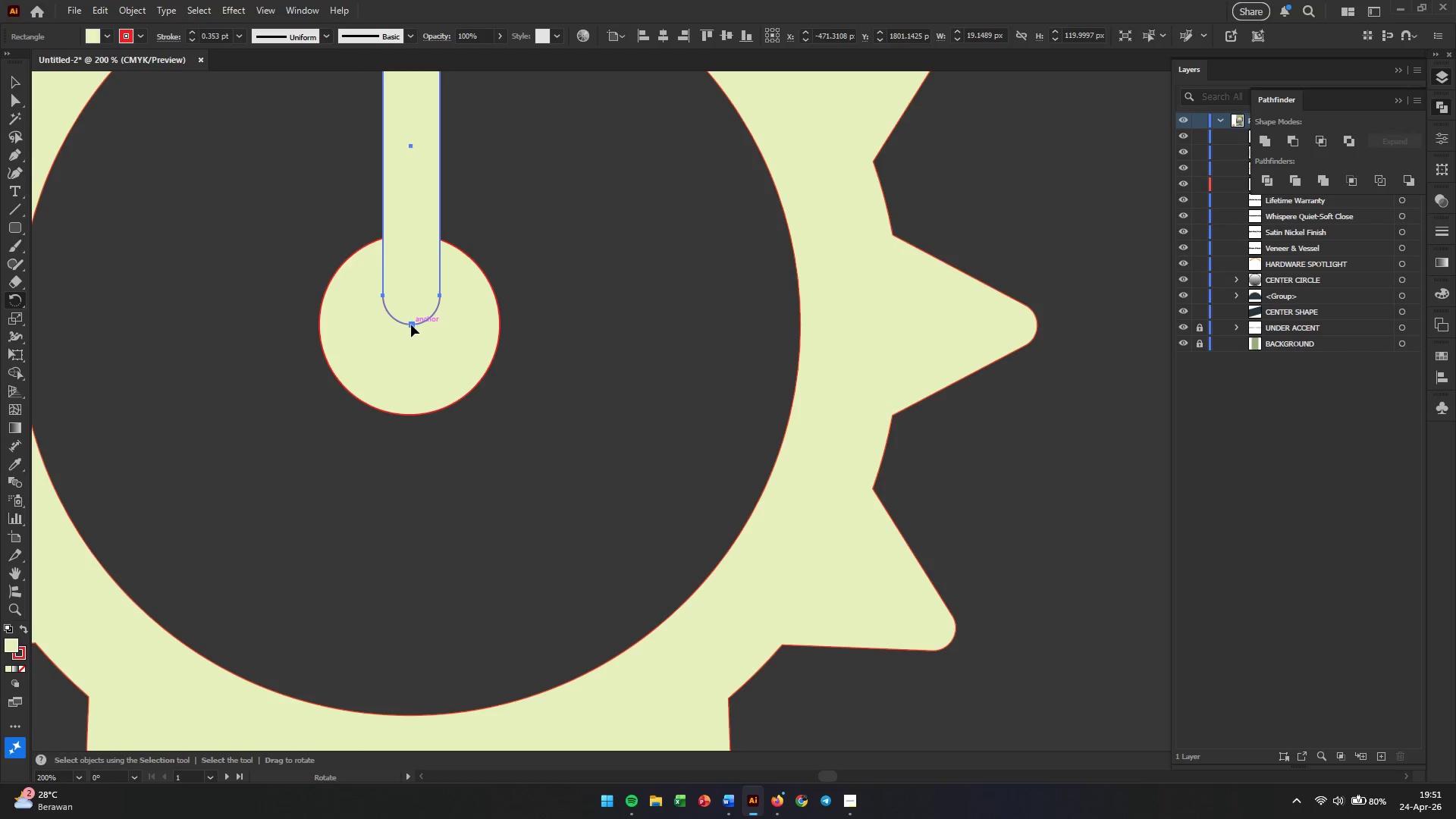 
hold_key(key=AltLeft, duration=0.48)
scroll: coordinate [411, 325], scroll_direction: down, amount: 3.0
 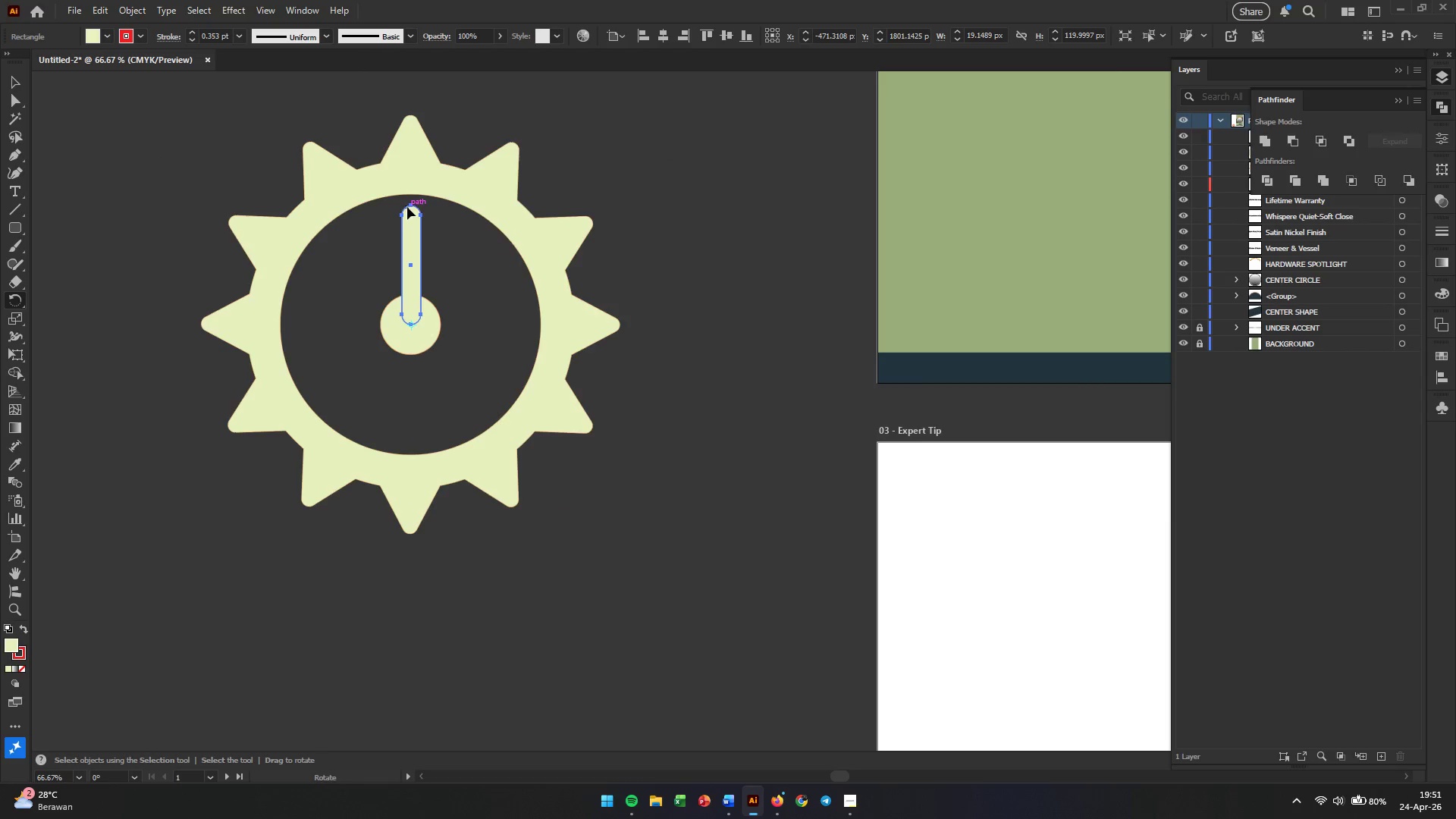 
hold_key(key=AltLeft, duration=2.25)
left_click_drag(start_coordinate=[410, 207], to_coordinate=[441, 355])
 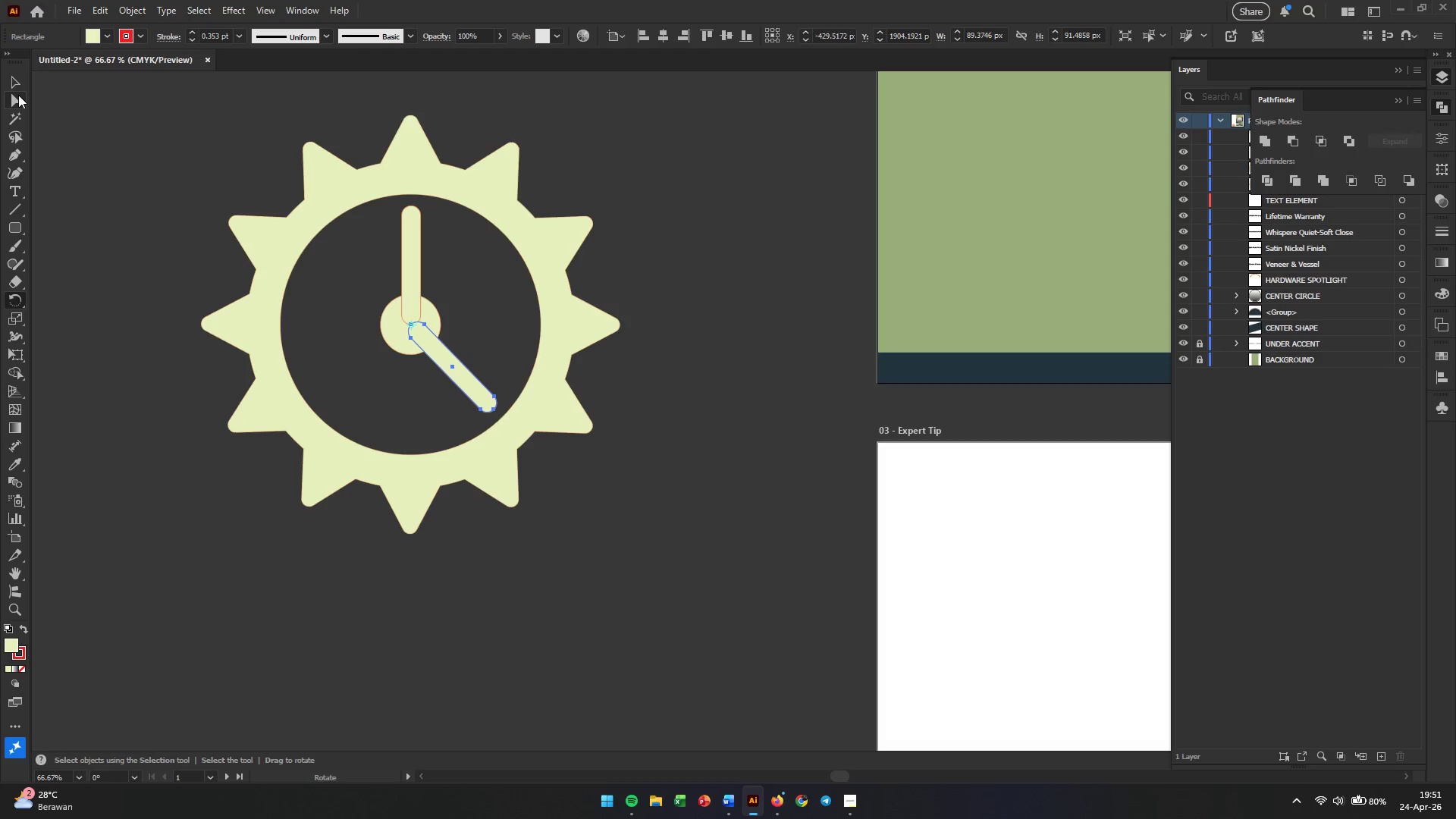 
left_click([17, 80])
 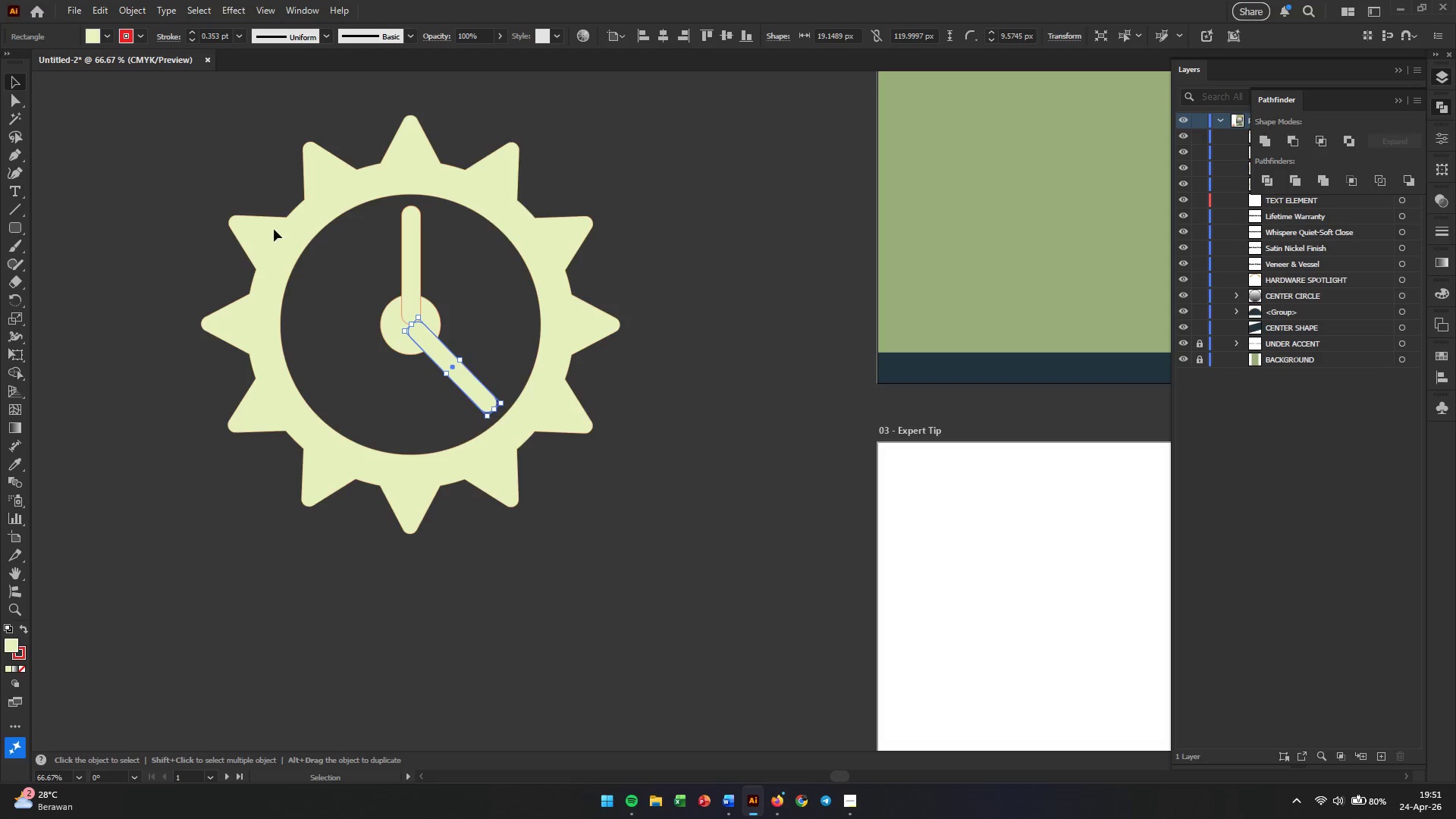 
hold_key(key=AltLeft, duration=0.98)
scroll: coordinate [517, 419], scroll_direction: up, amount: 2.0
 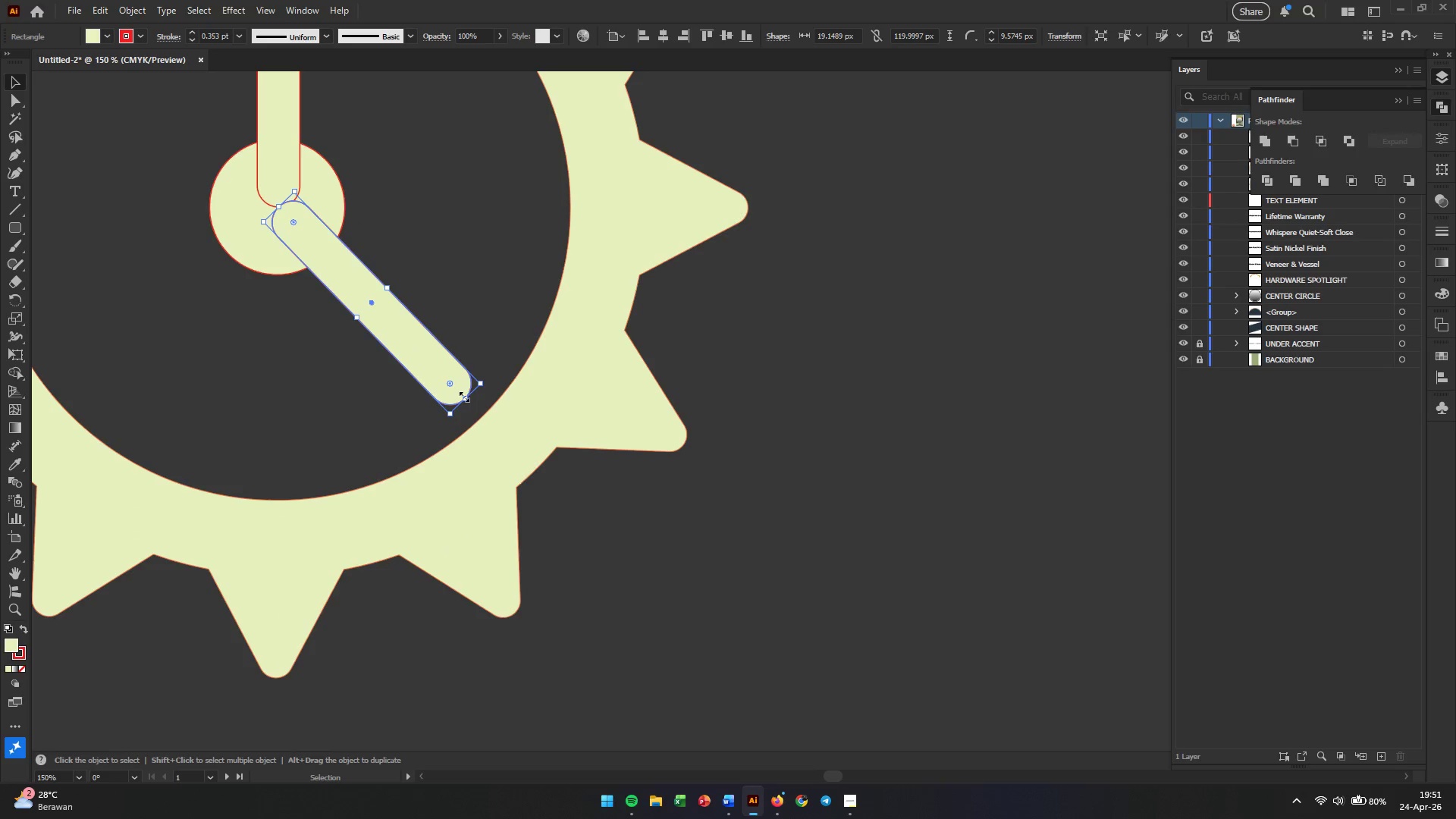 
left_click_drag(start_coordinate=[463, 395], to_coordinate=[432, 367])
 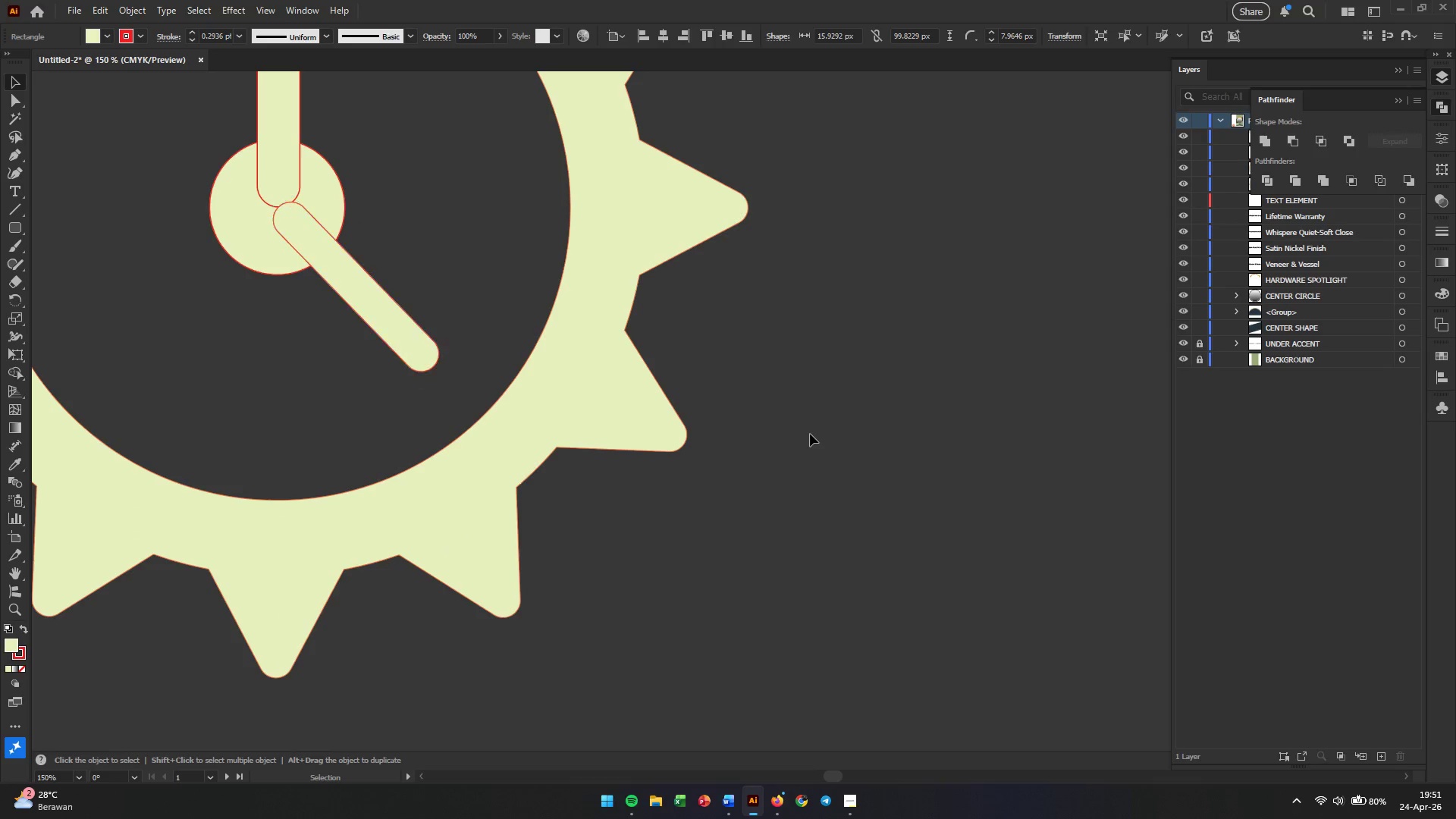 
hold_key(key=ShiftLeft, duration=22.47)
left_click([810, 434])
 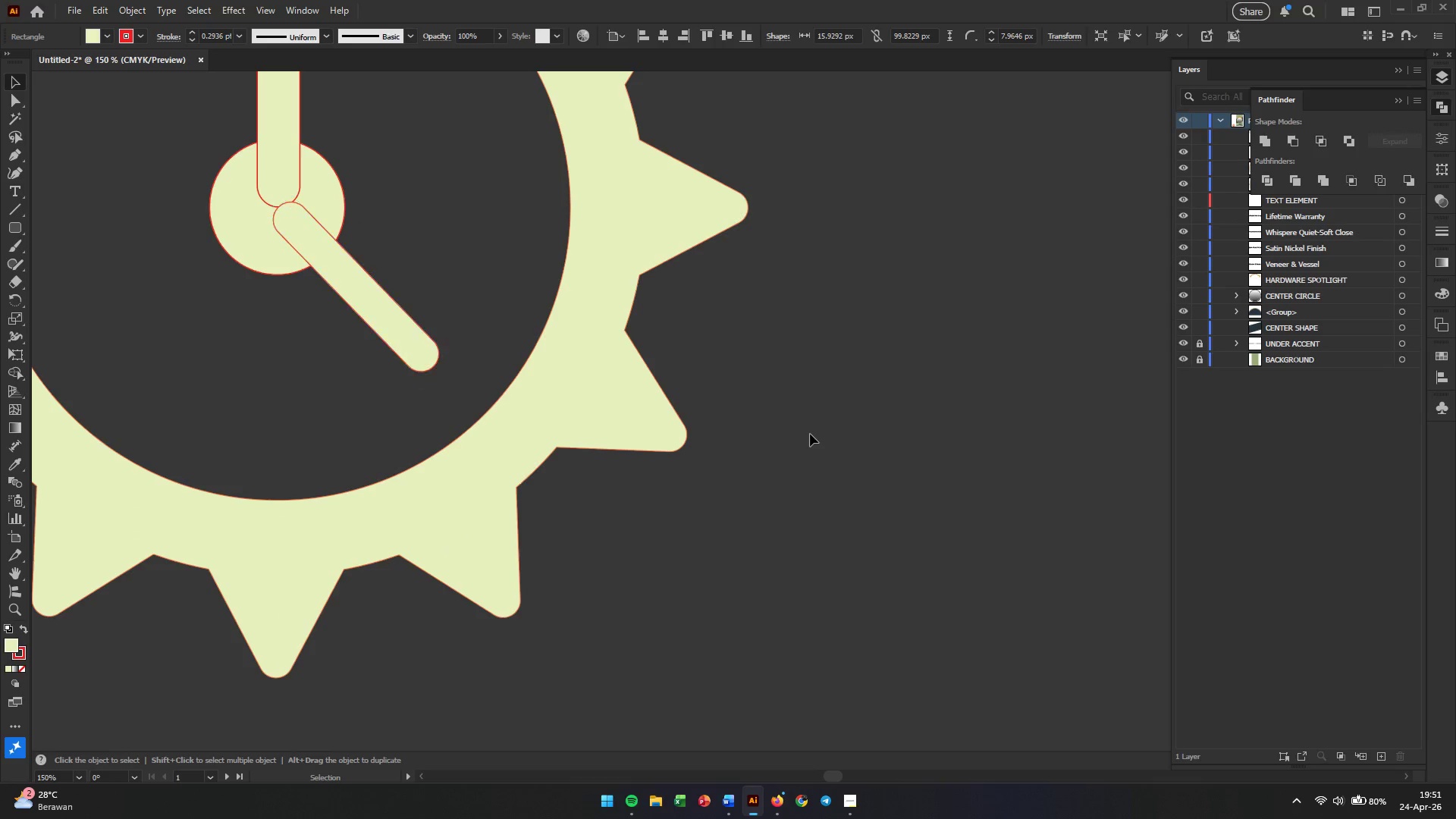 
hold_key(key=AltLeft, duration=1.25)
scroll: coordinate [699, 414], scroll_direction: down, amount: 2.0
 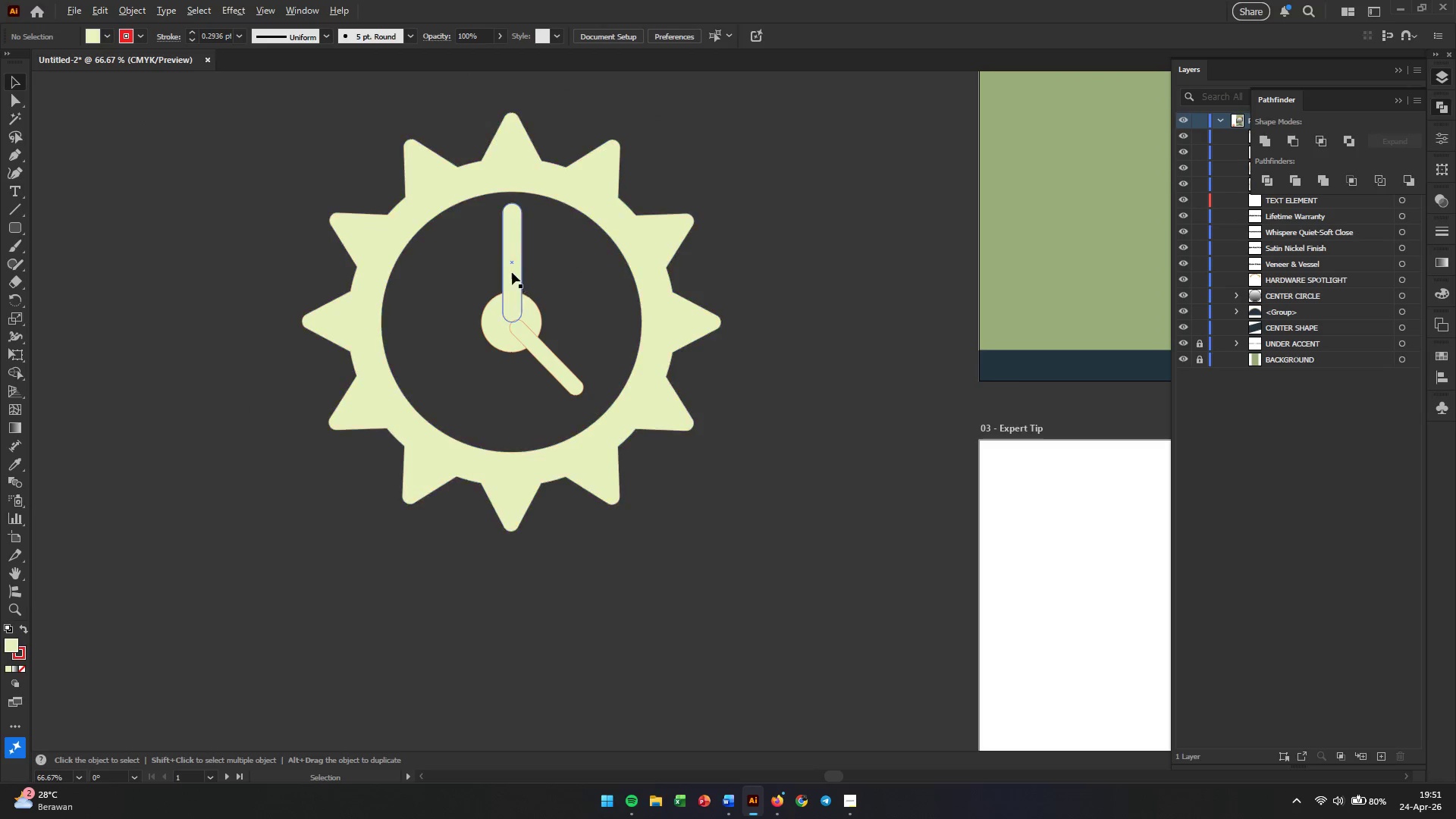 
scroll: coordinate [512, 272], scroll_direction: up, amount: 1.0
 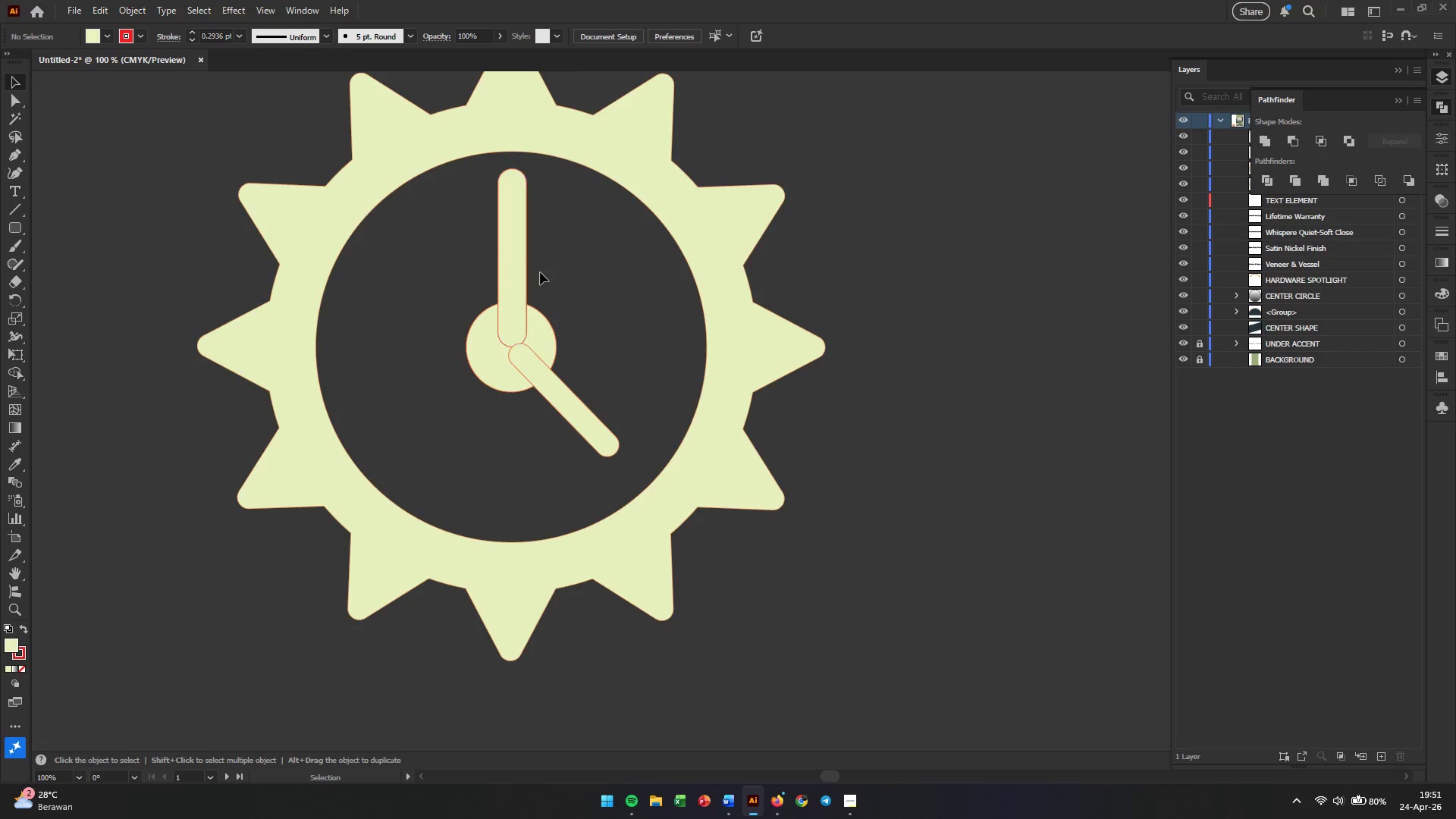 
left_click_drag(start_coordinate=[464, 249], to_coordinate=[595, 405])
 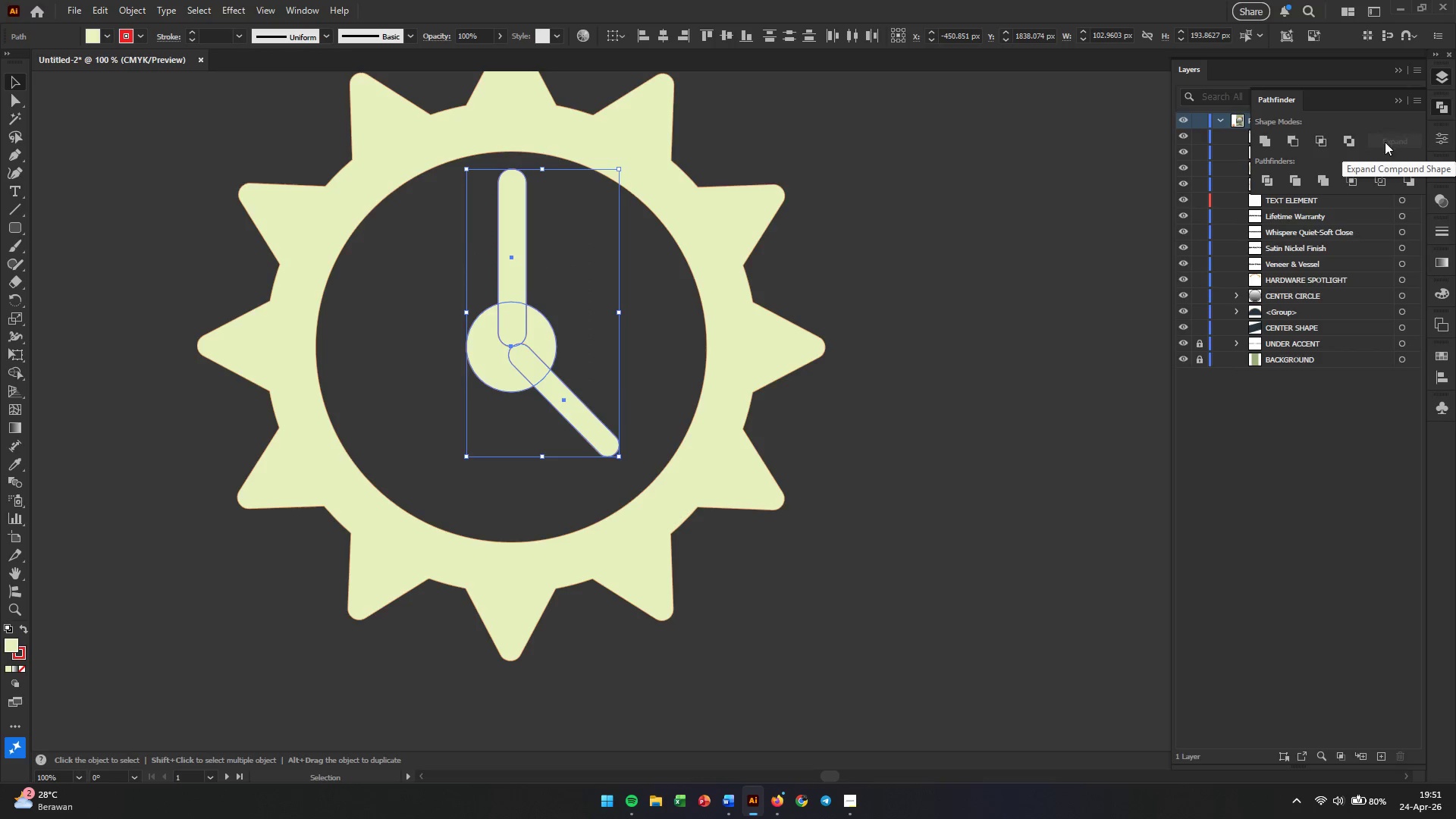 
double_click([1447, 105])
 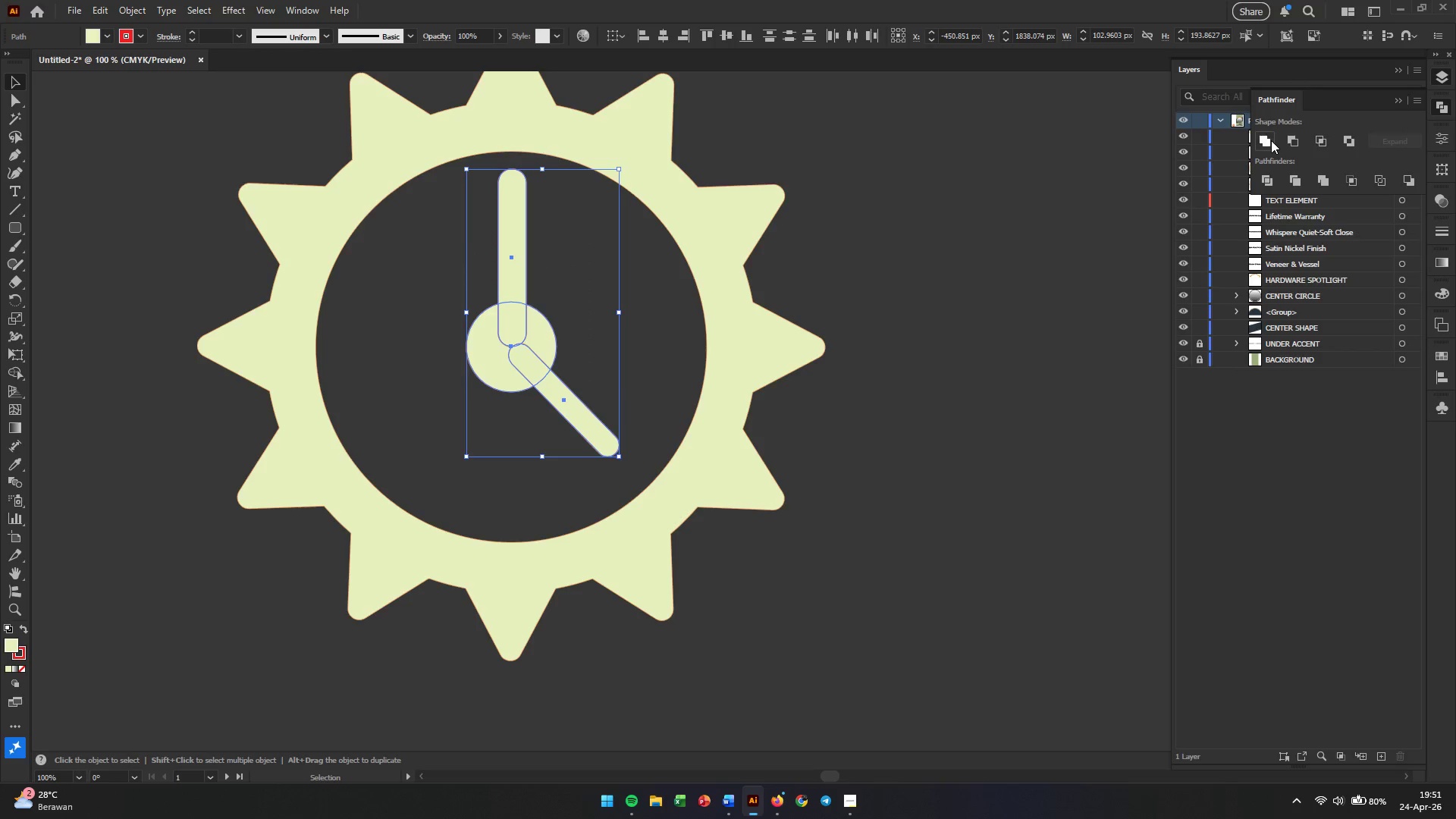 
double_click([1037, 318])
 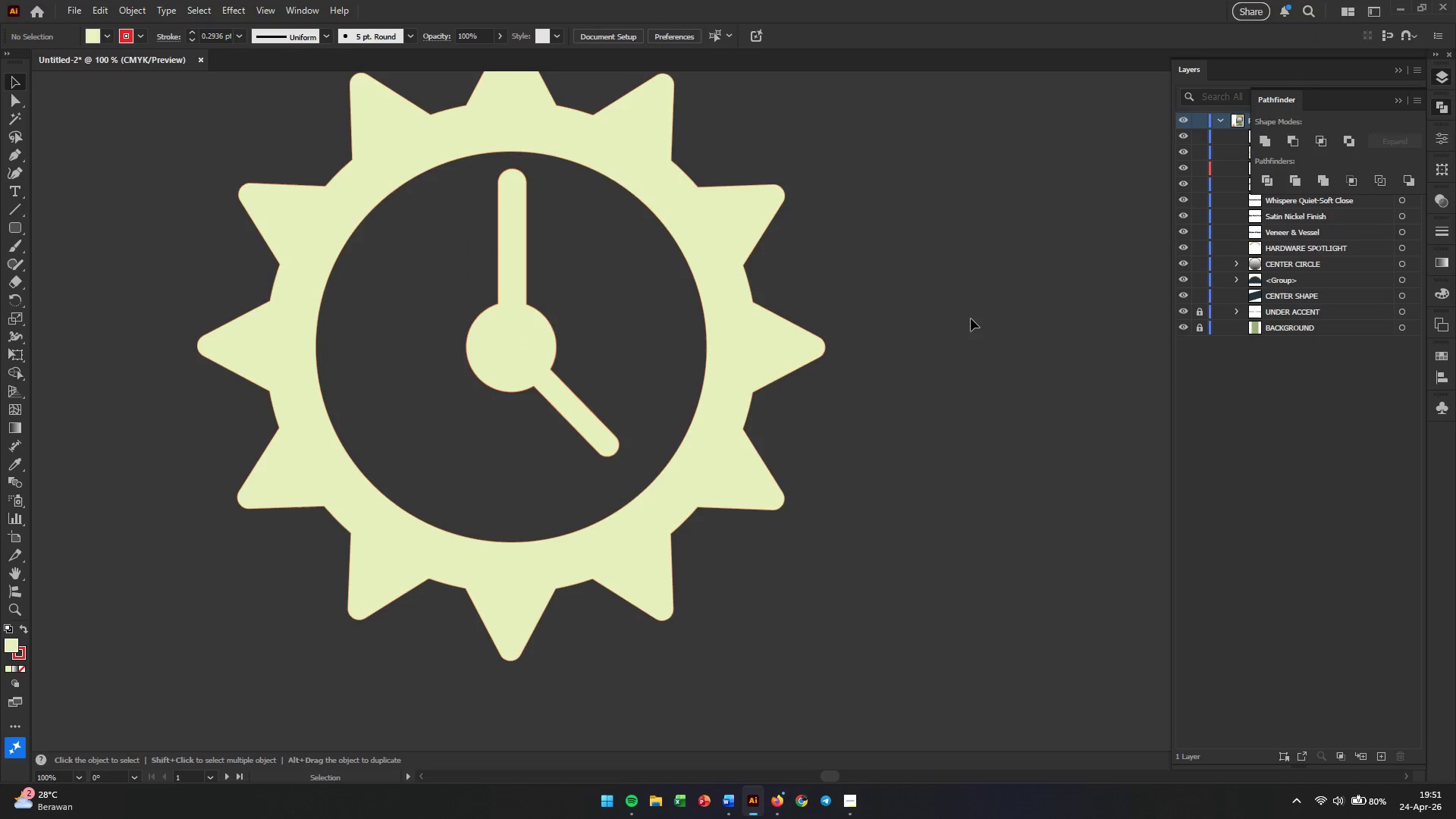 
hold_key(key=AltLeft, duration=0.41)
scroll: coordinate [971, 318], scroll_direction: down, amount: 3.0
 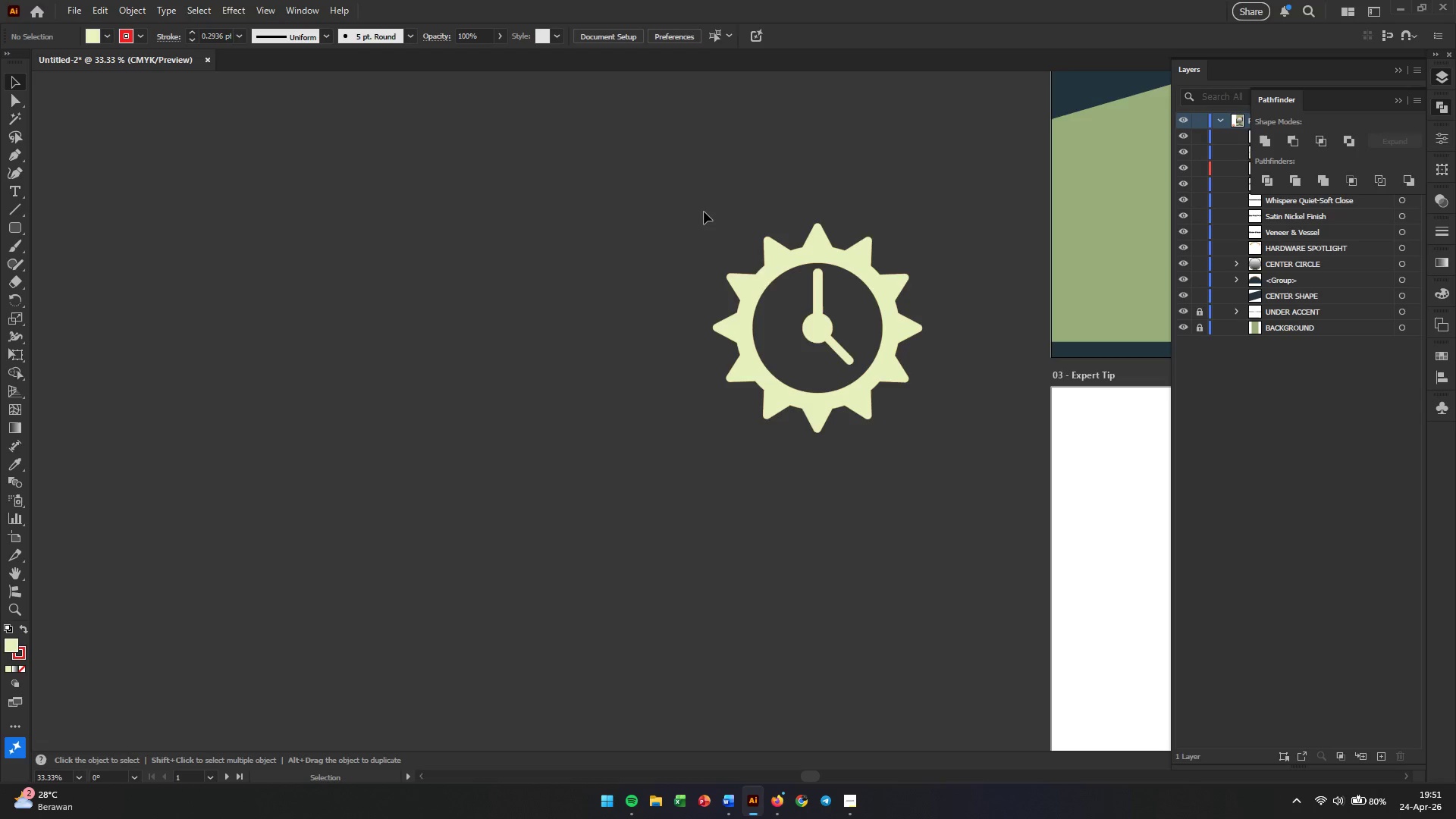 
left_click_drag(start_coordinate=[661, 198], to_coordinate=[918, 513])
 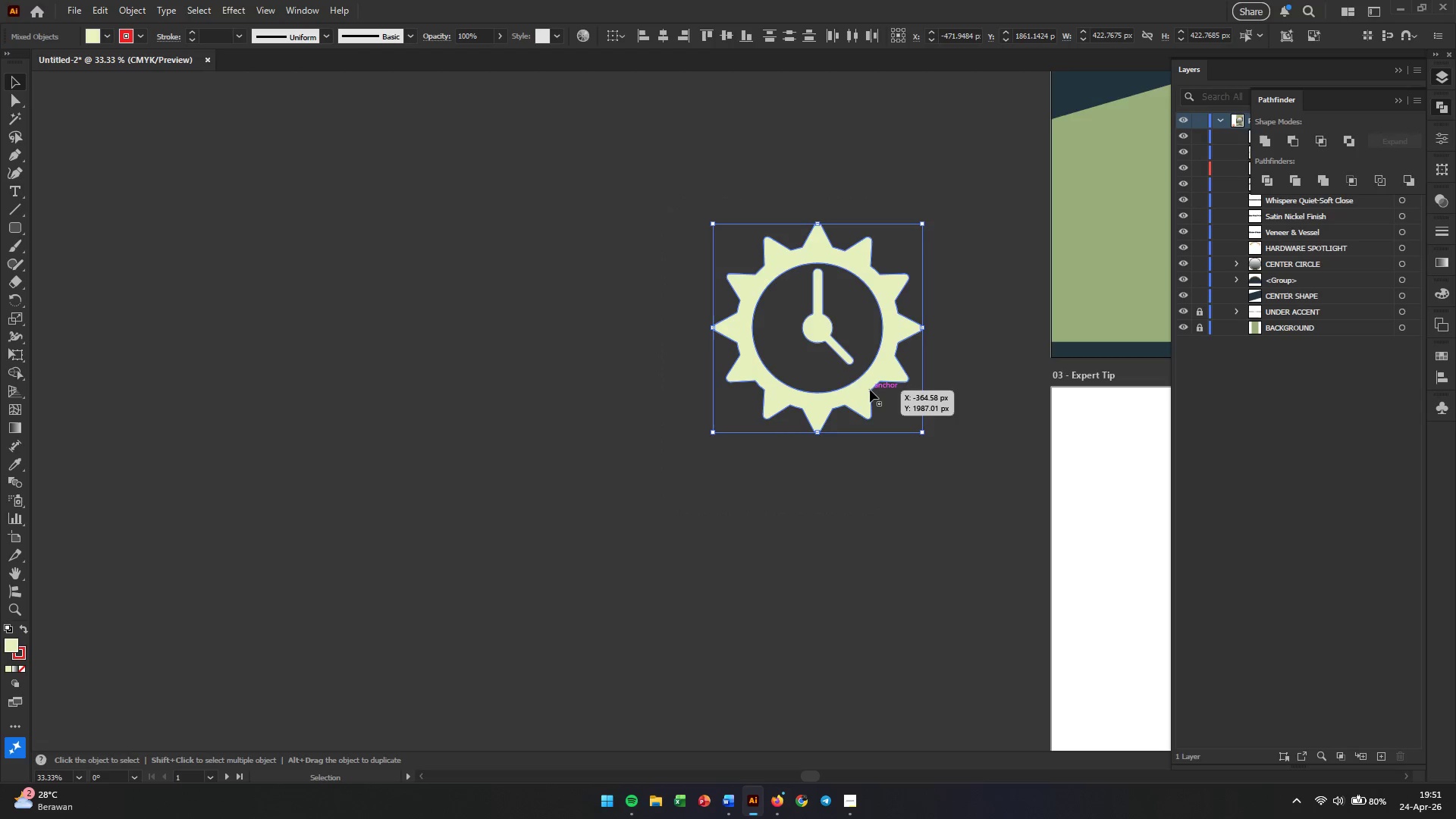 
hold_key(key=Space, duration=0.67)
 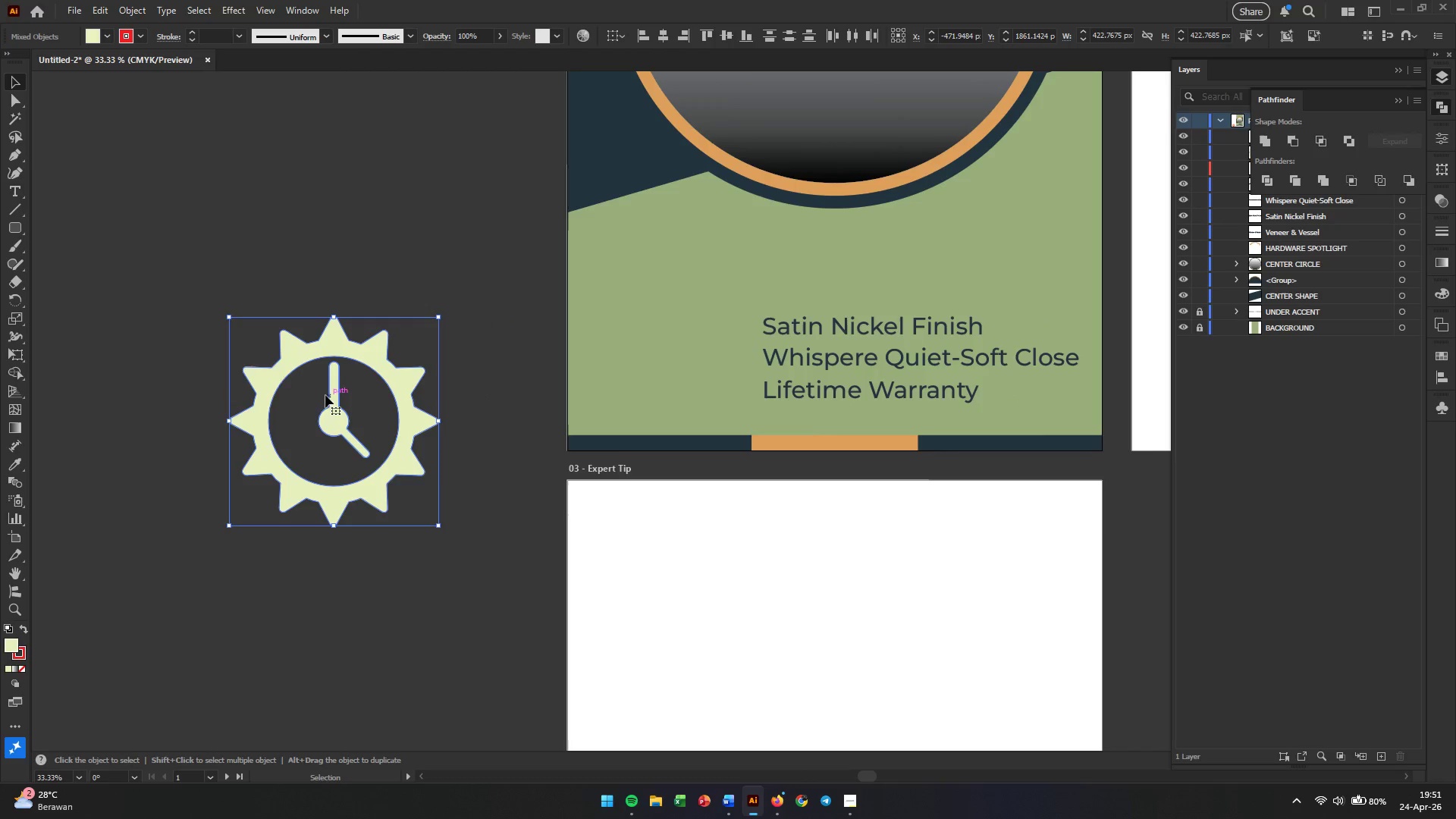 
left_click_drag(start_coordinate=[949, 381], to_coordinate=[466, 475])
 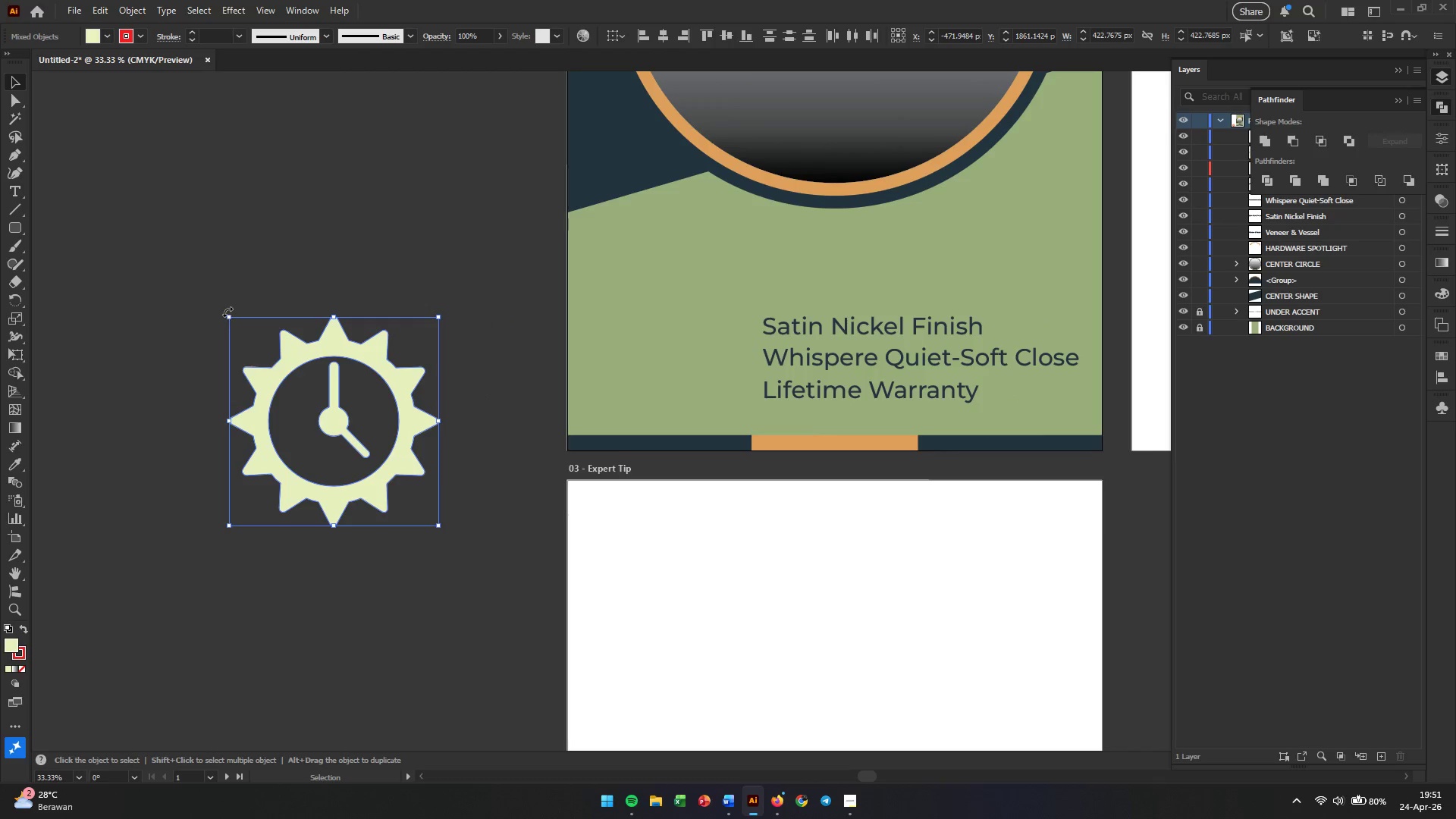 
left_click_drag(start_coordinate=[229, 317], to_coordinate=[382, 465])
 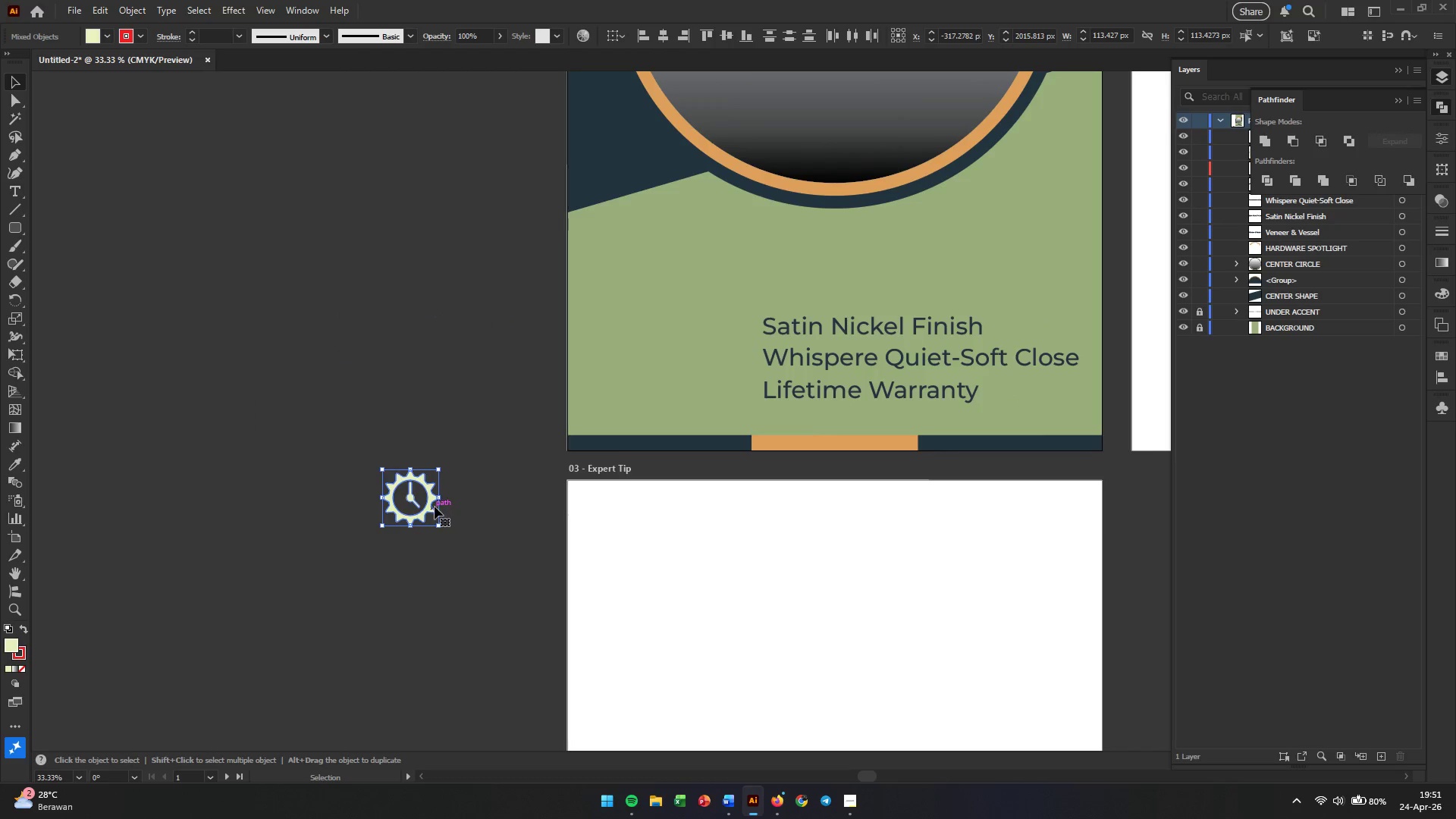 
hold_key(key=ShiftLeft, duration=0.86)
 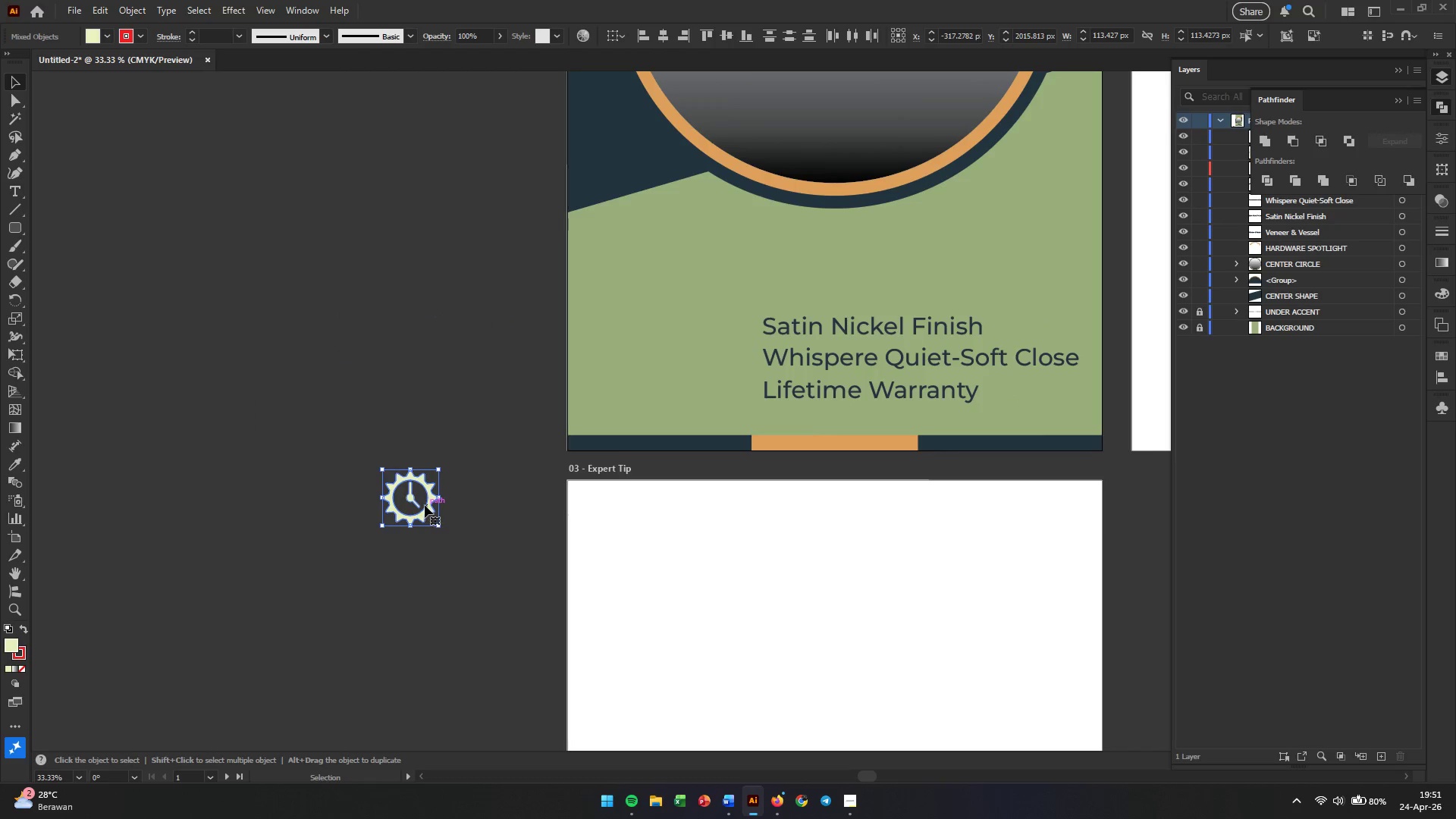 
left_click_drag(start_coordinate=[425, 505], to_coordinate=[730, 403])
 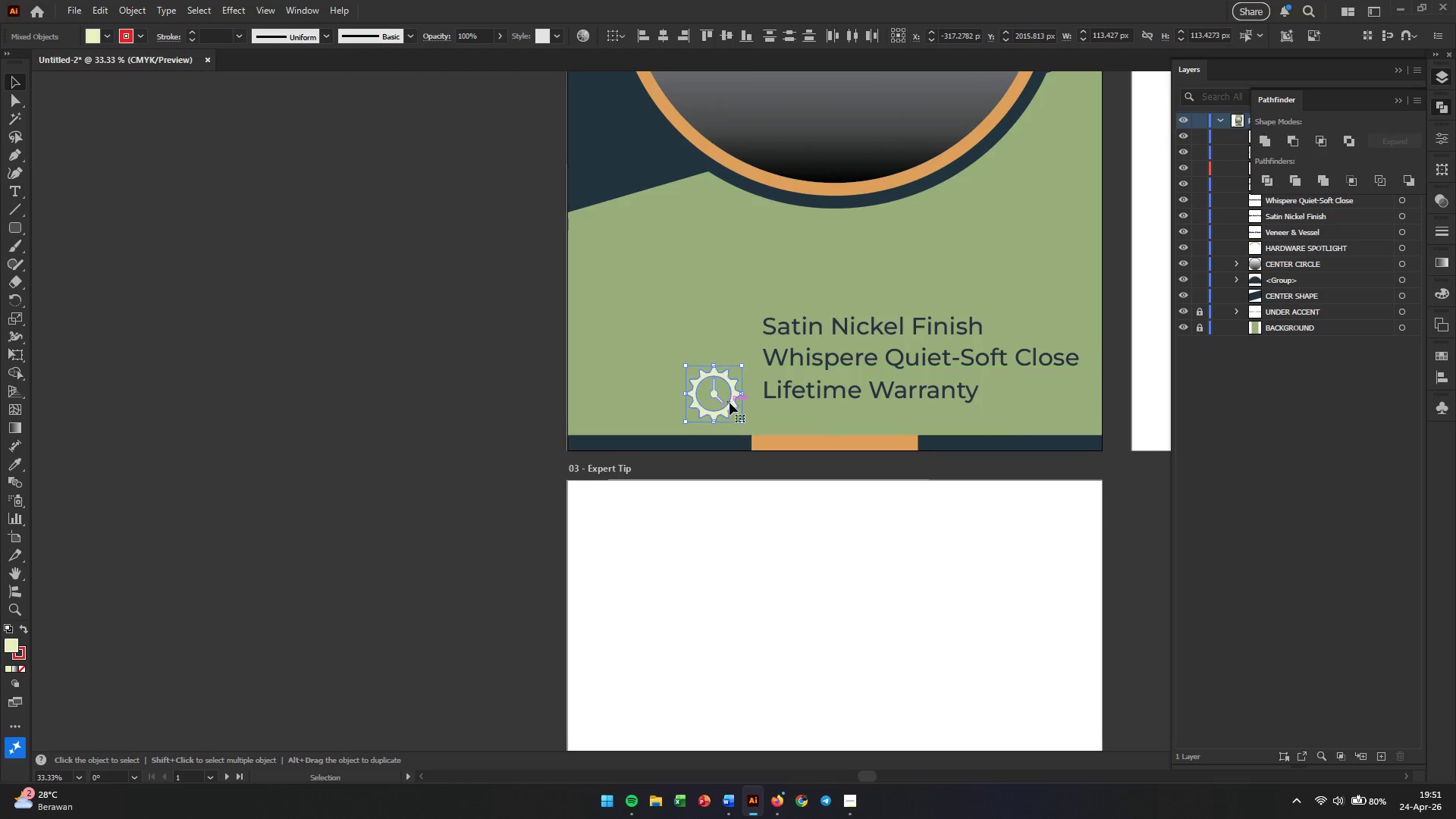 
hold_key(key=AltLeft, duration=0.61)
scroll: coordinate [747, 416], scroll_direction: up, amount: 3.0
 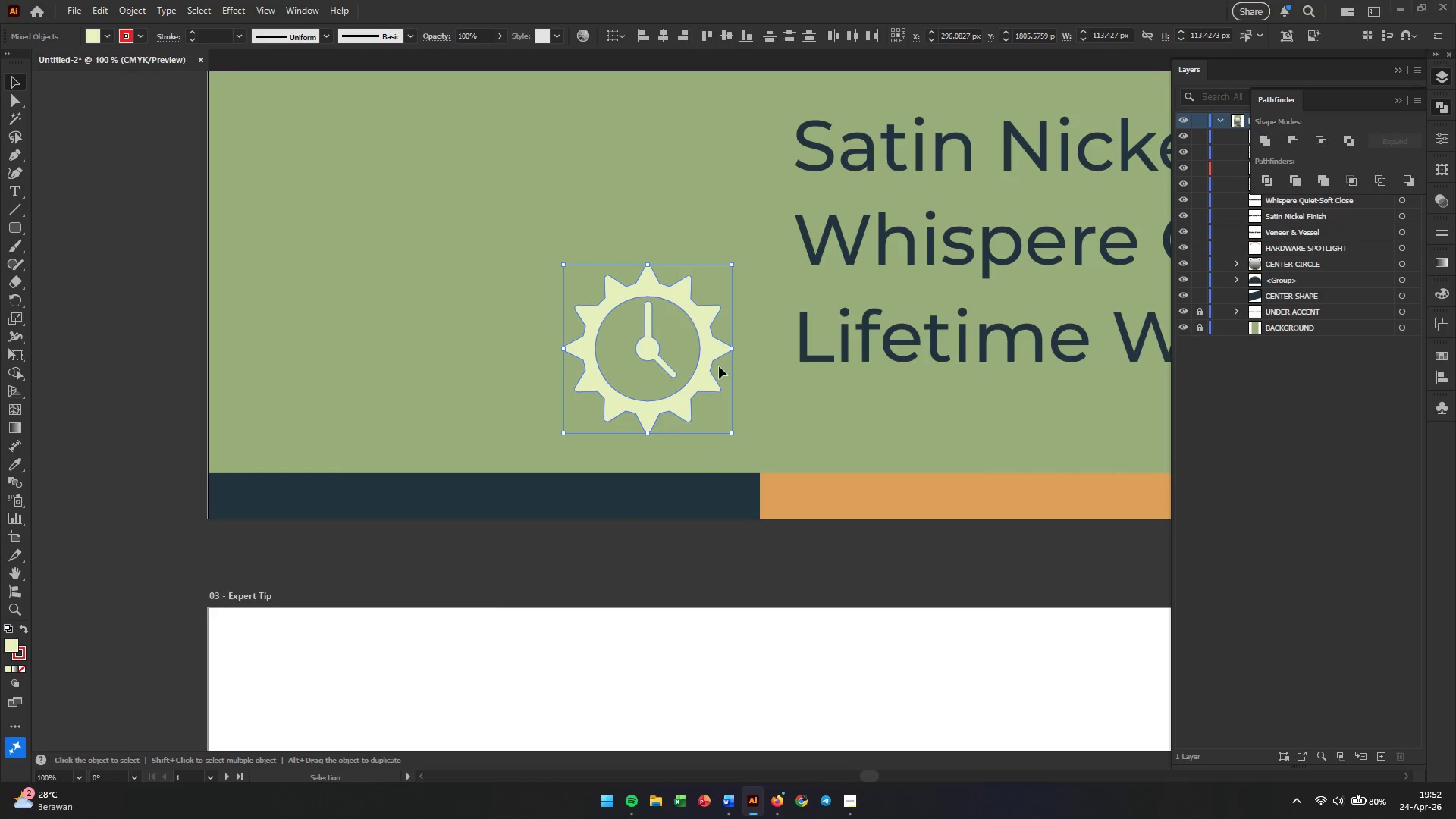 
hold_key(key=AltLeft, duration=0.42)
 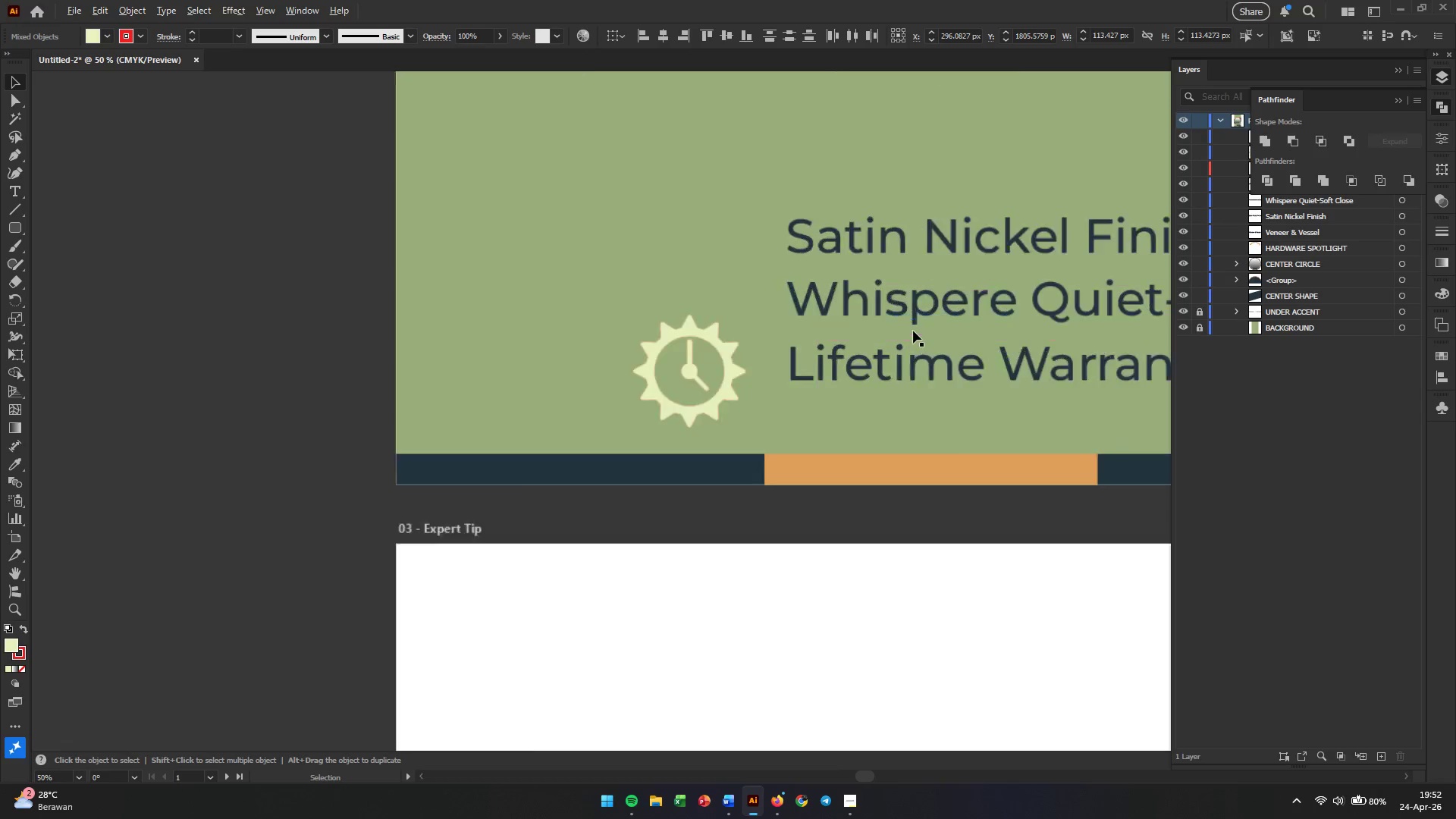 
hold_key(key=AltLeft, duration=0.58)
 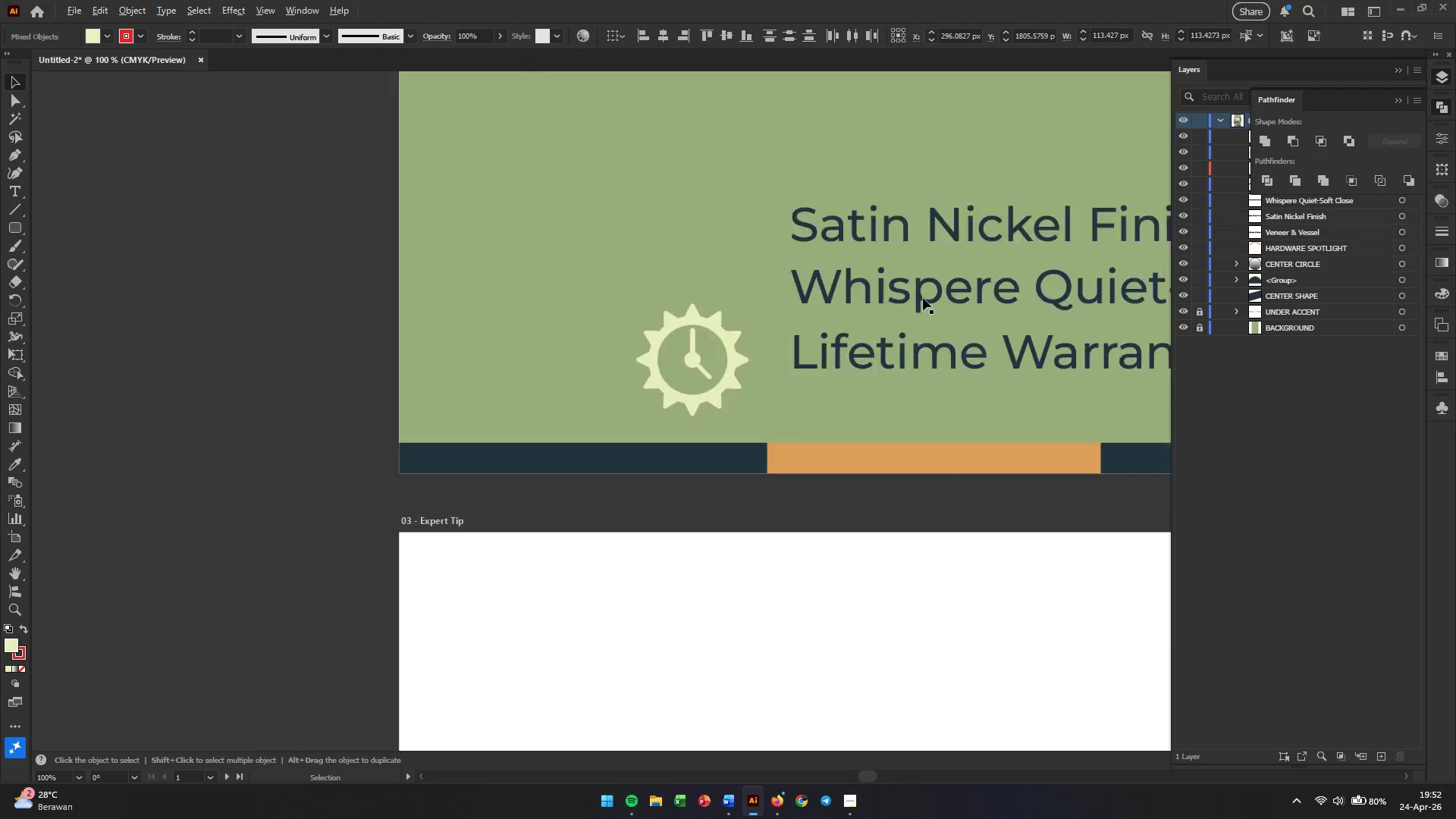 
scroll: coordinate [844, 375], scroll_direction: down, amount: 2.0
 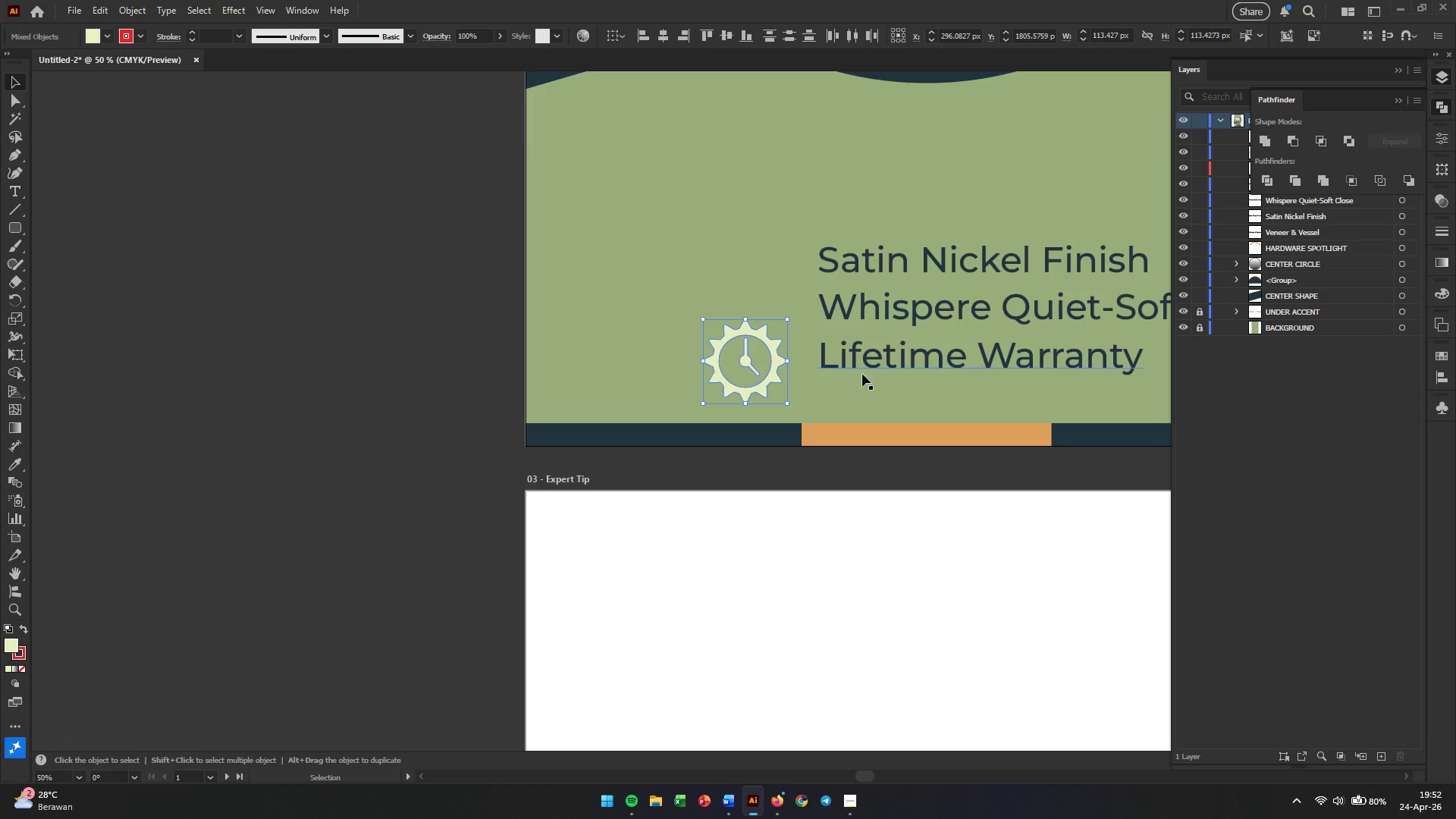 
scroll: coordinate [913, 331], scroll_direction: up, amount: 2.0
 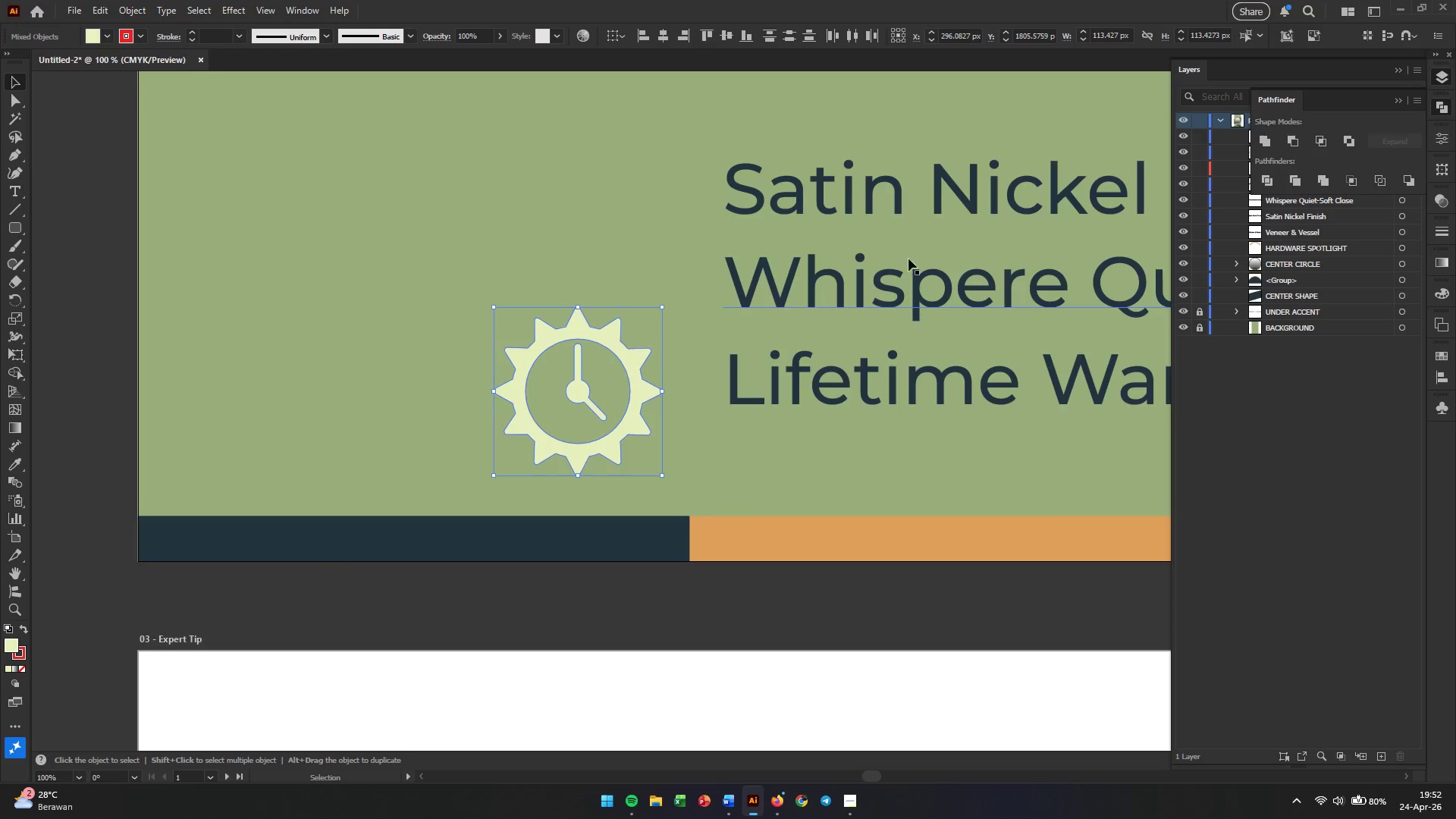 
hold_key(key=AltLeft, duration=0.41)
scroll: coordinate [923, 302], scroll_direction: down, amount: 2.0
 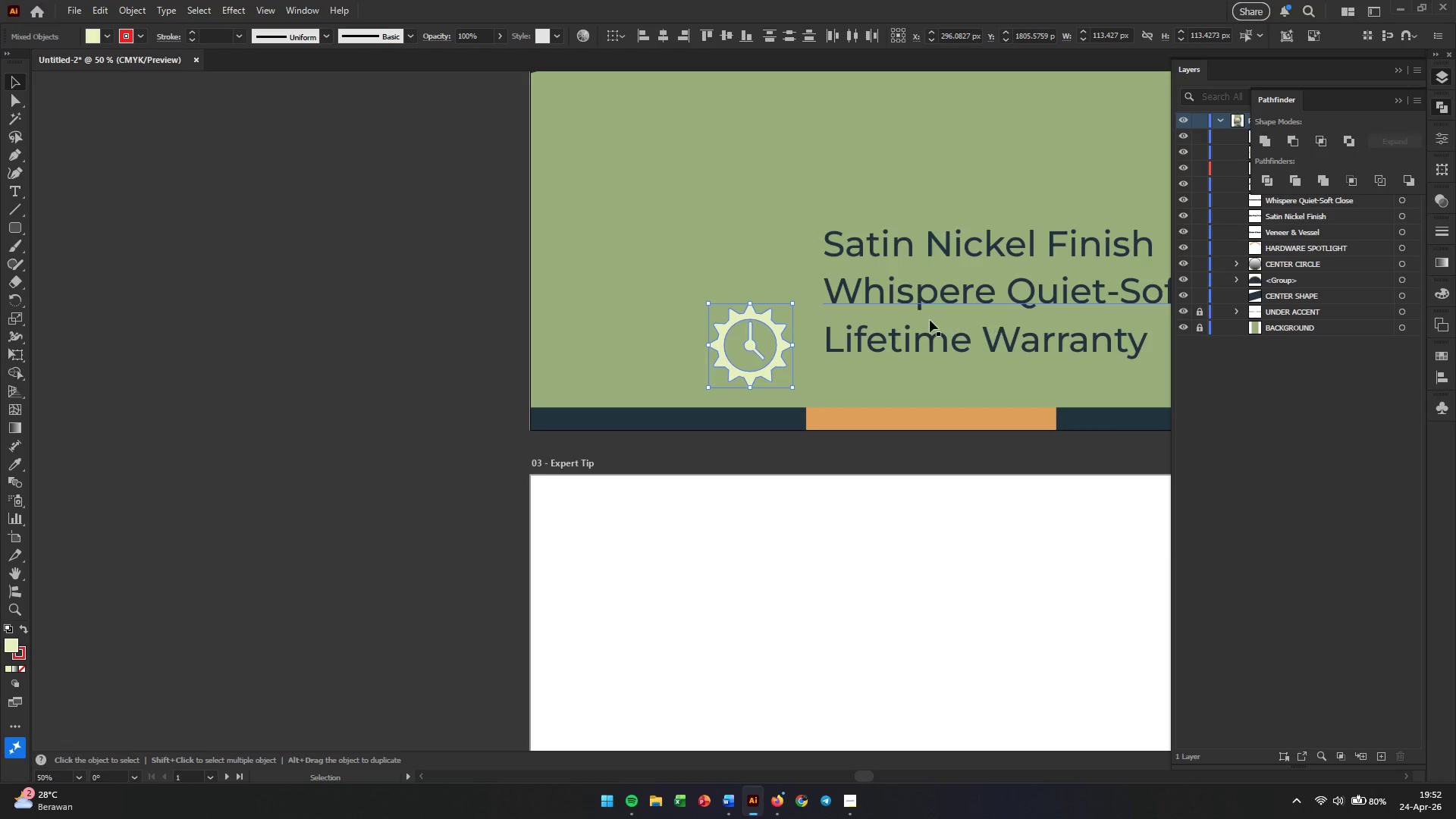 
hold_key(key=Space, duration=0.45)
 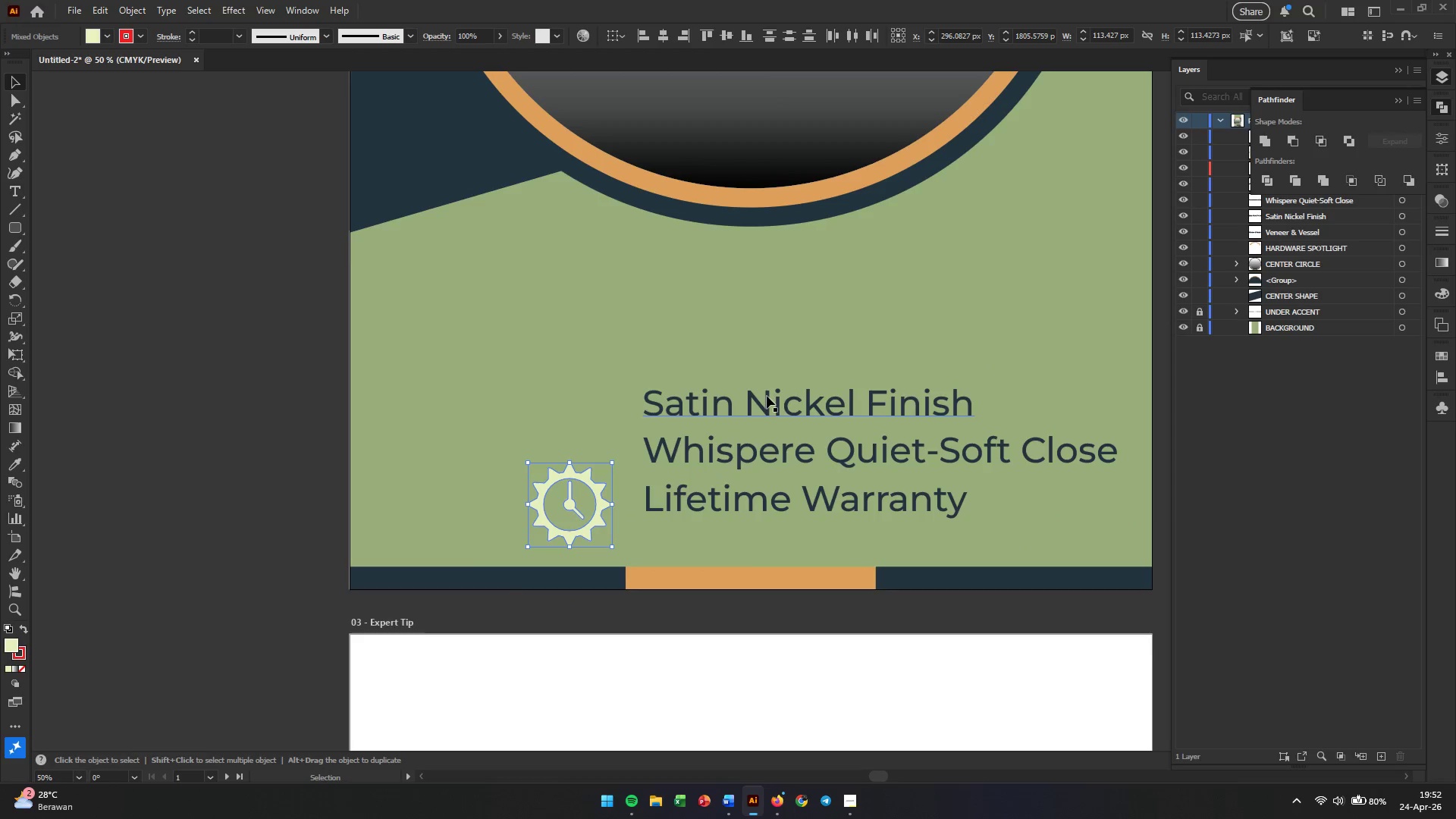 
left_click_drag(start_coordinate=[1020, 346], to_coordinate=[840, 506])
 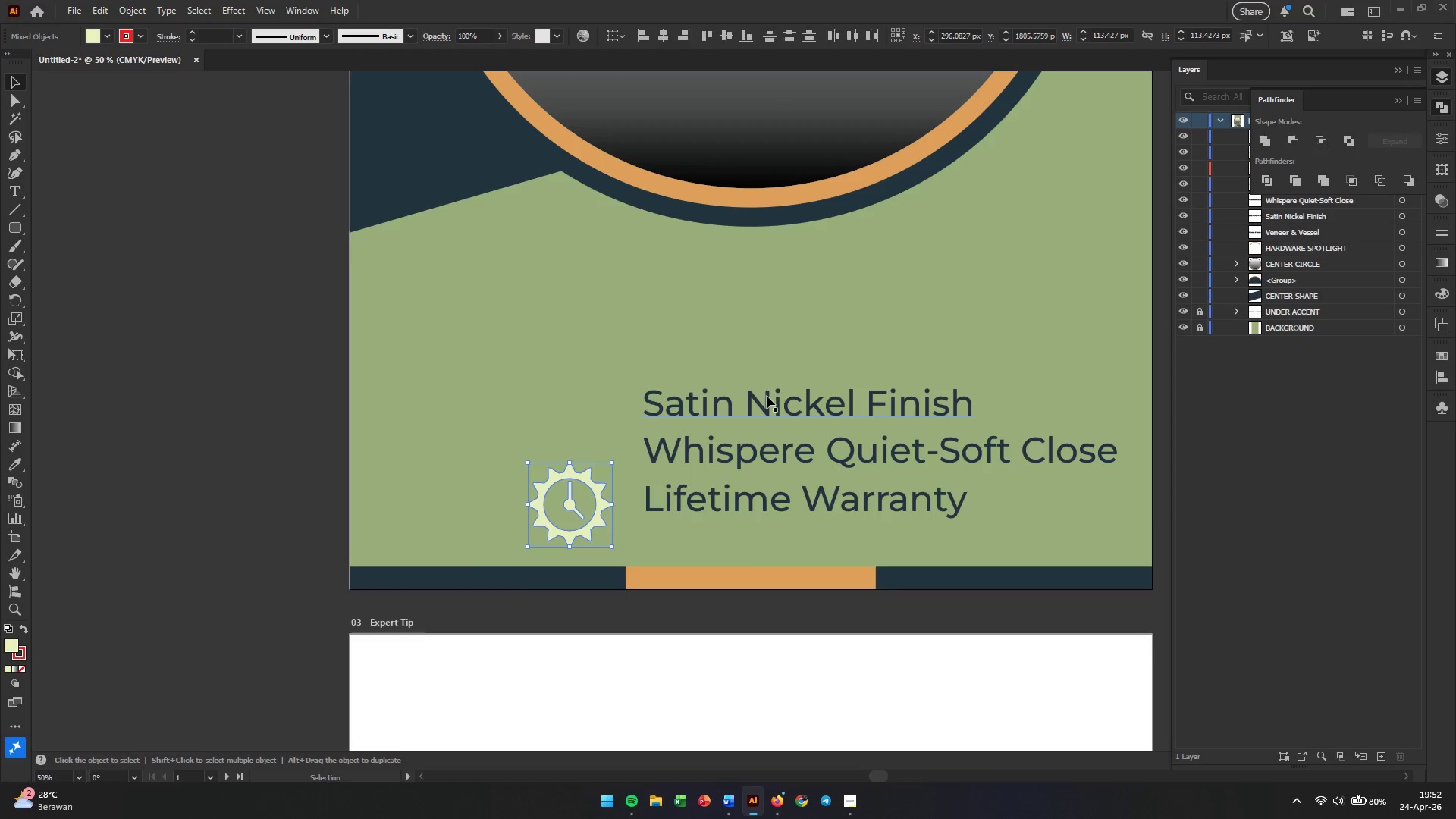 
left_click([767, 400])
 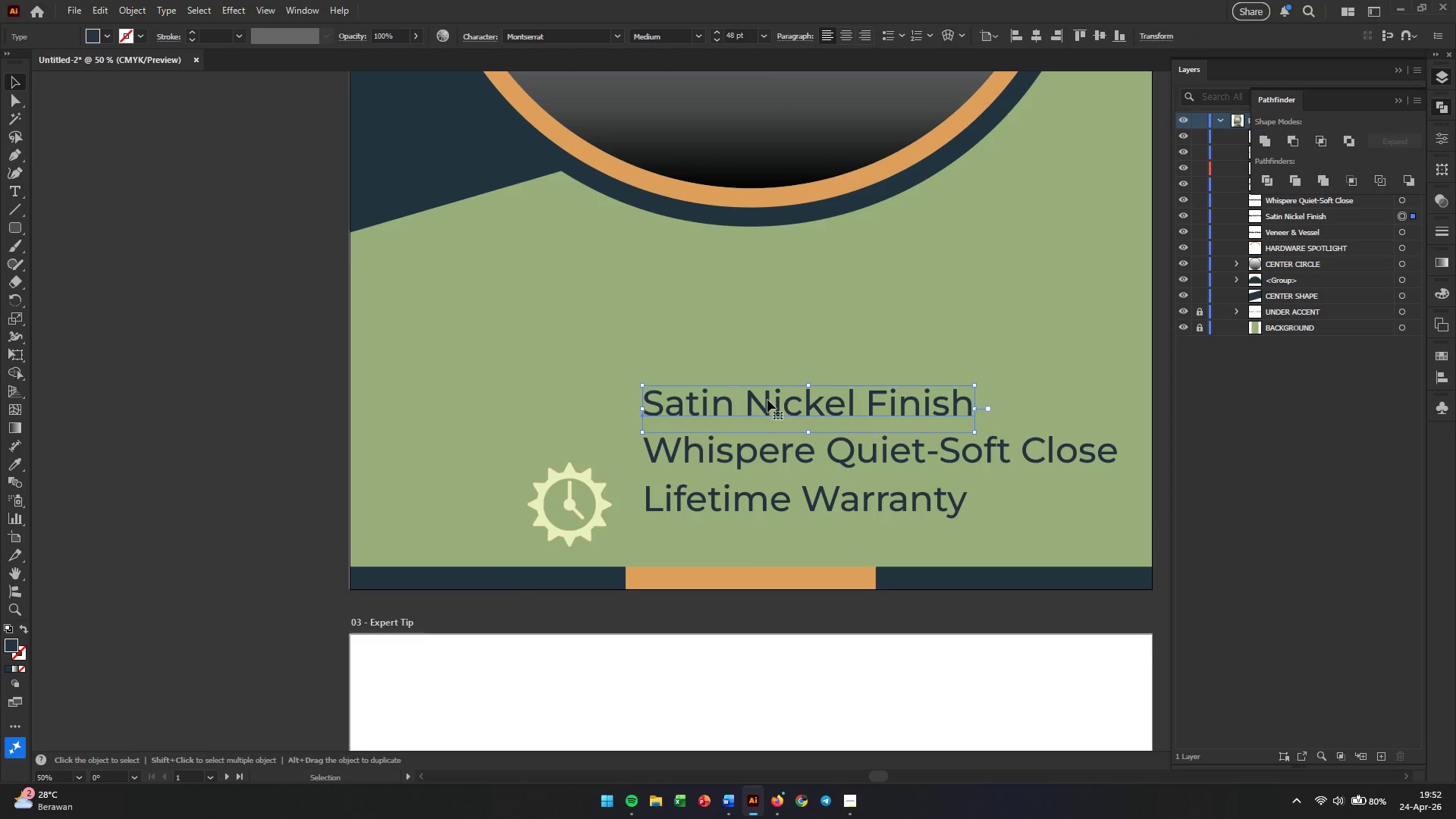 
hold_key(key=ShiftLeft, duration=0.78)
left_click_drag(start_coordinate=[767, 400], to_coordinate=[767, 378])
 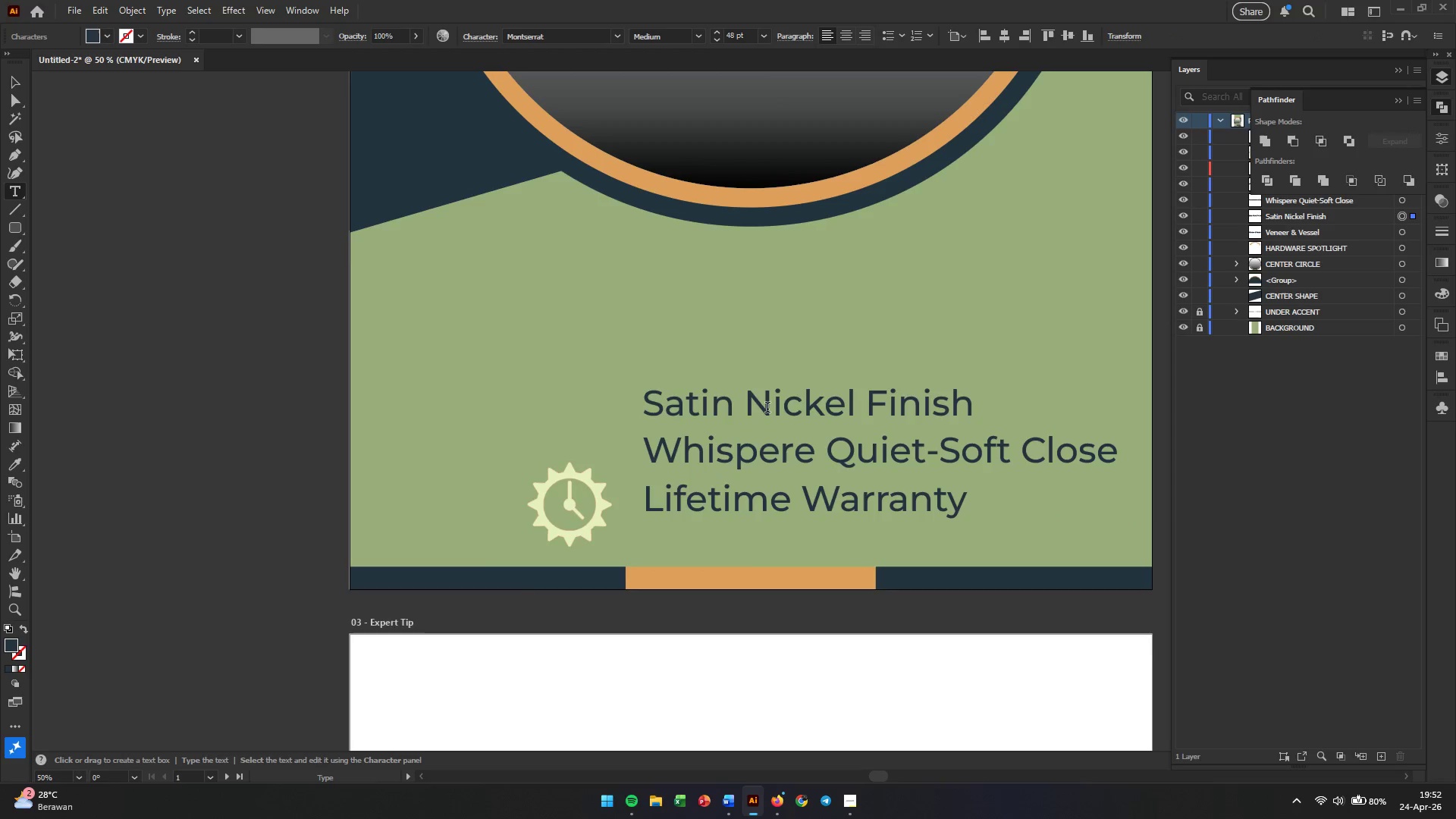 
left_click([767, 409])
 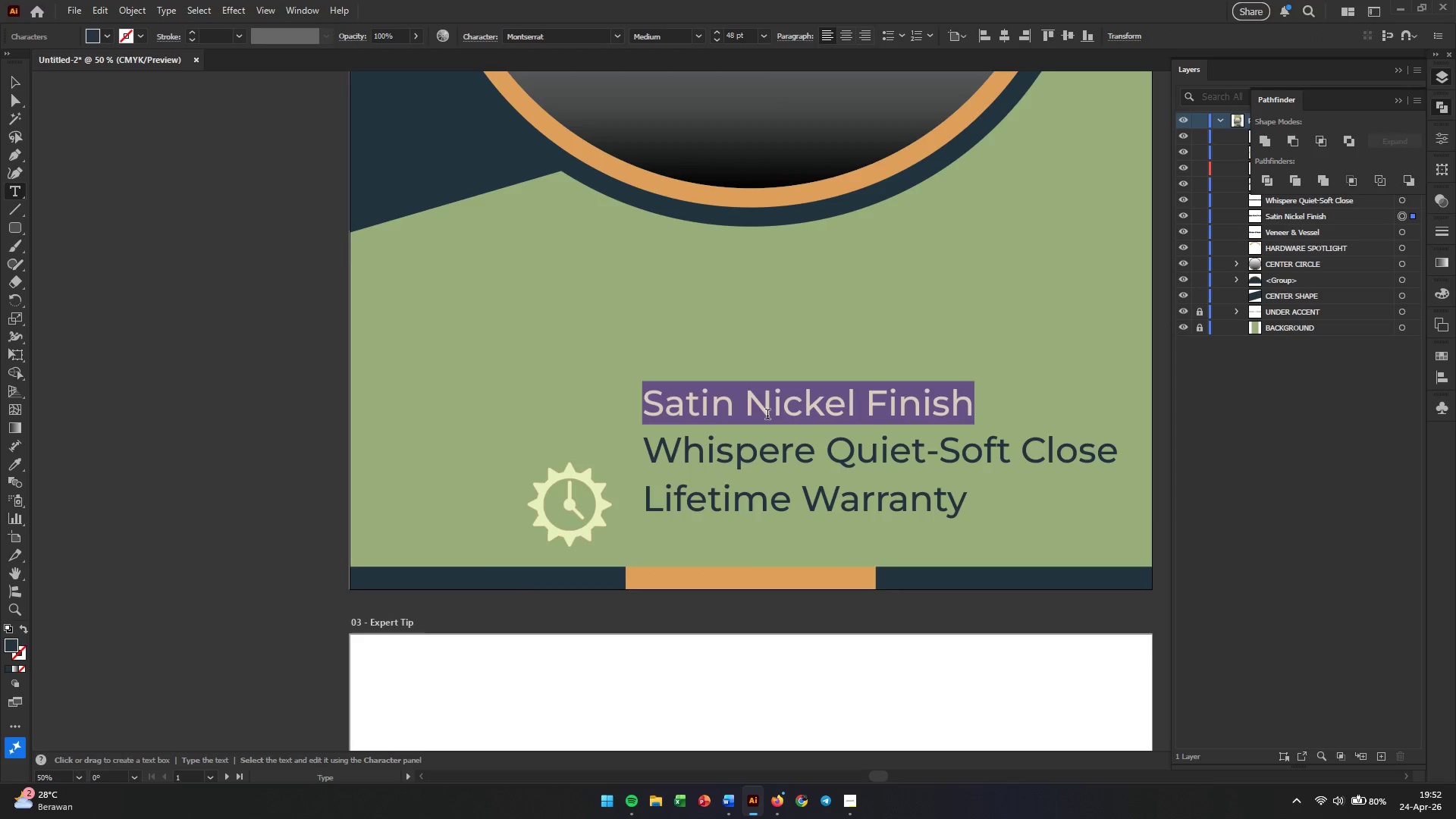 
key(Escape)
 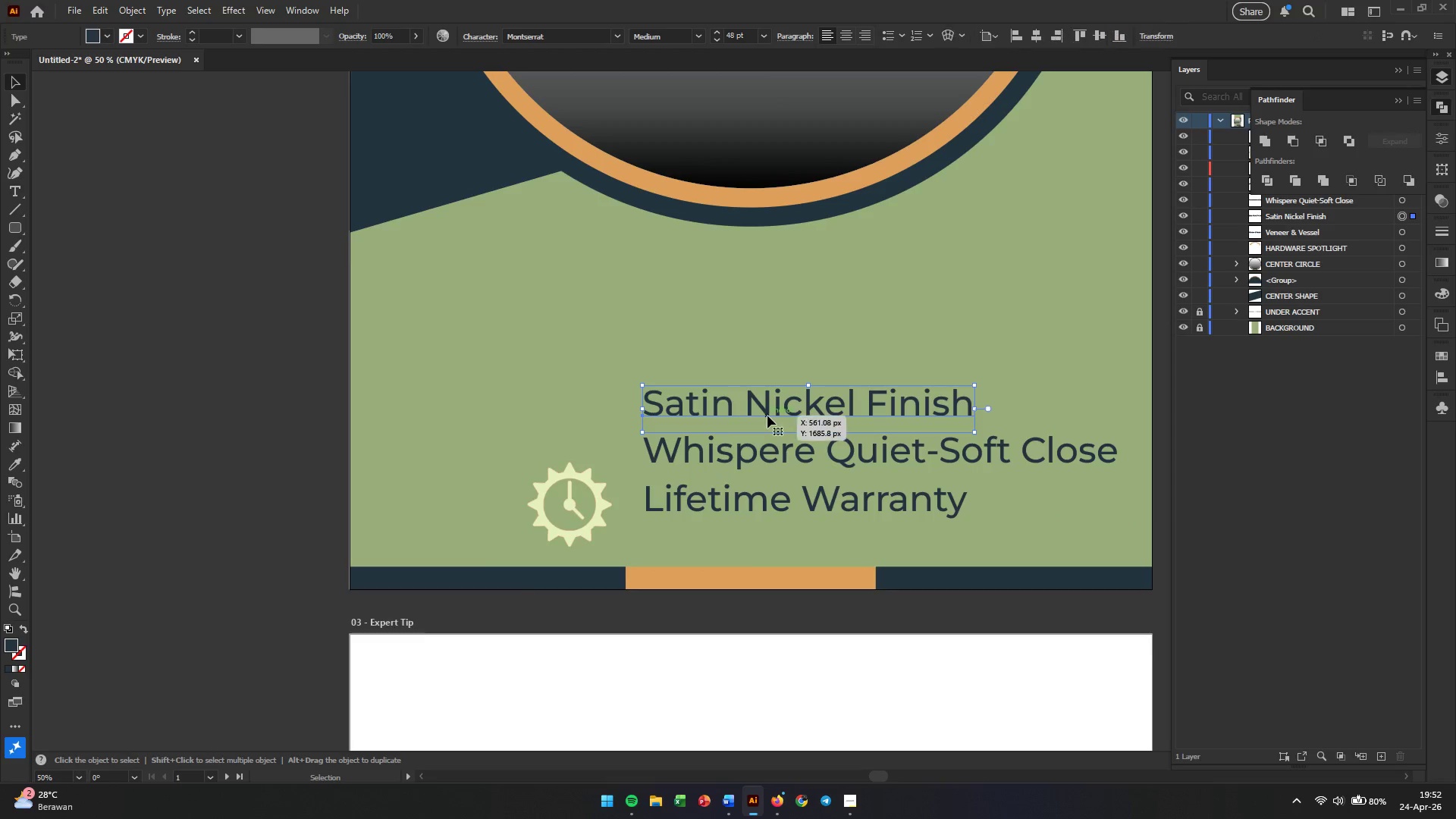 
key(V)
 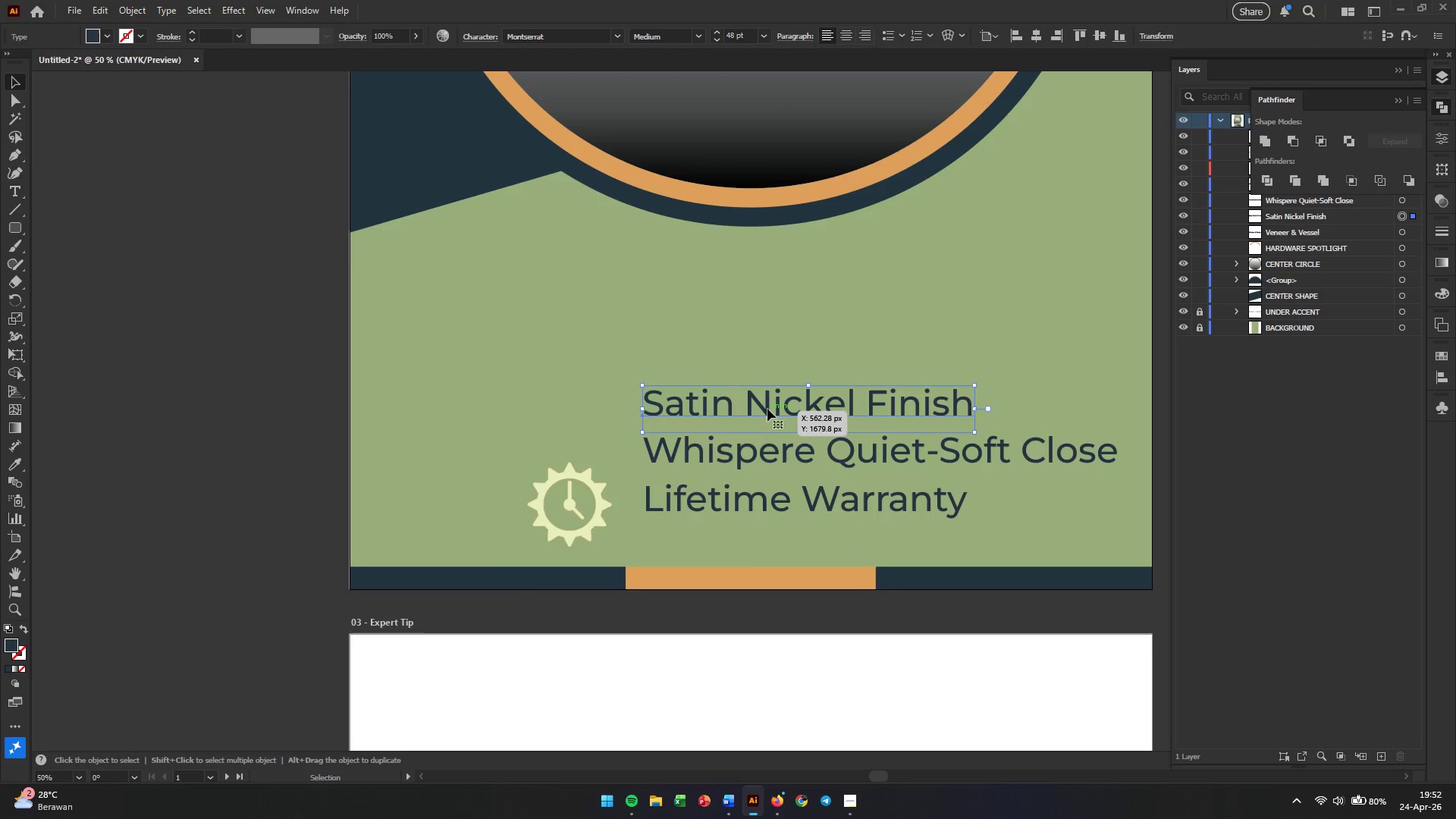 
left_click_drag(start_coordinate=[767, 409], to_coordinate=[770, 375])
 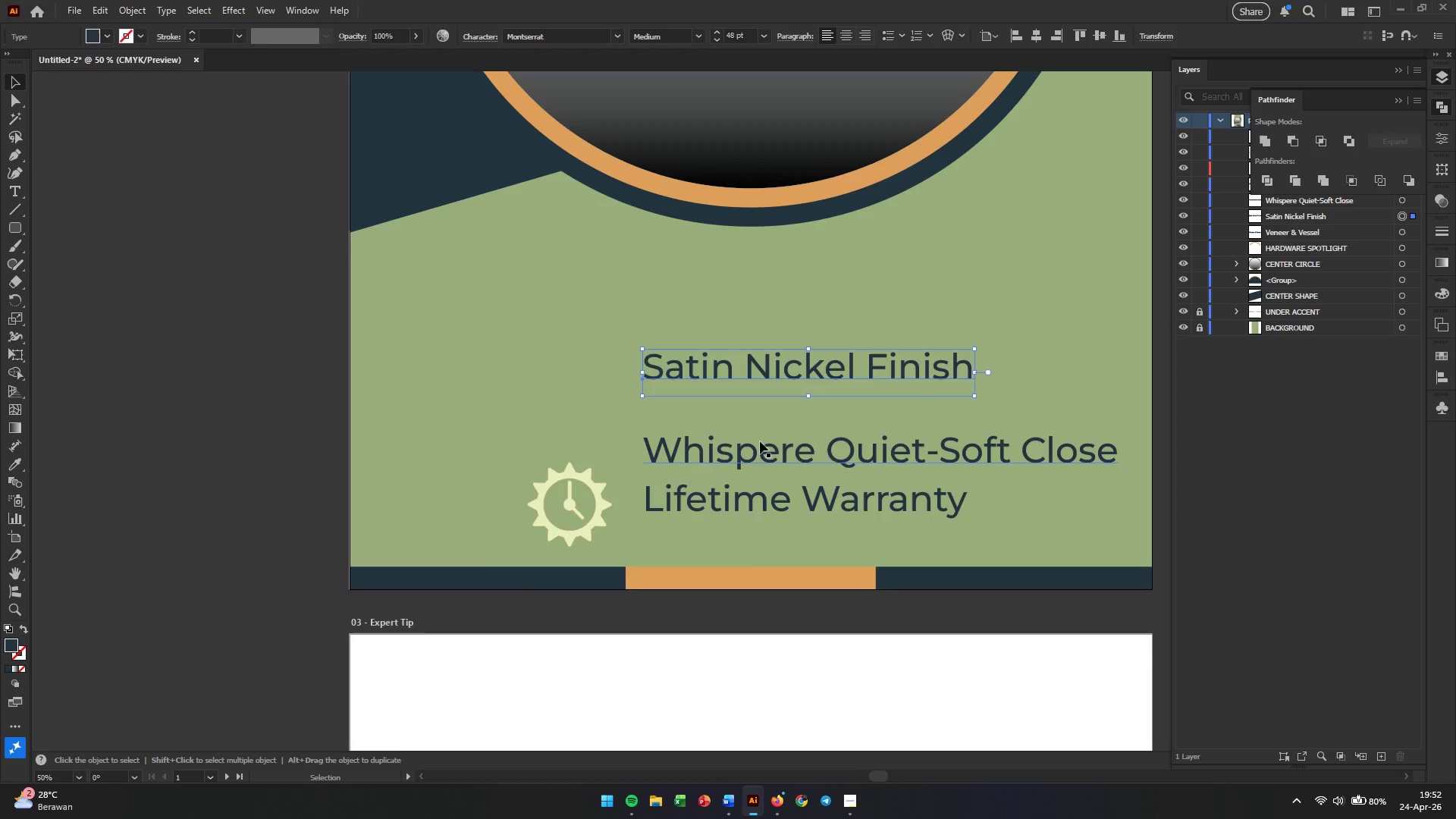 
hold_key(key=ShiftLeft, duration=1.06)
 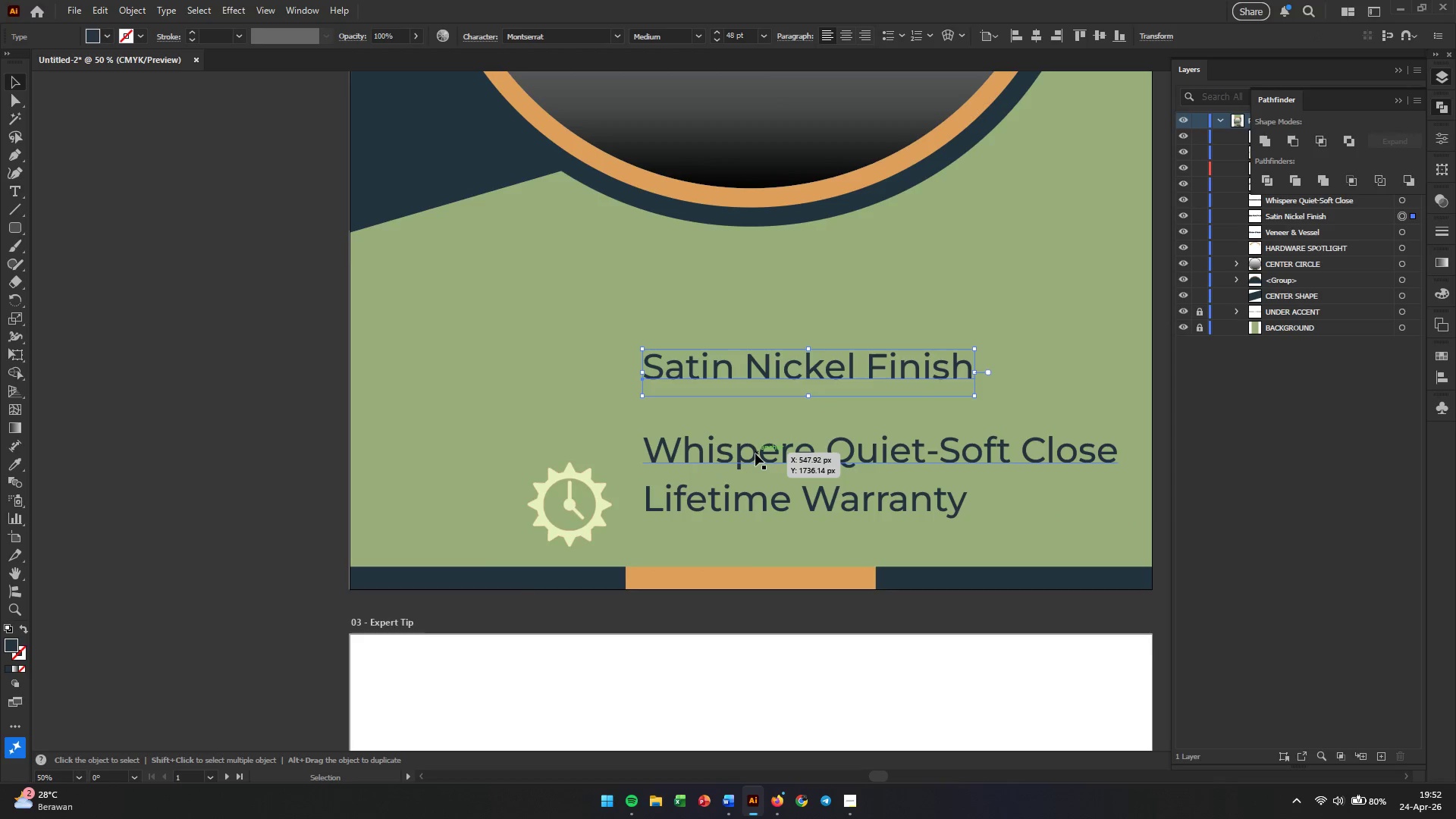 
left_click_drag(start_coordinate=[755, 453], to_coordinate=[755, 431])
 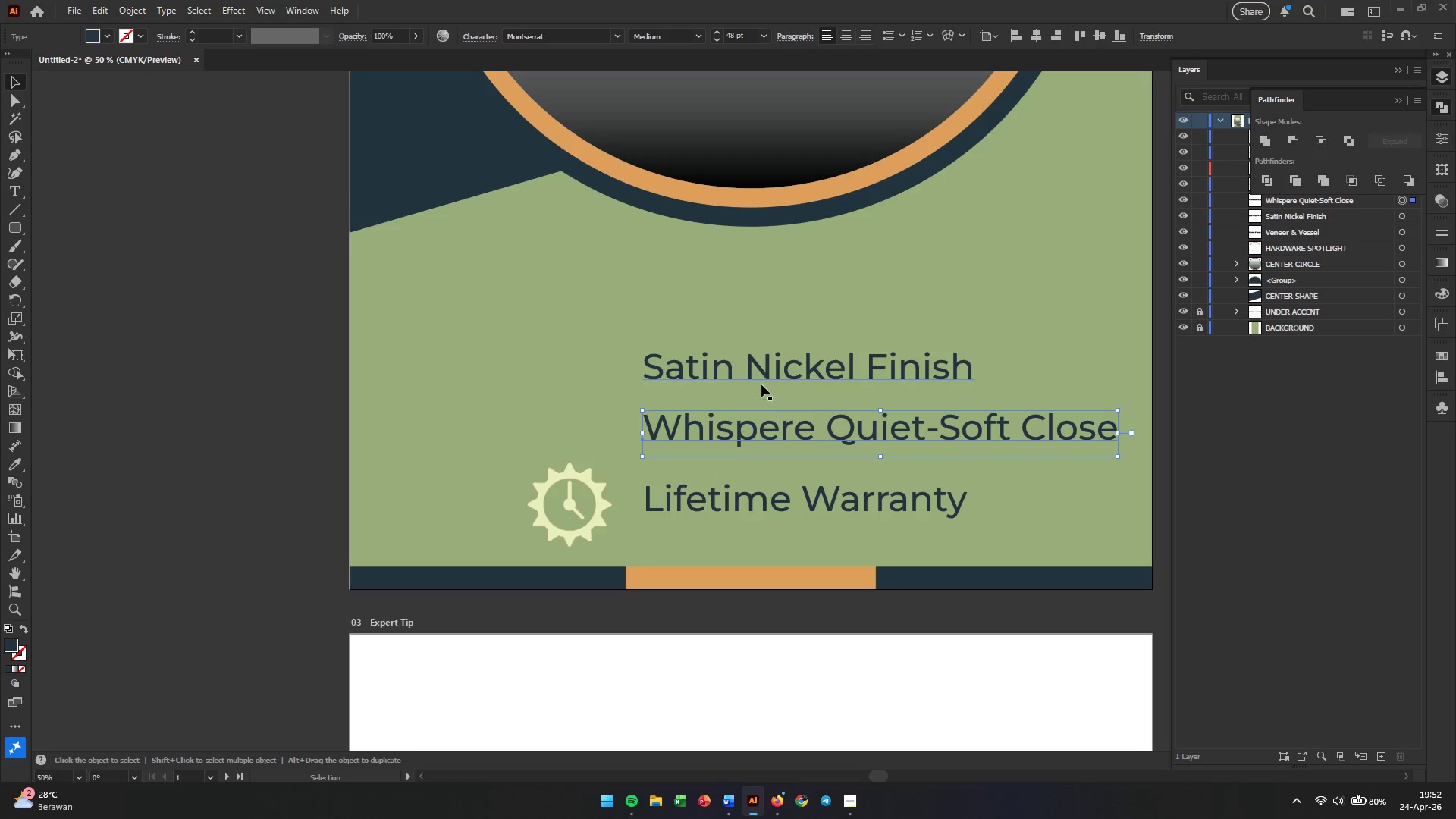 
hold_key(key=ShiftLeft, duration=1.56)
 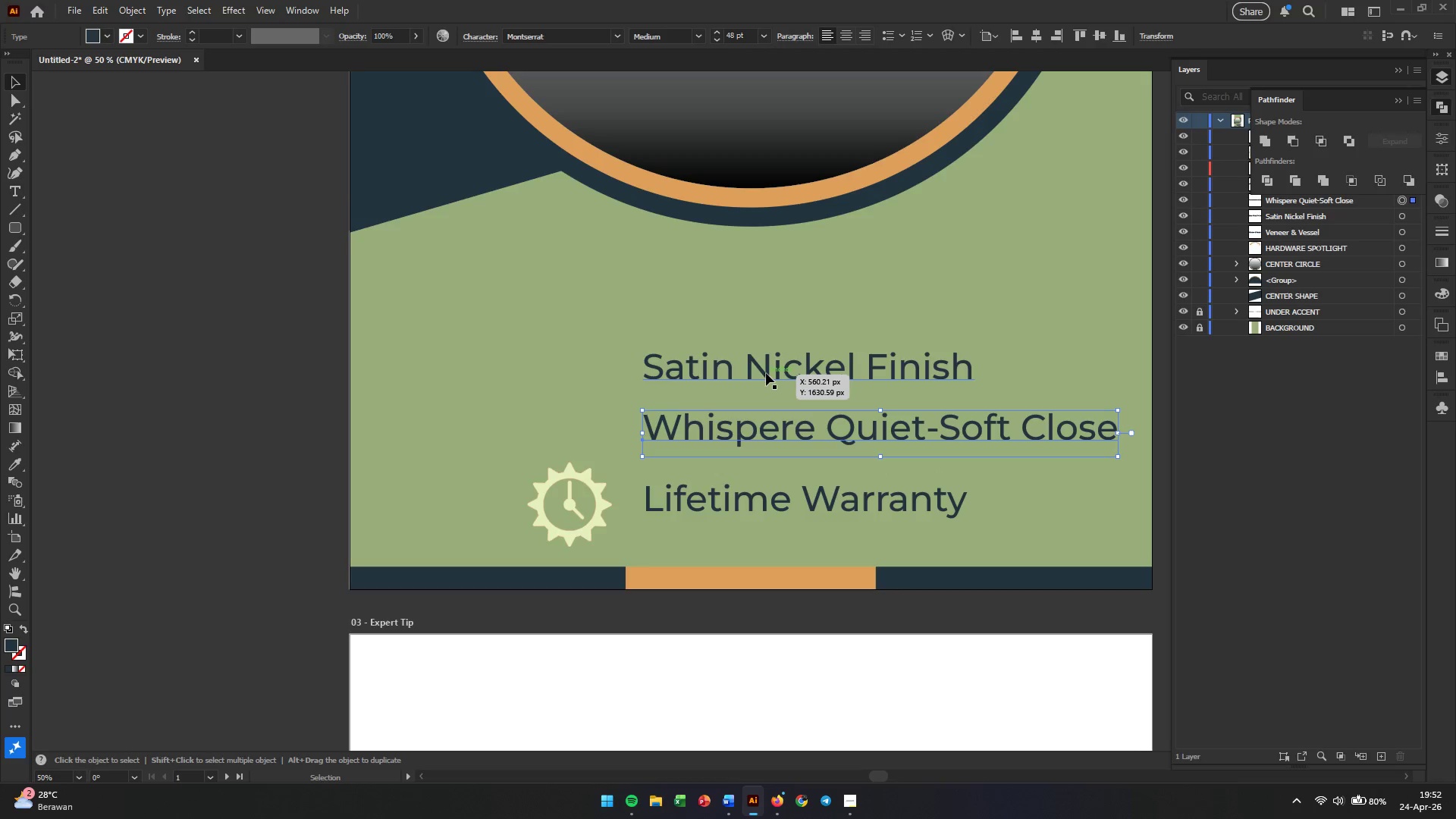 
left_click([766, 373])
 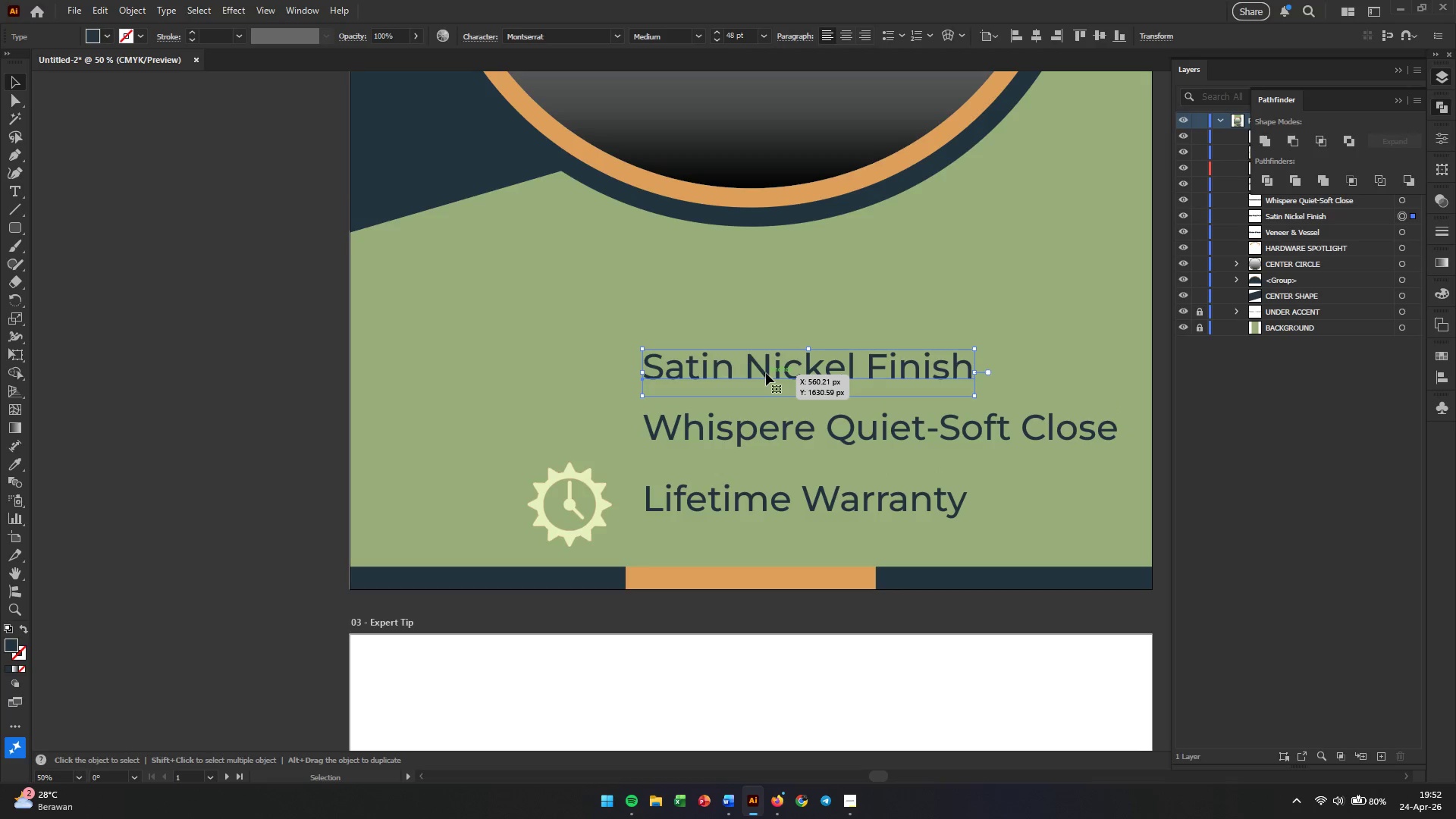 
left_click_drag(start_coordinate=[766, 373], to_coordinate=[764, 359])
 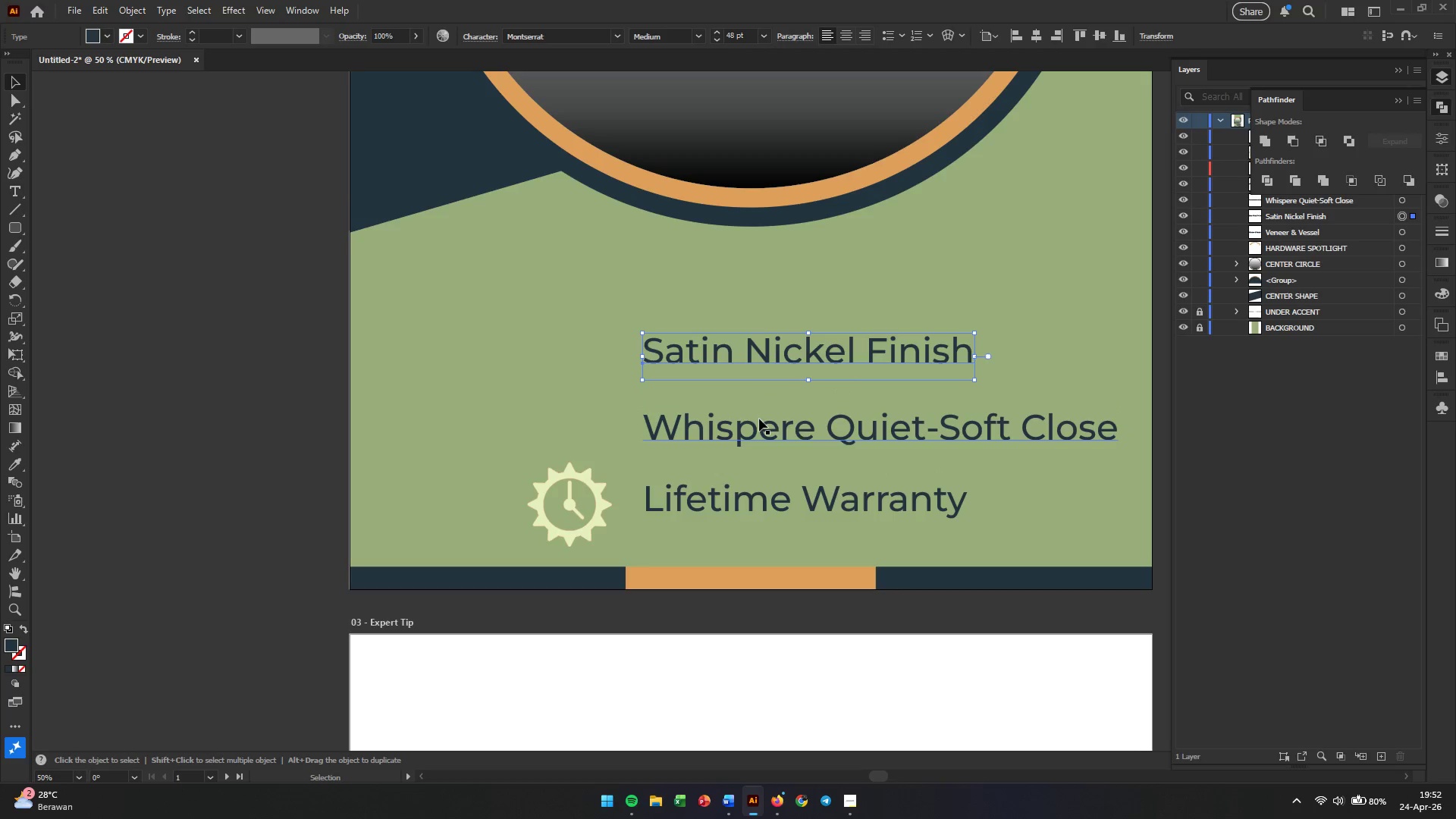 
hold_key(key=ShiftLeft, duration=1.09)
 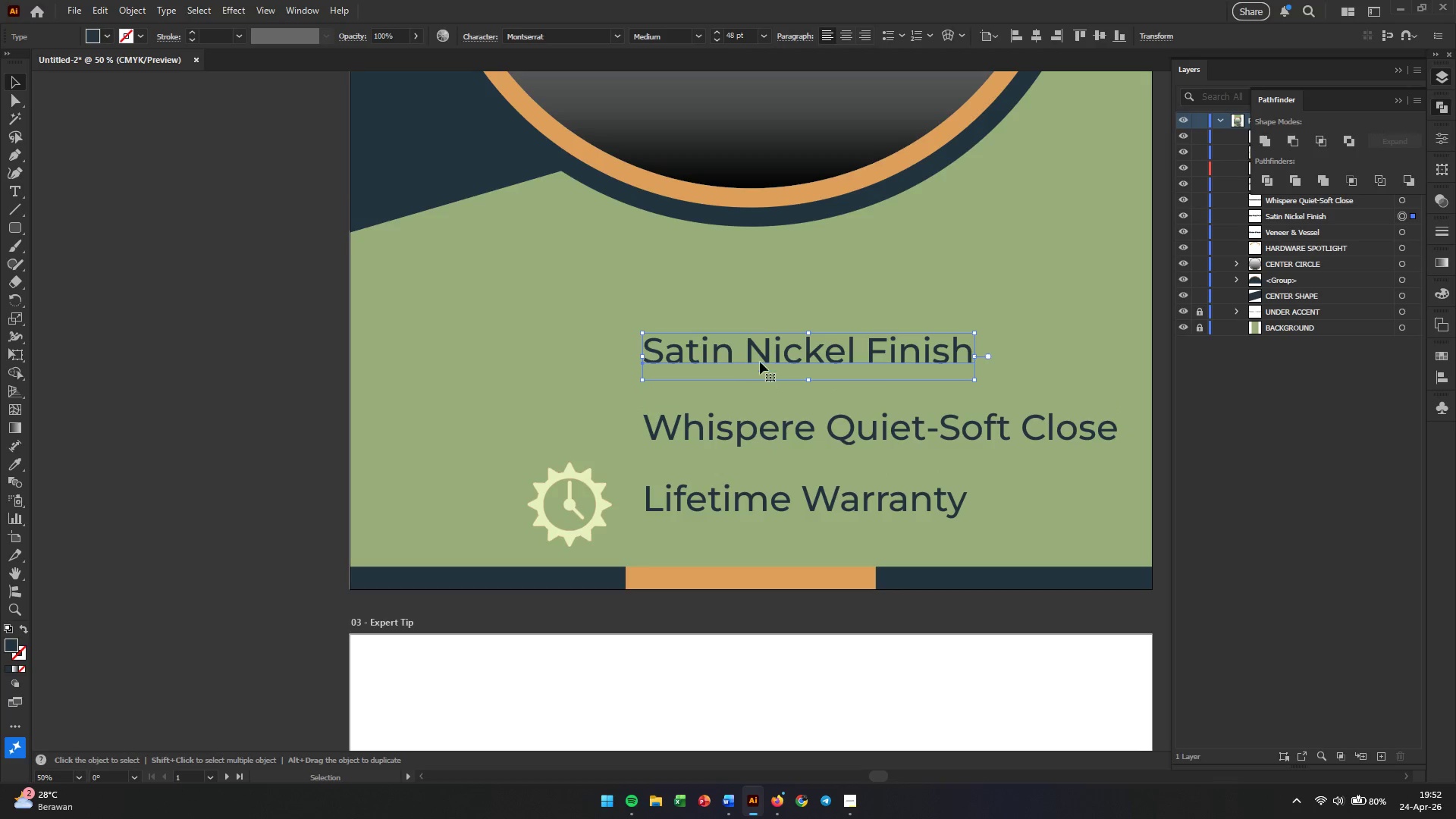 
hold_key(key=ShiftLeft, duration=0.72)
left_click_drag(start_coordinate=[762, 354], to_coordinate=[764, 346])
 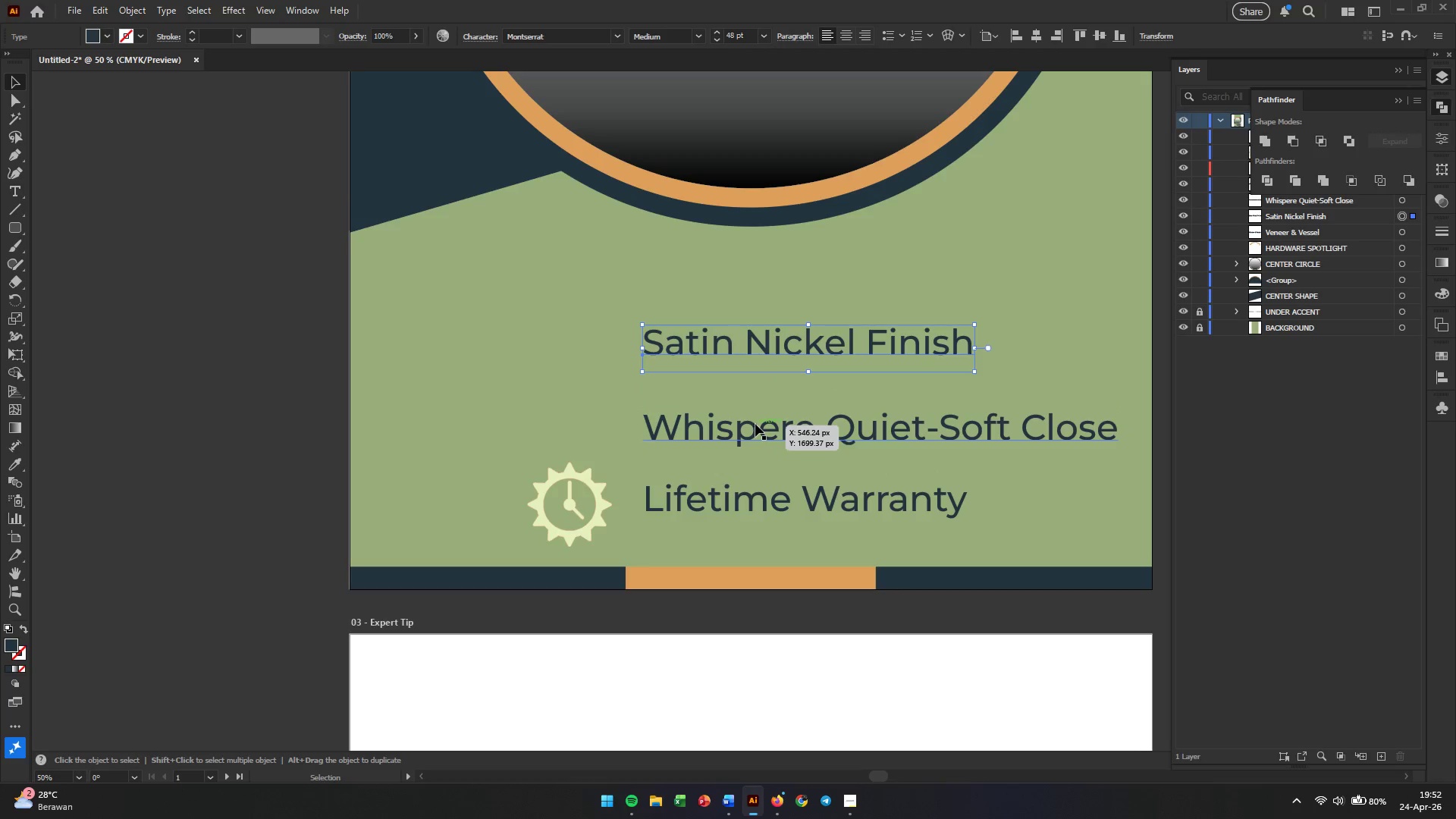 
left_click_drag(start_coordinate=[755, 424], to_coordinate=[756, 419])
 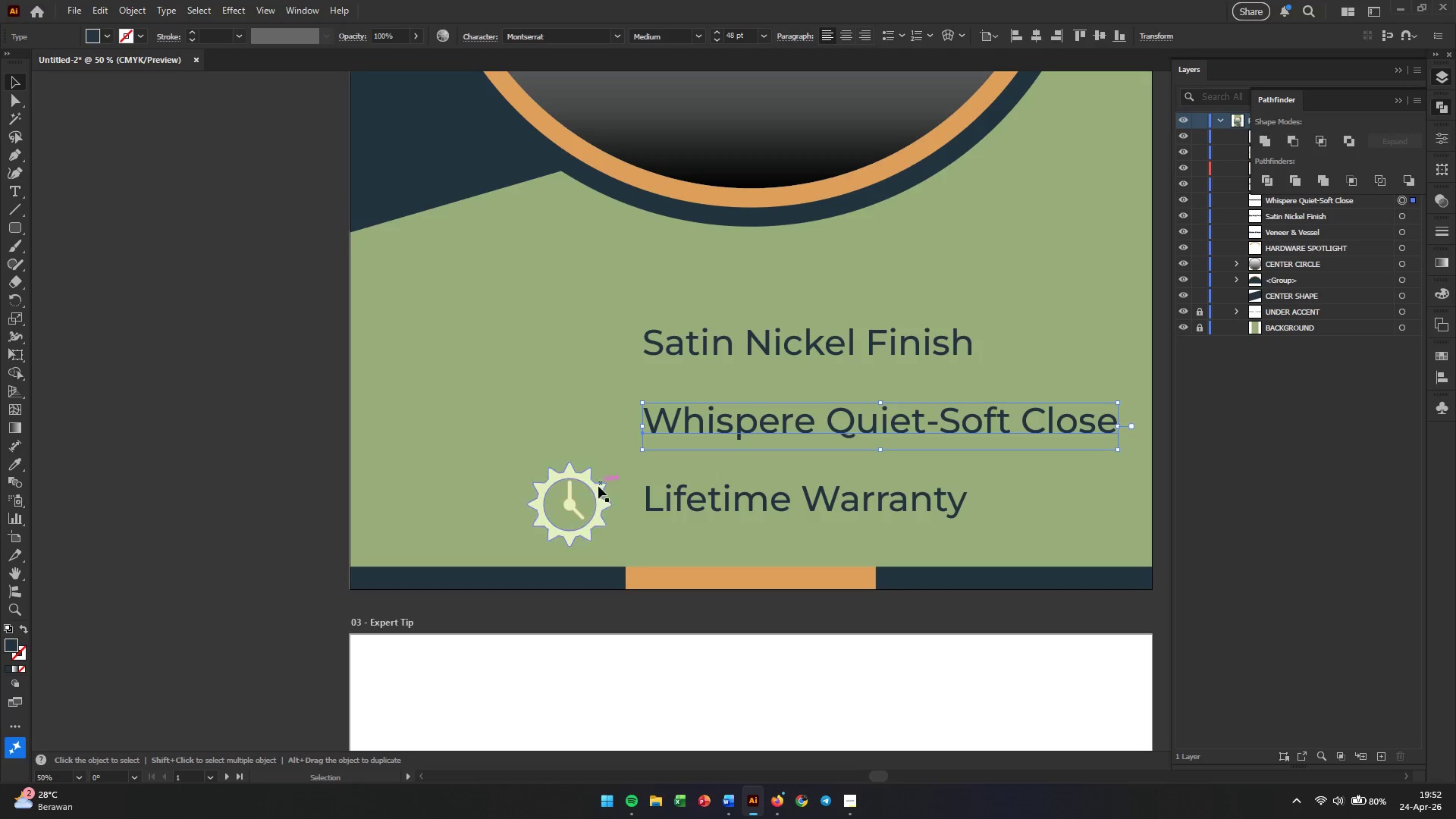 
hold_key(key=ShiftLeft, duration=3.11)
 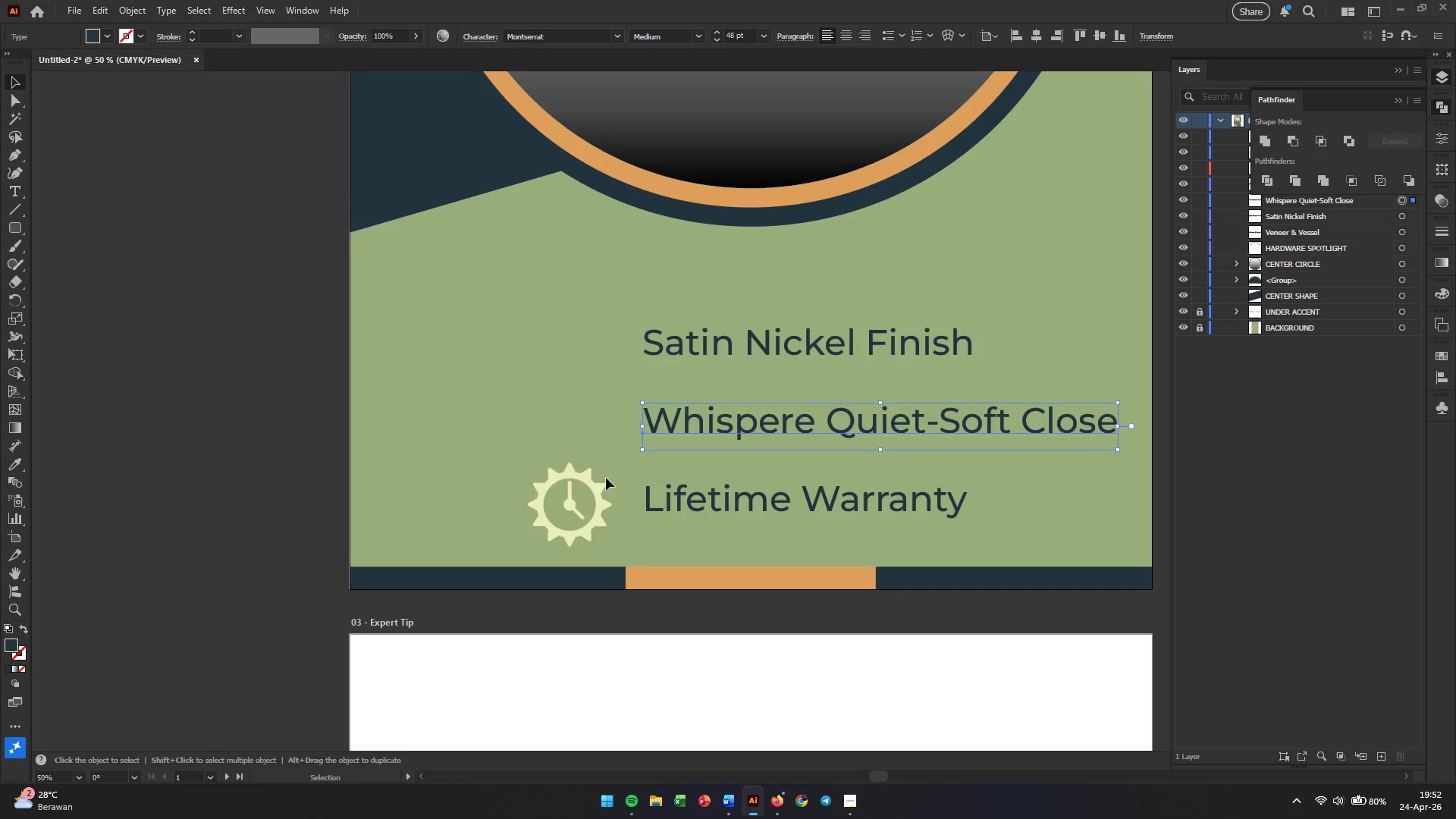 
hold_key(key=AltLeft, duration=0.31)
scroll: coordinate [576, 527], scroll_direction: up, amount: 1.0
 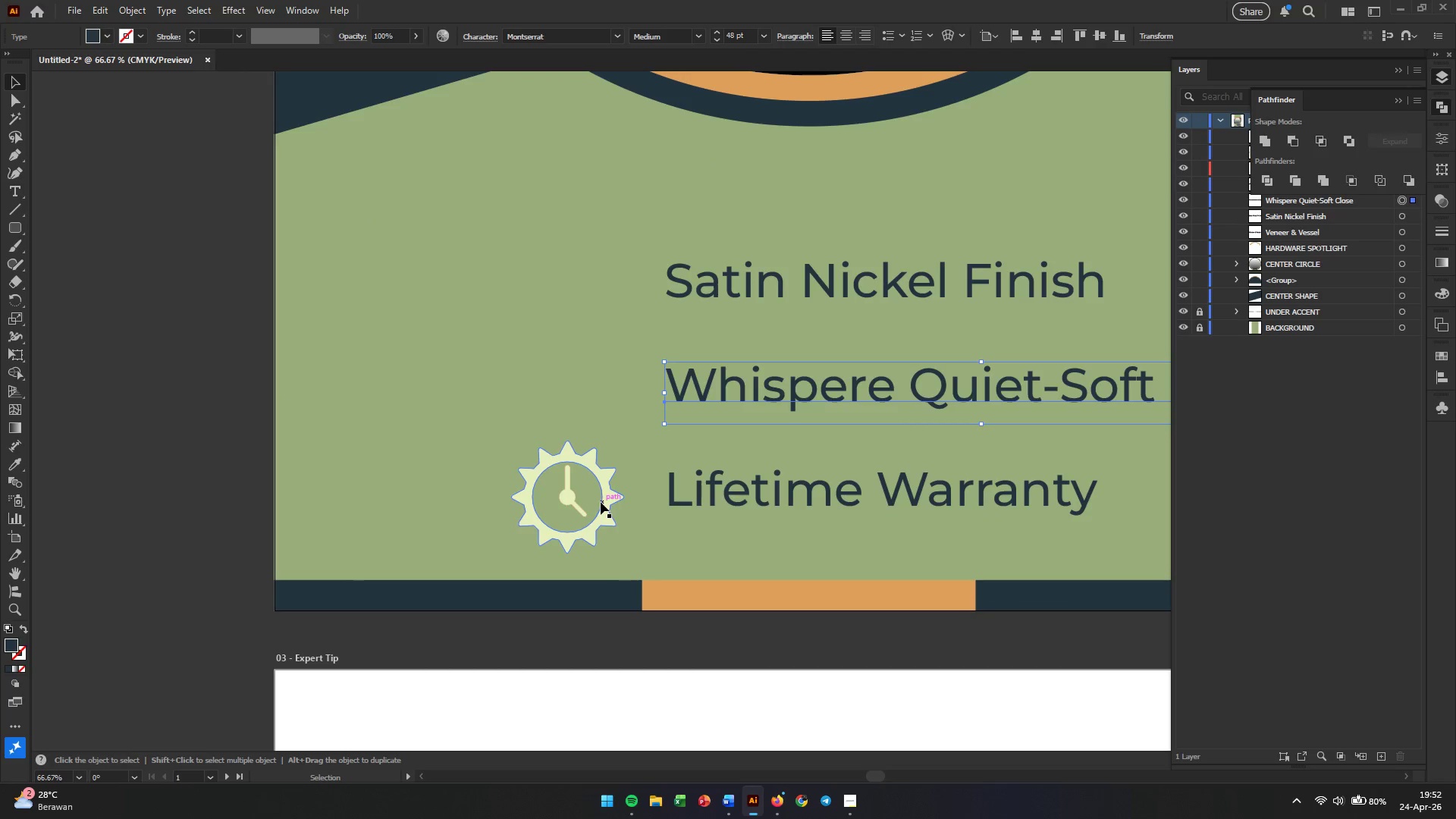 
left_click_drag(start_coordinate=[604, 499], to_coordinate=[616, 471])
 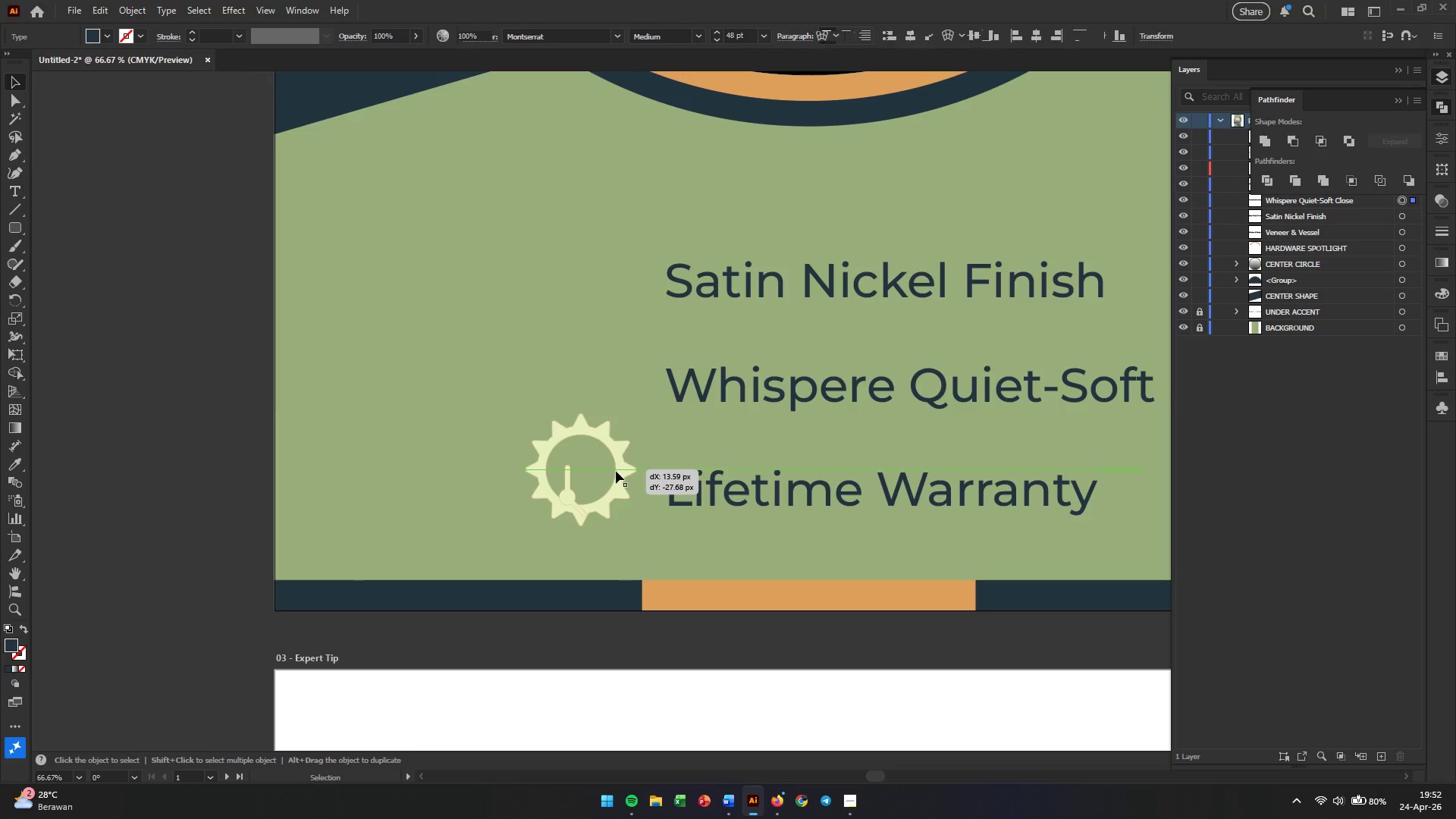 
key(Control+ControlLeft)
 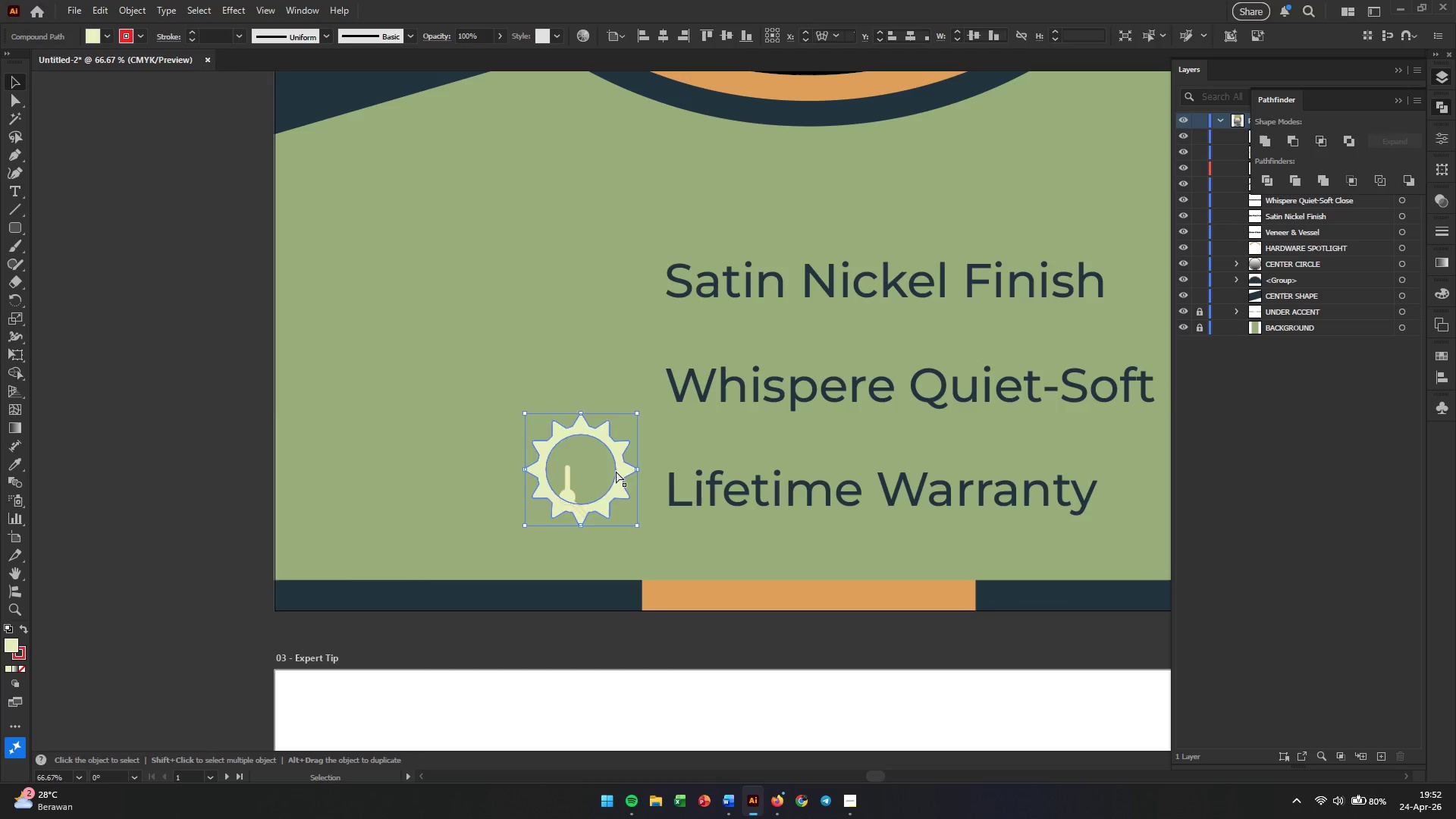 
key(Control+Z)
 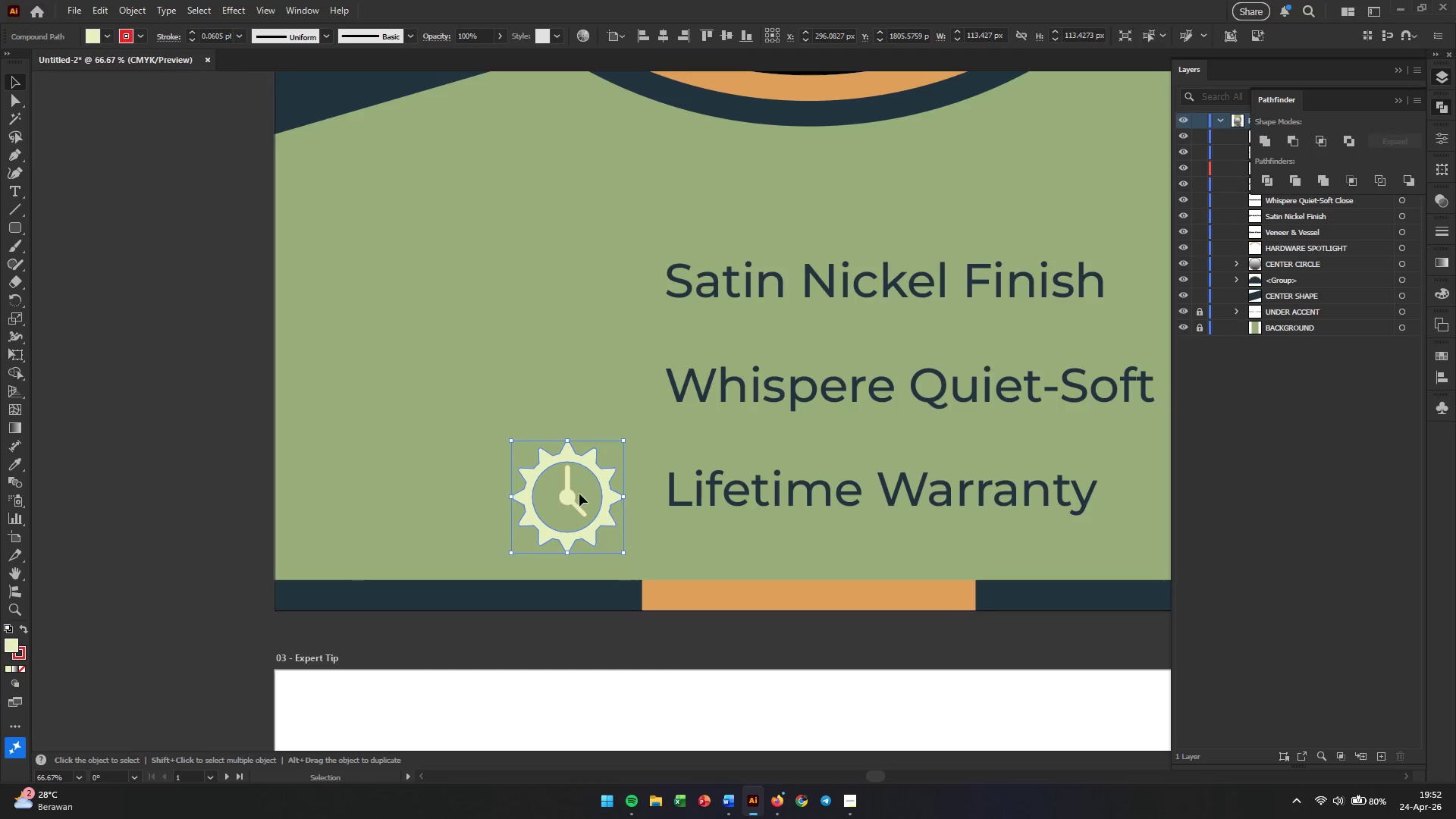 
hold_key(key=ShiftLeft, duration=0.42)
left_click([574, 497])
 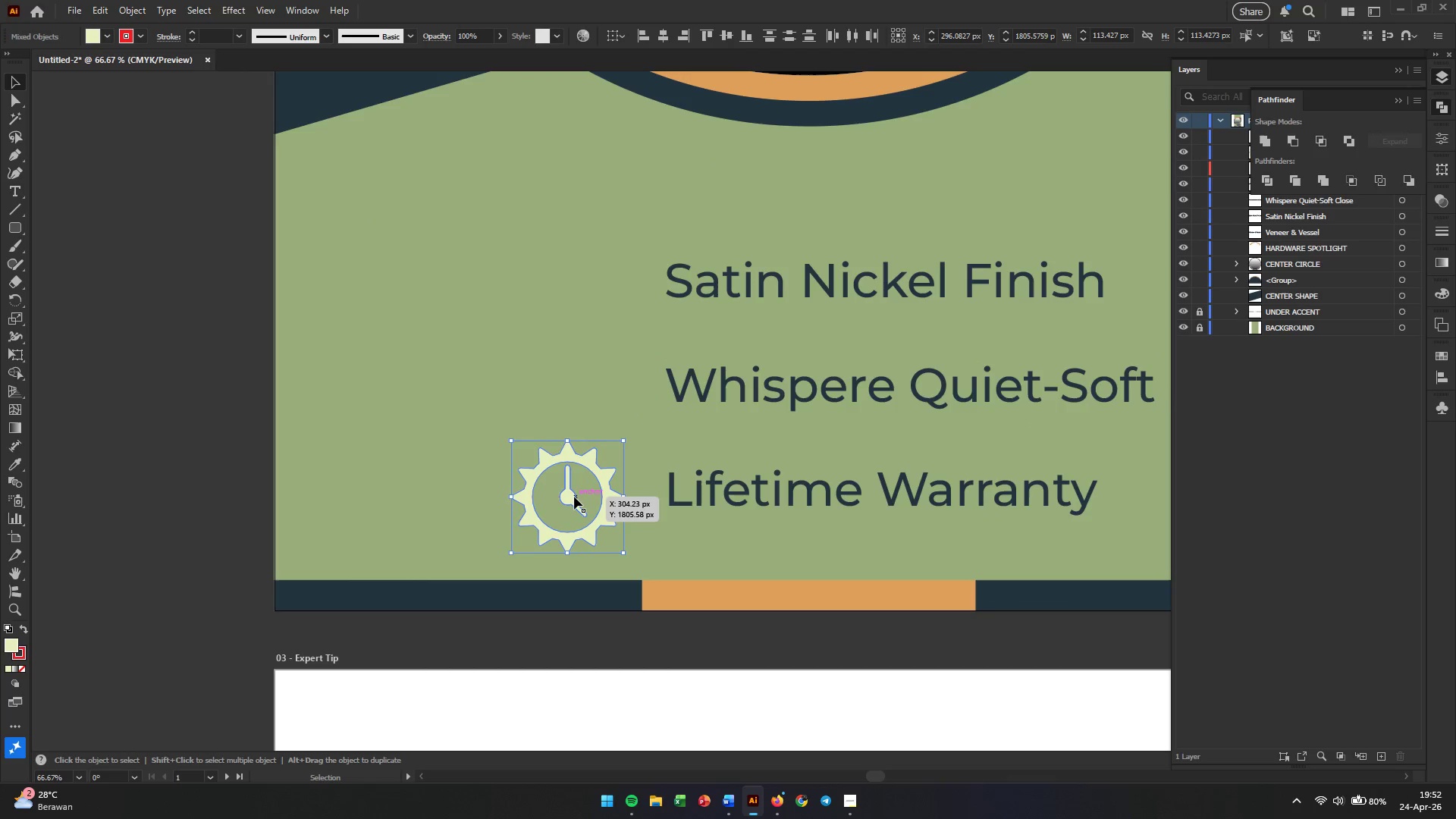 
hold_key(key=ControlLeft, duration=0.92)
 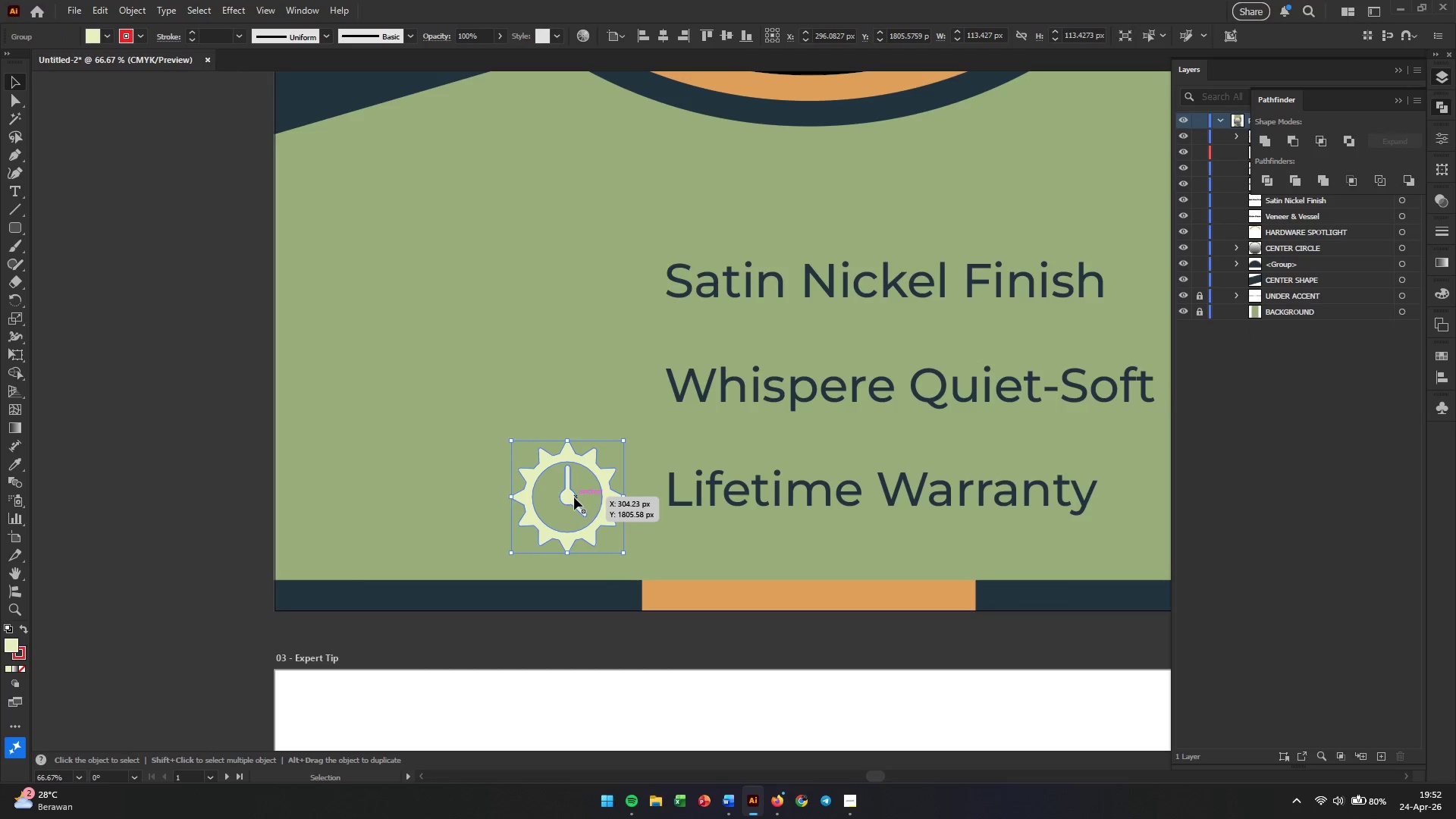 
left_click_drag(start_coordinate=[574, 497], to_coordinate=[594, 488])
 